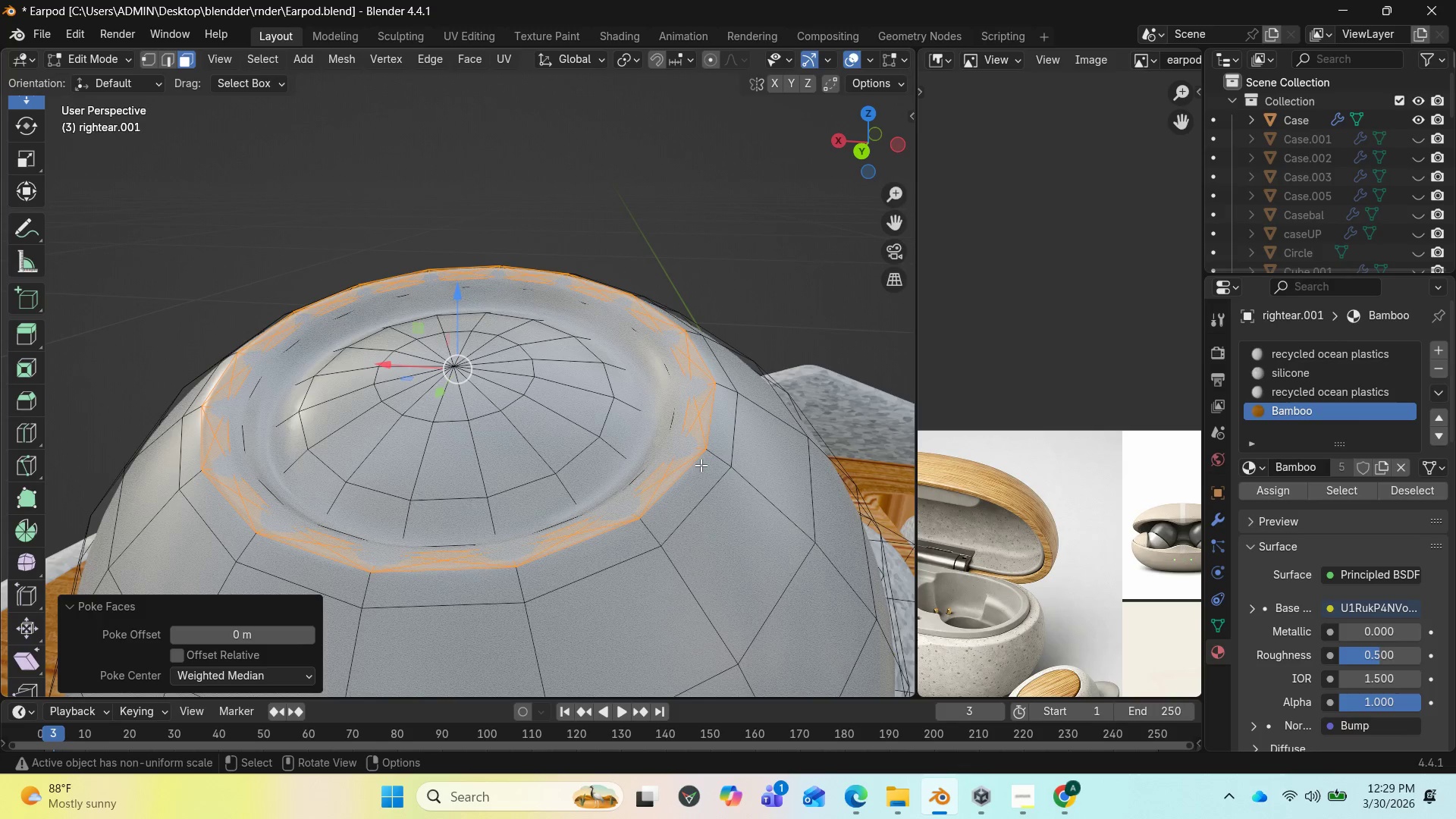 
hold_key(key=ControlLeft, duration=1.03)
 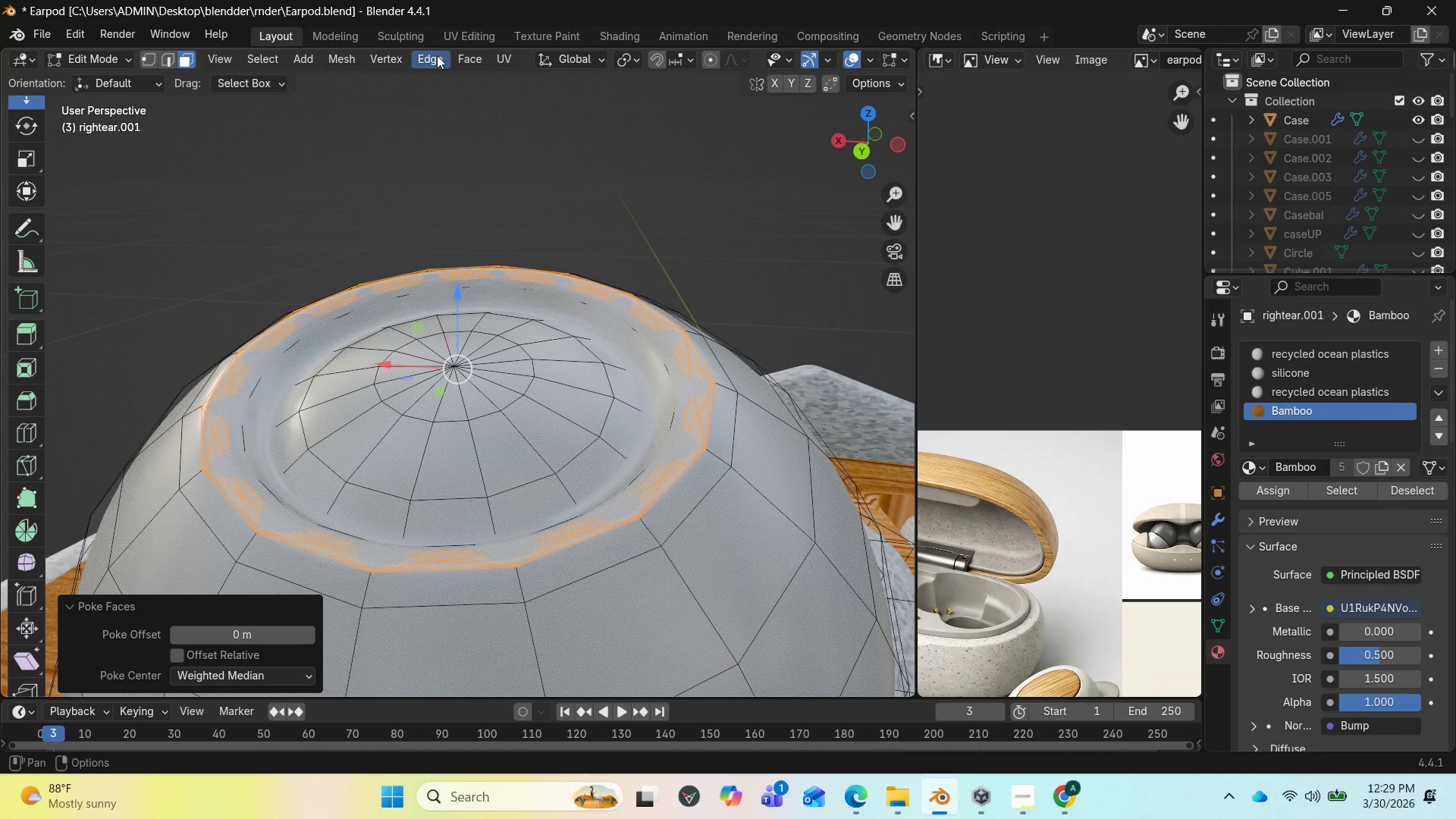 
left_click([437, 55])
 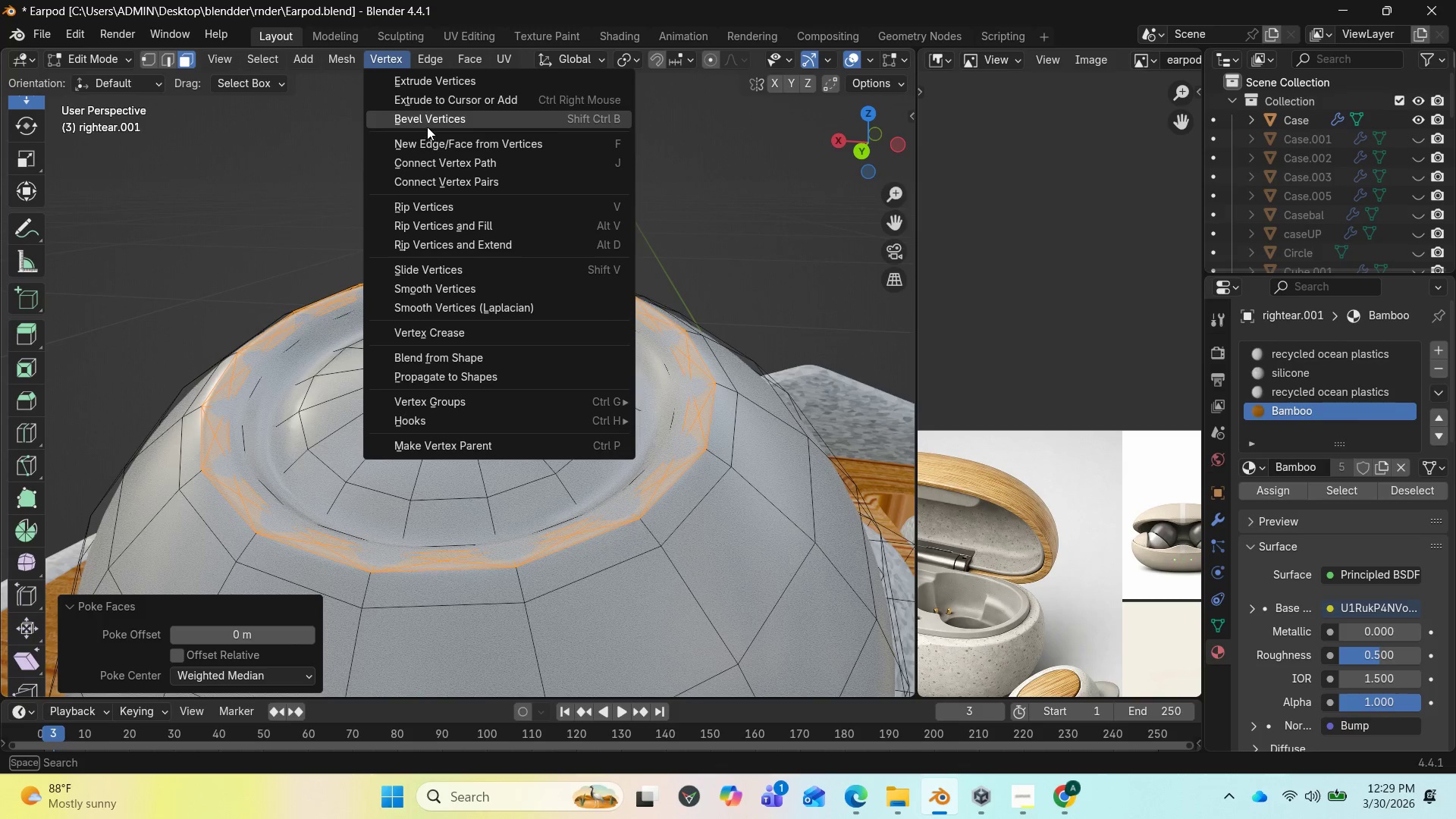 
left_click([429, 121])
 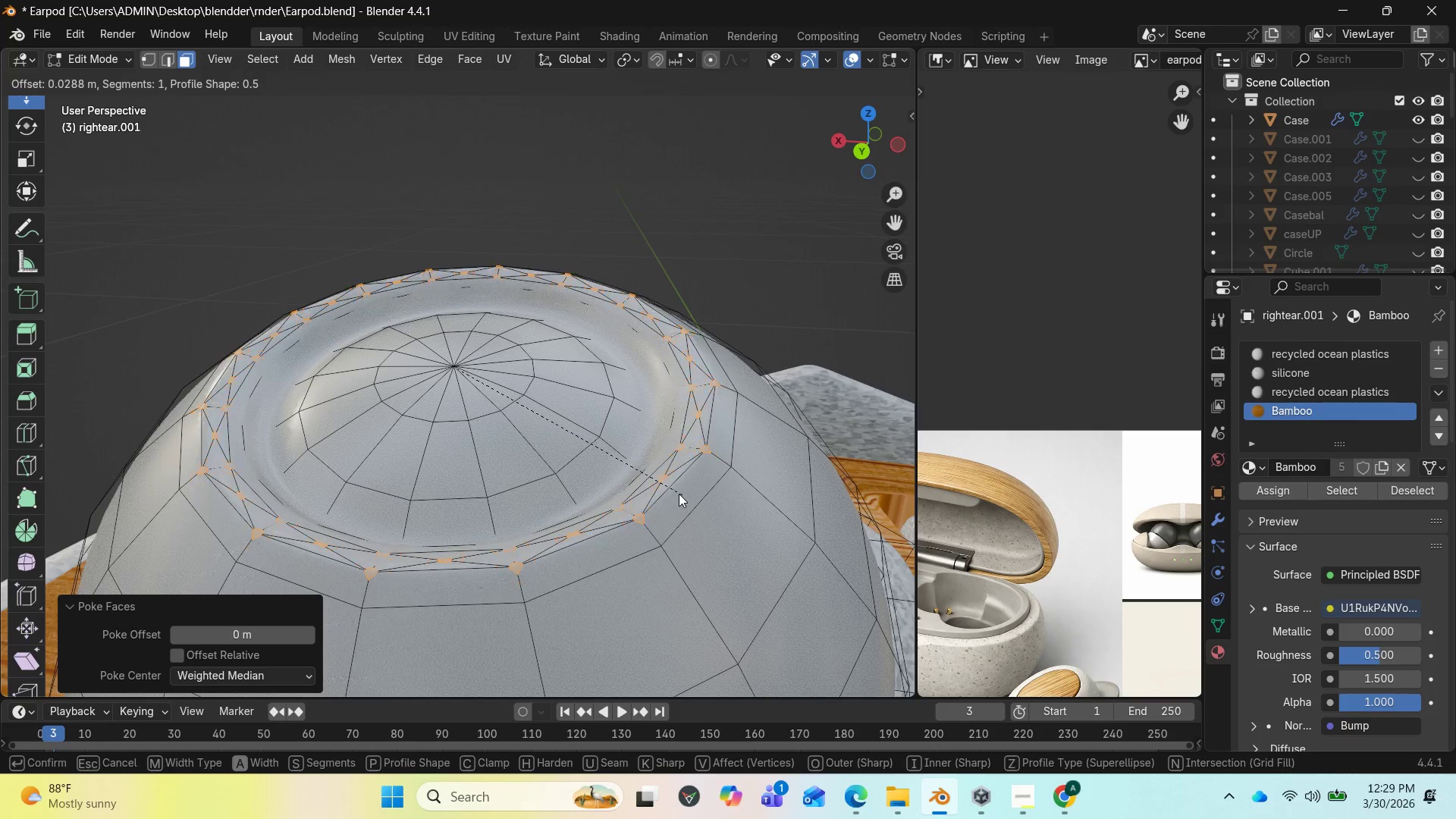 
wait(9.17)
 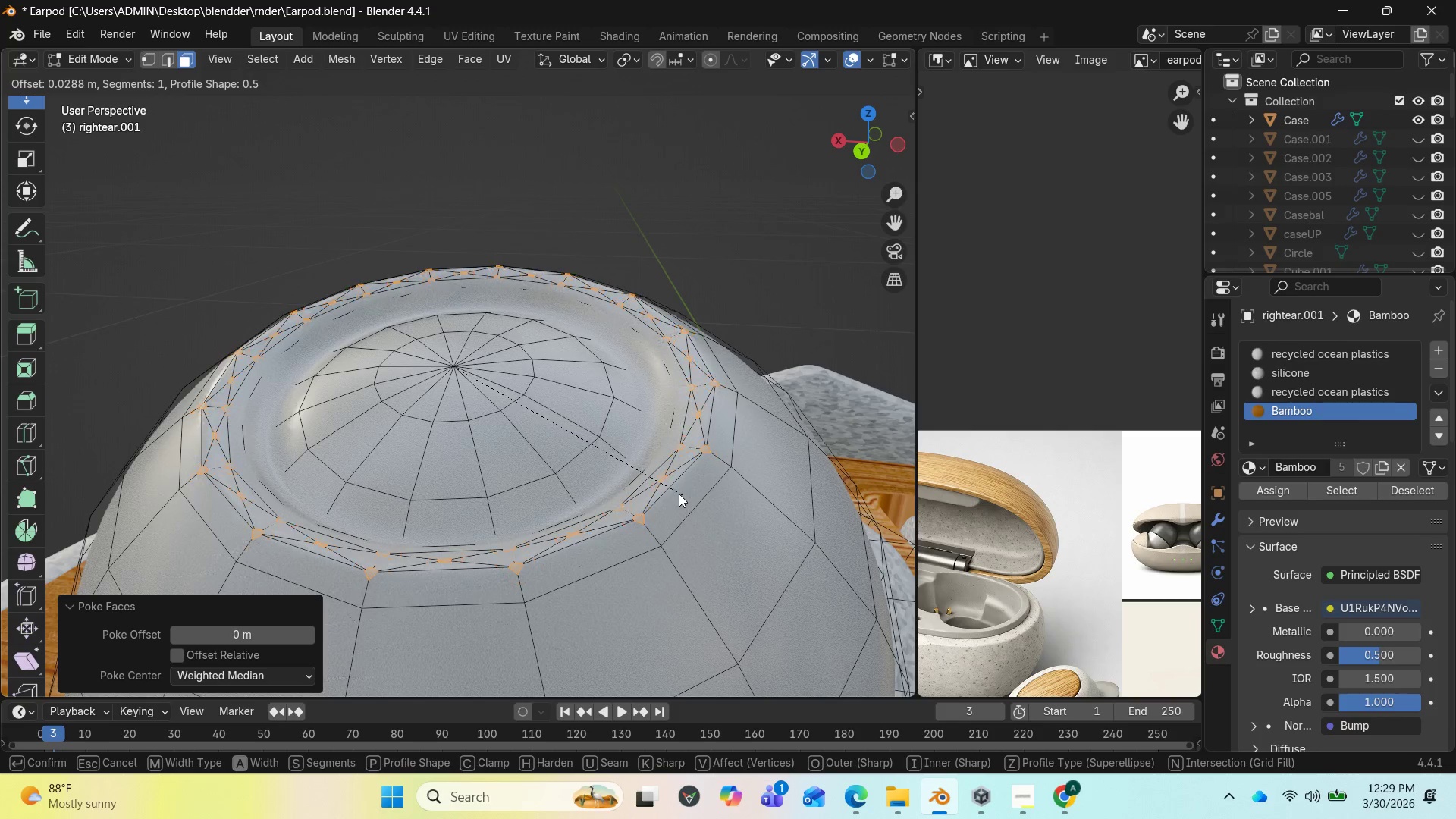 
left_click([682, 500])
 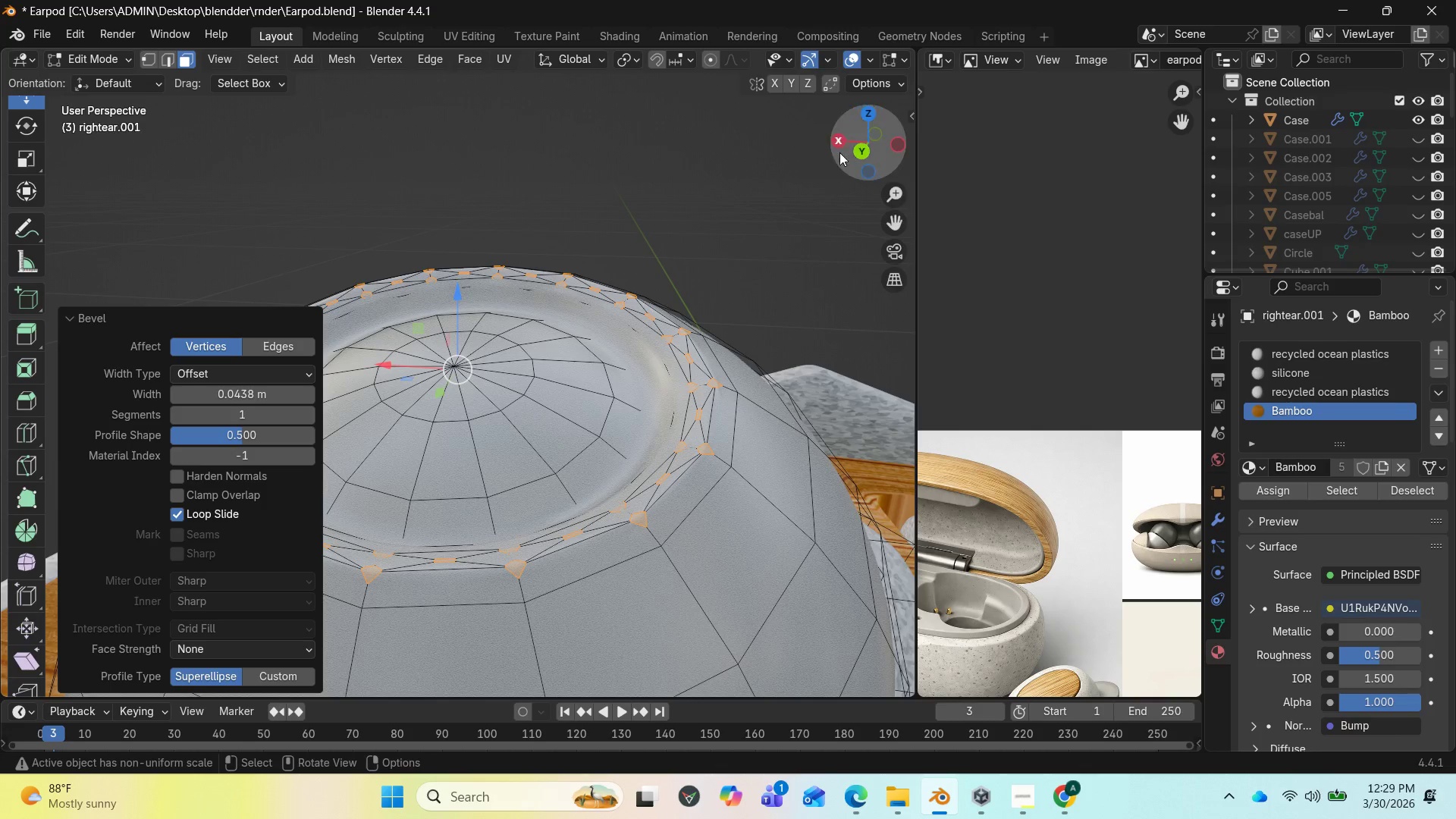 
left_click_drag(start_coordinate=[847, 152], to_coordinate=[111, 179])
 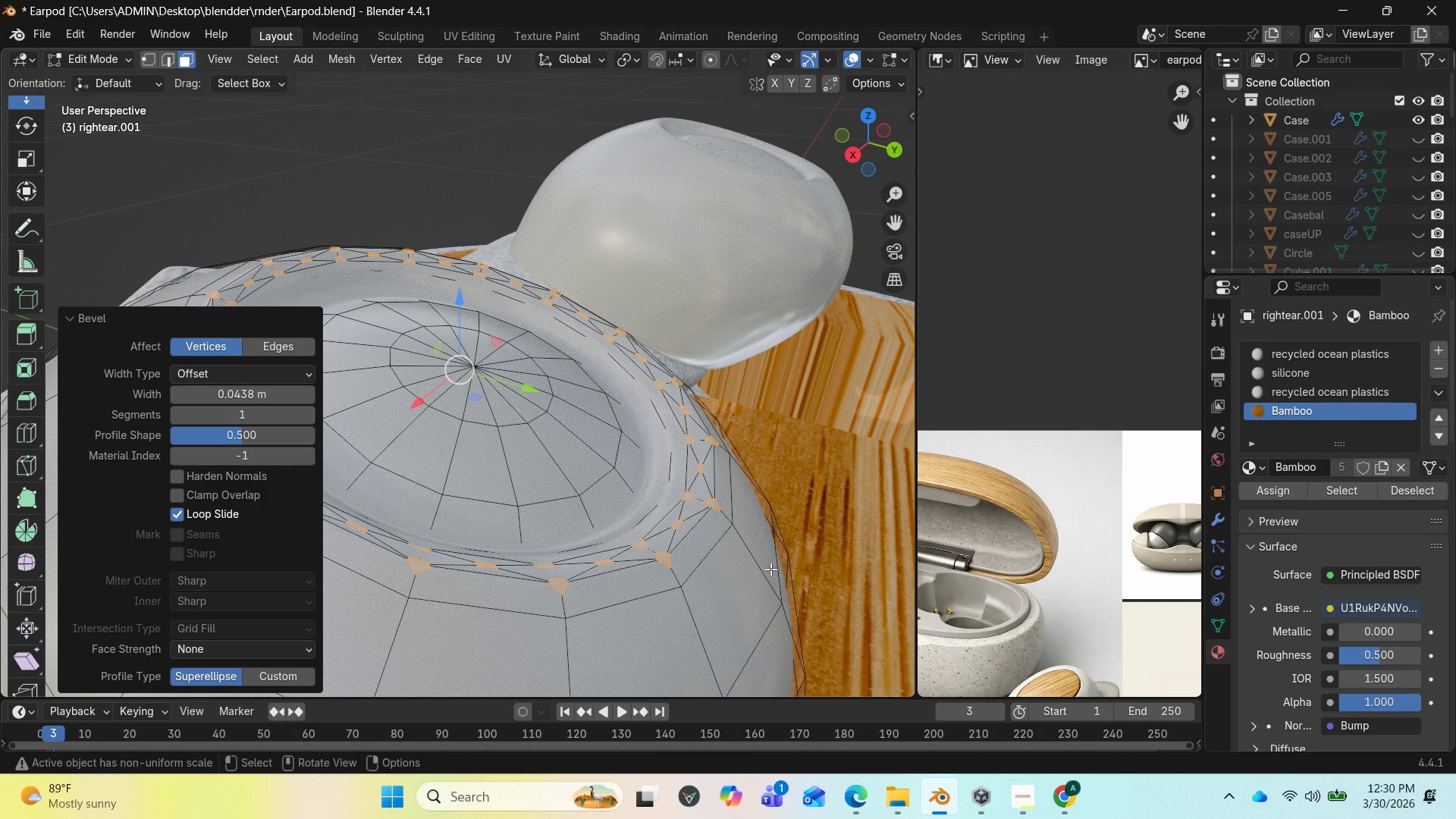 
key(I)
 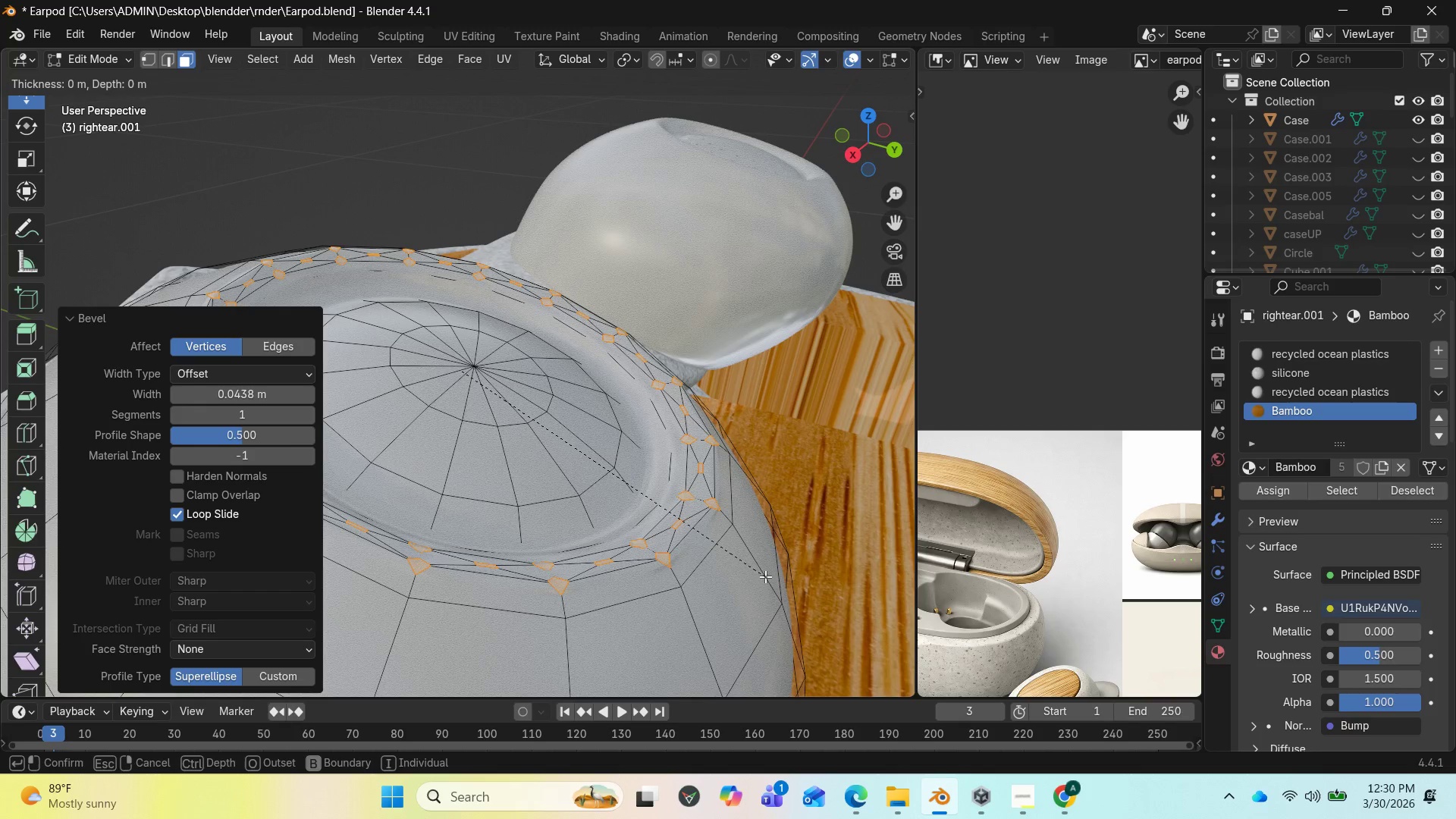 
wait(5.84)
 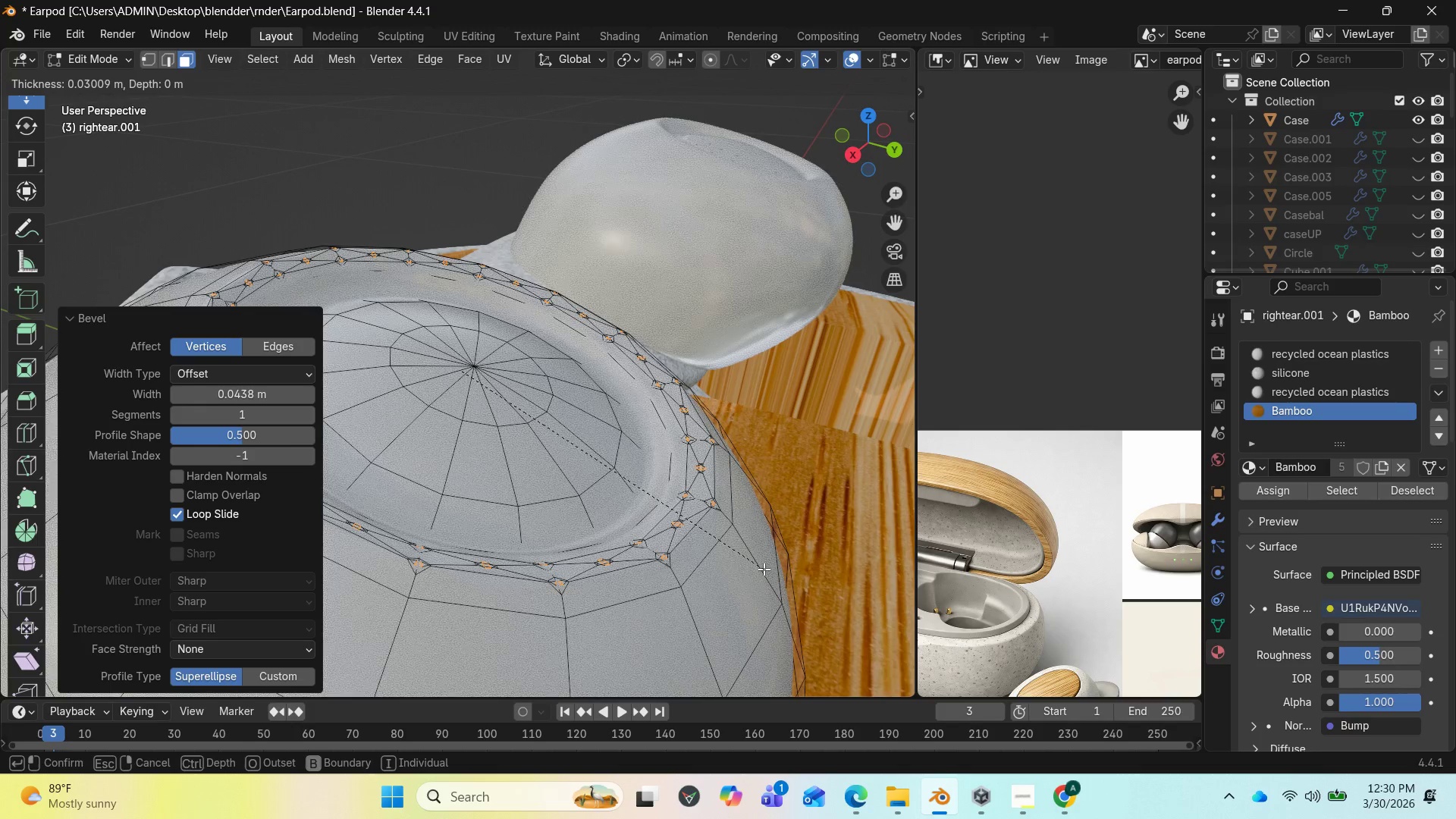 
left_click([762, 576])
 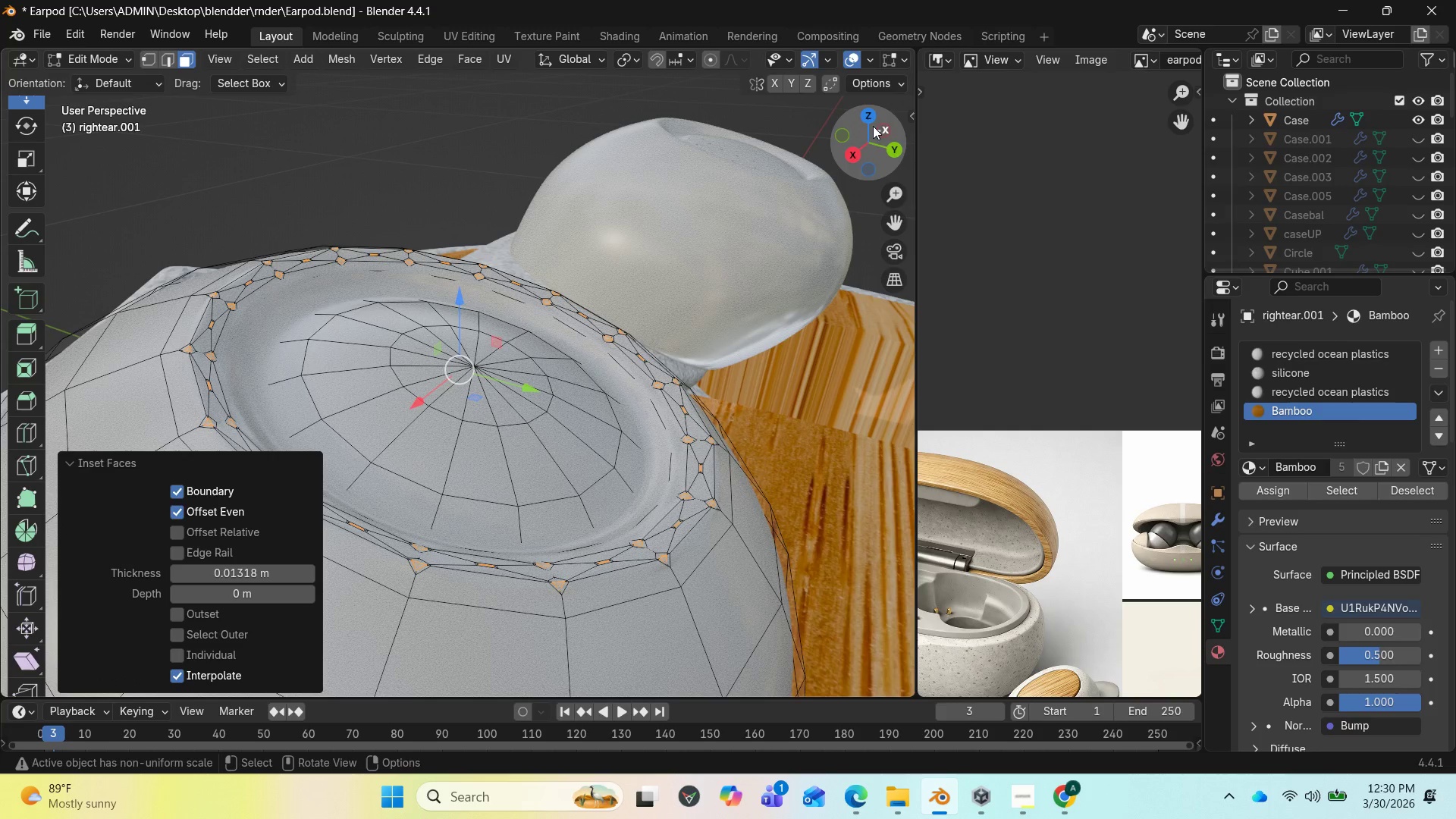 
left_click_drag(start_coordinate=[869, 133], to_coordinate=[55, 209])
 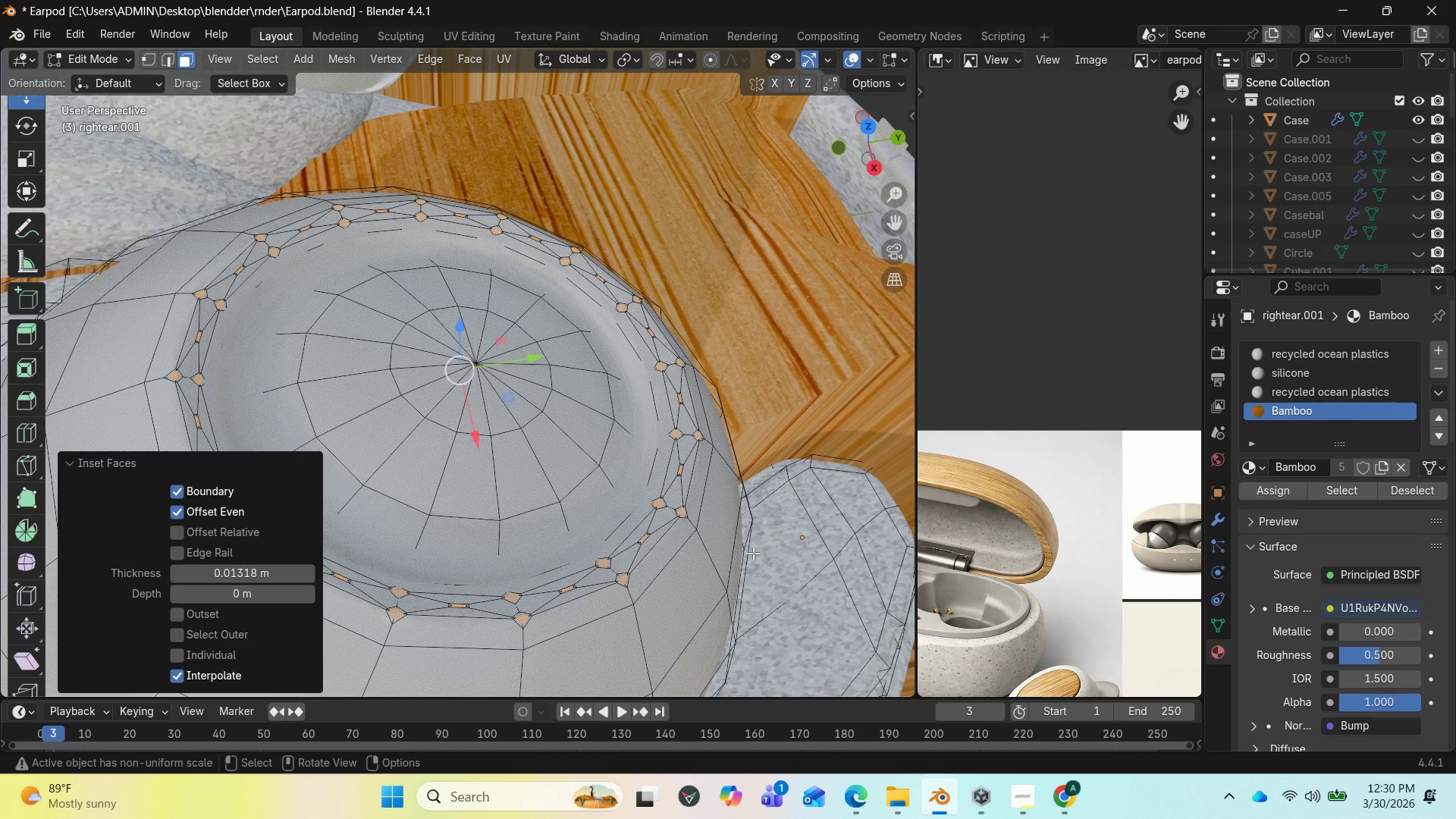 
scroll: coordinate [753, 553], scroll_direction: up, amount: 1.0
 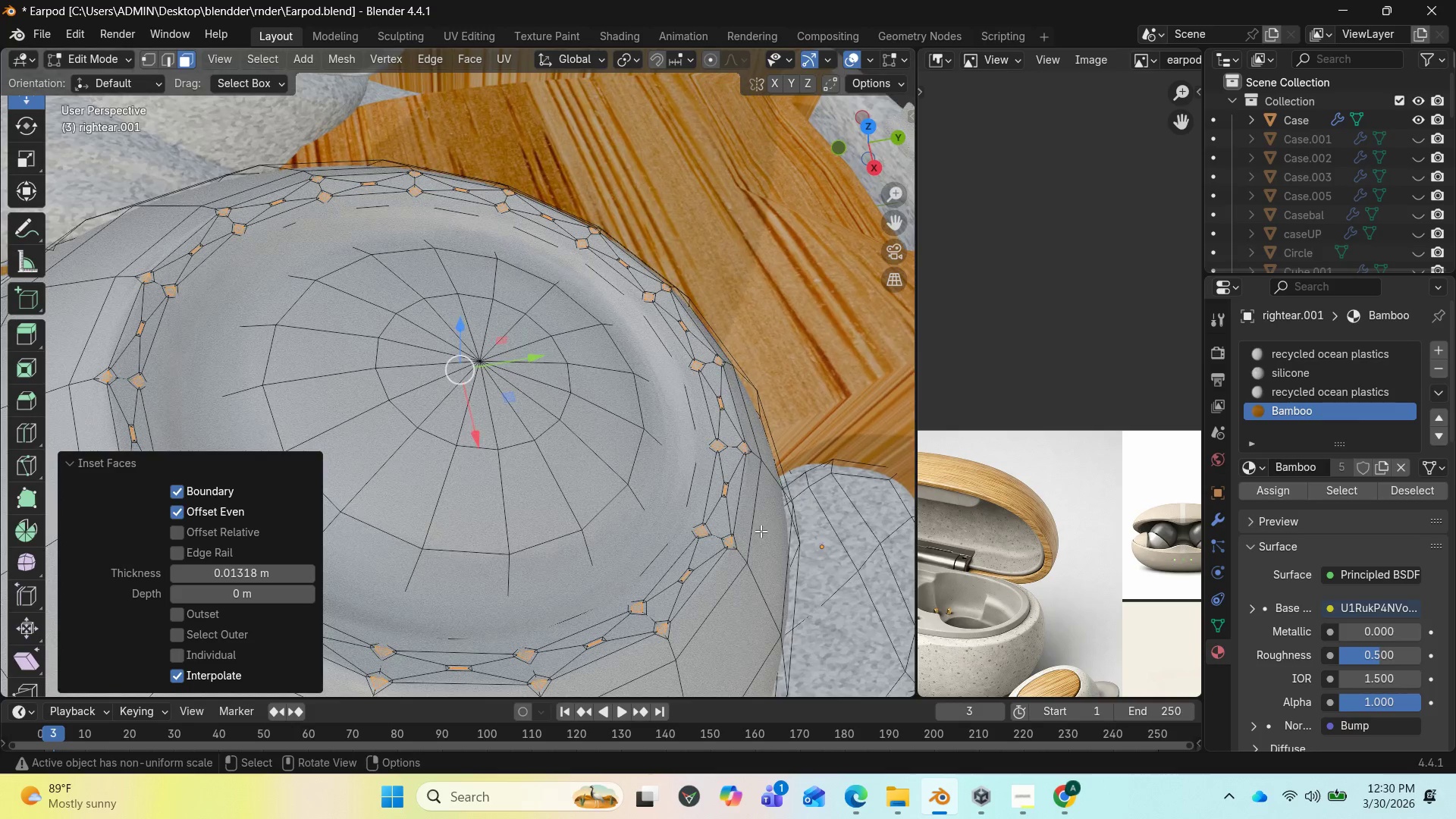 
key(Control+Z)
 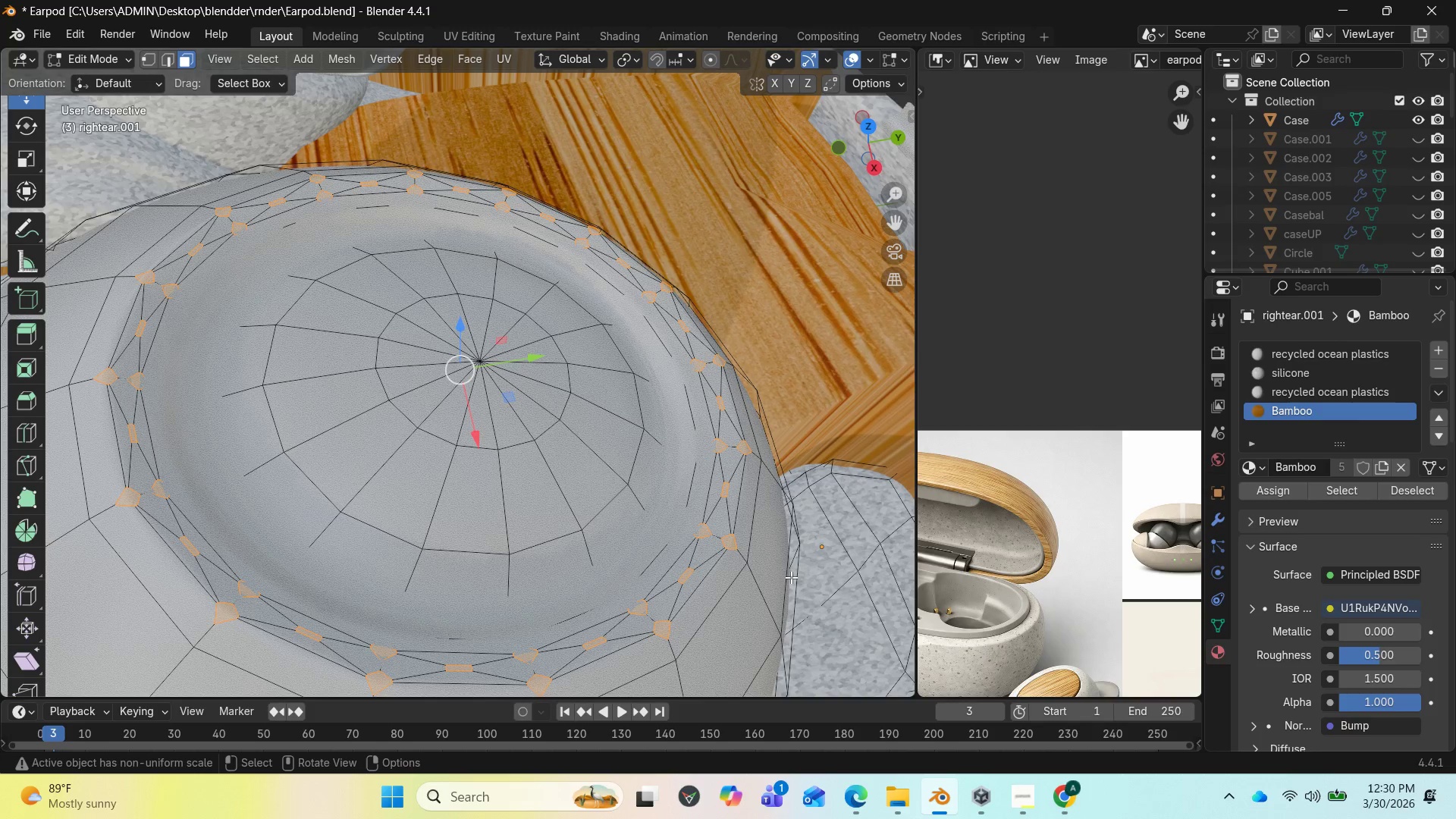 
wait(6.16)
 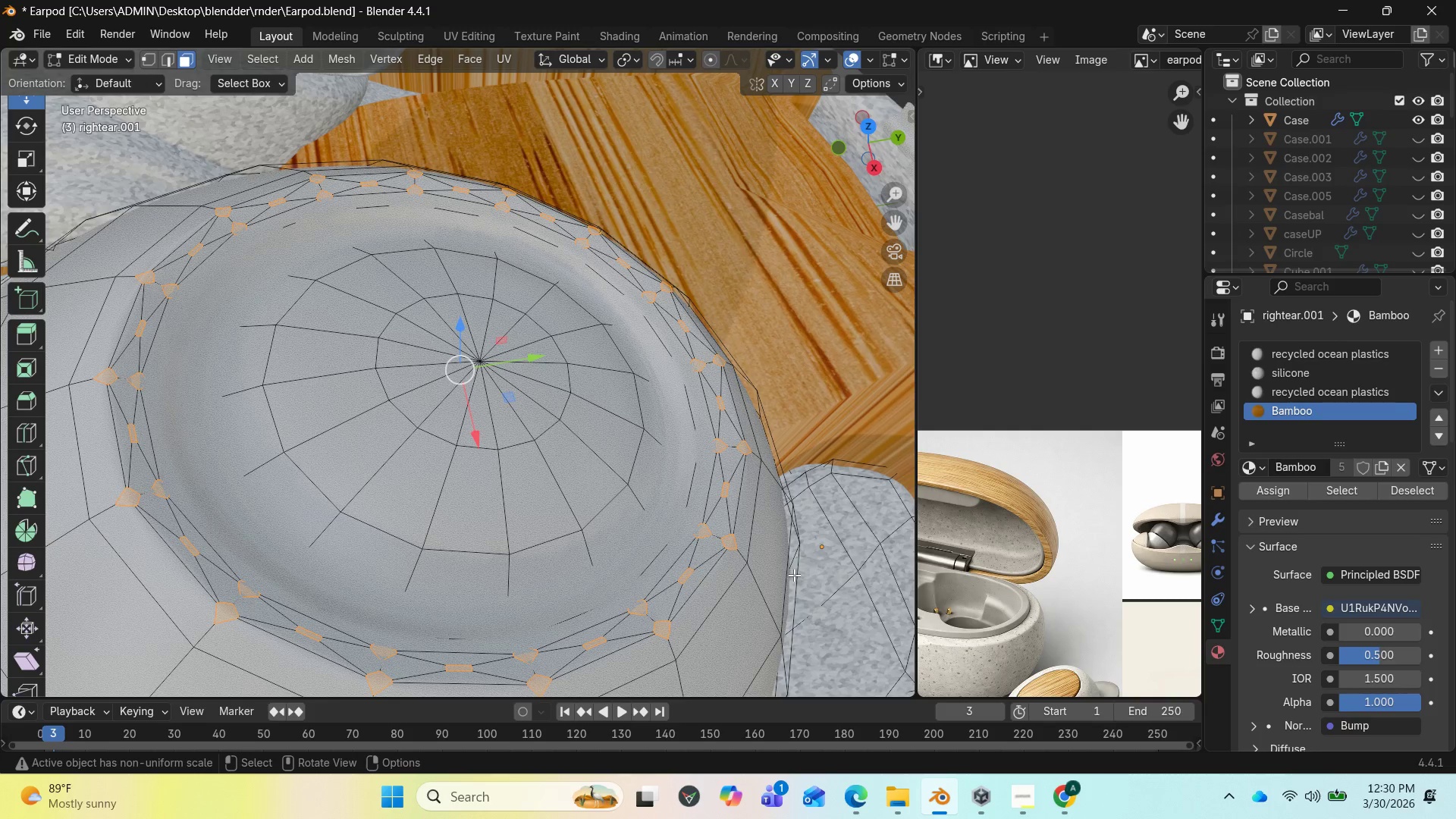 
key(I)
 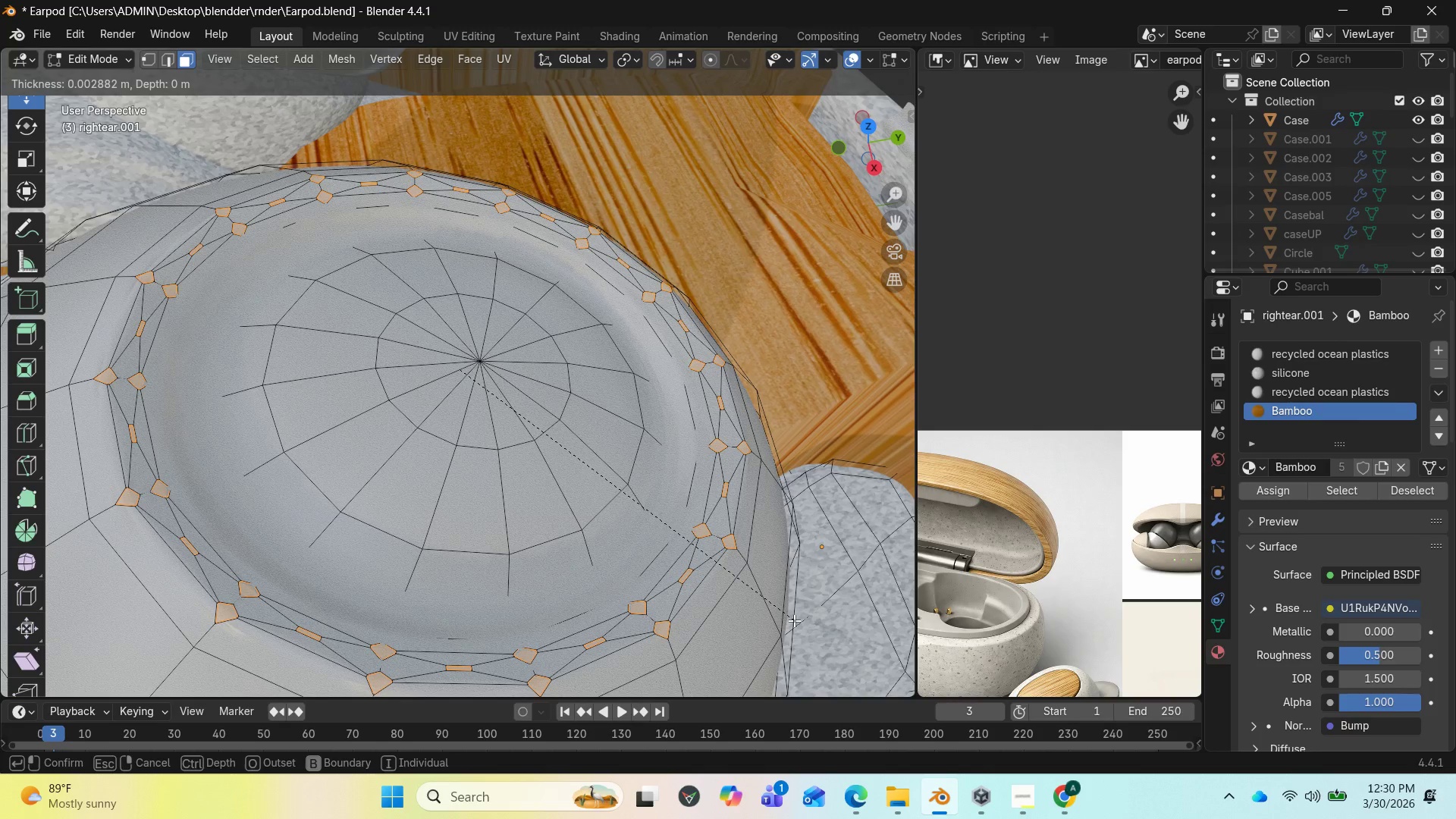 
left_click([794, 620])
 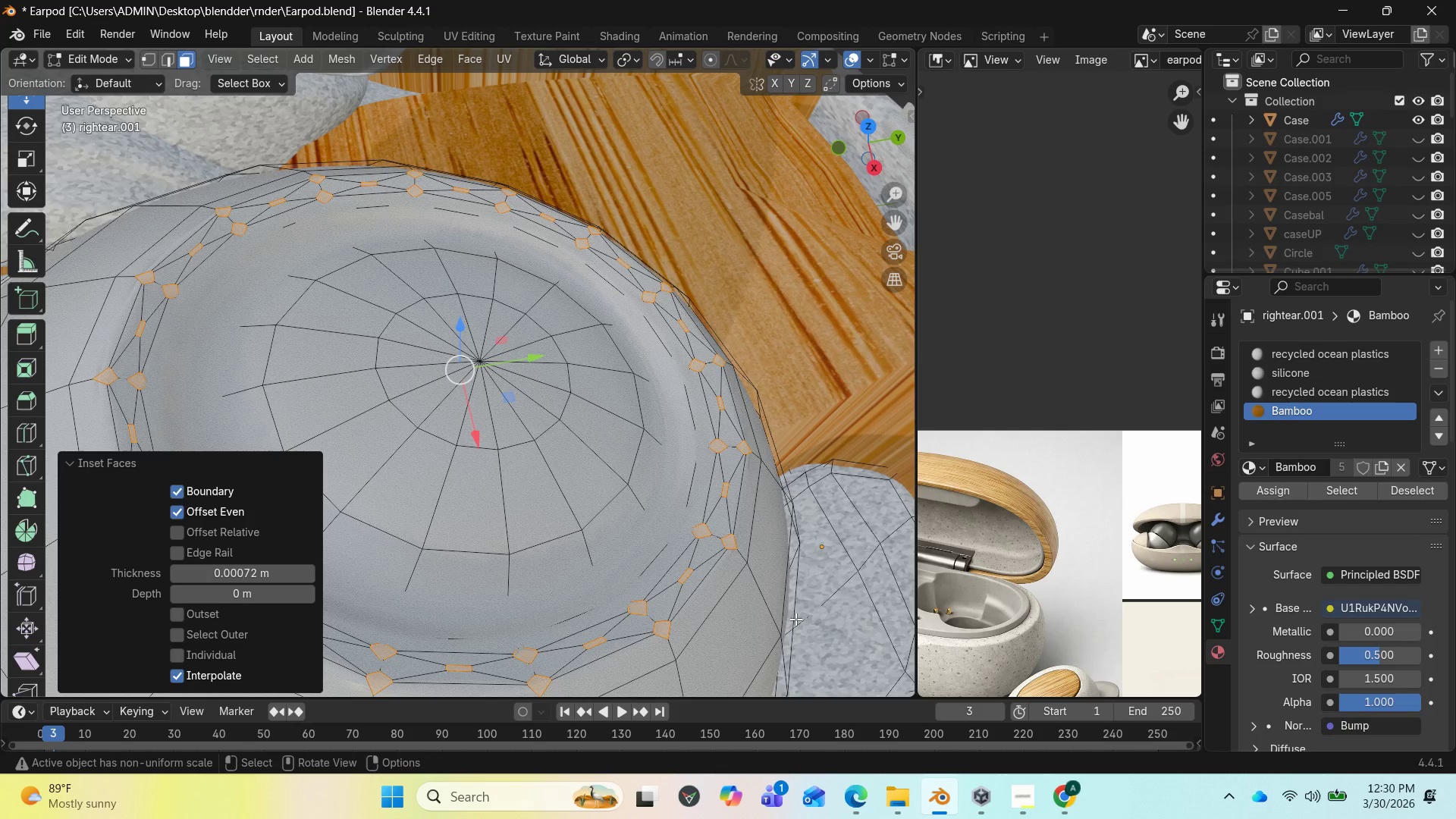 
wait(6.23)
 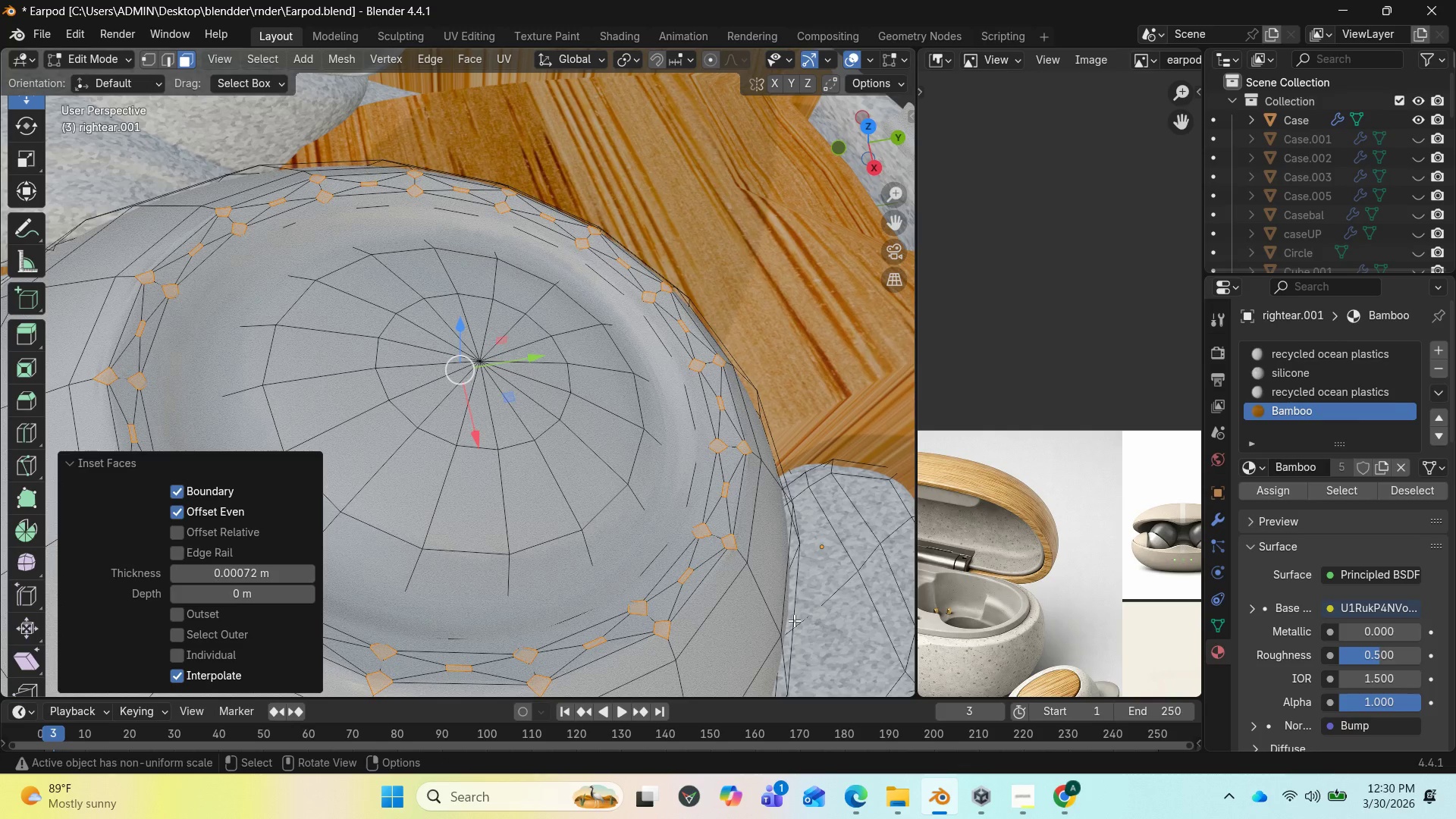 
key(Delete)
 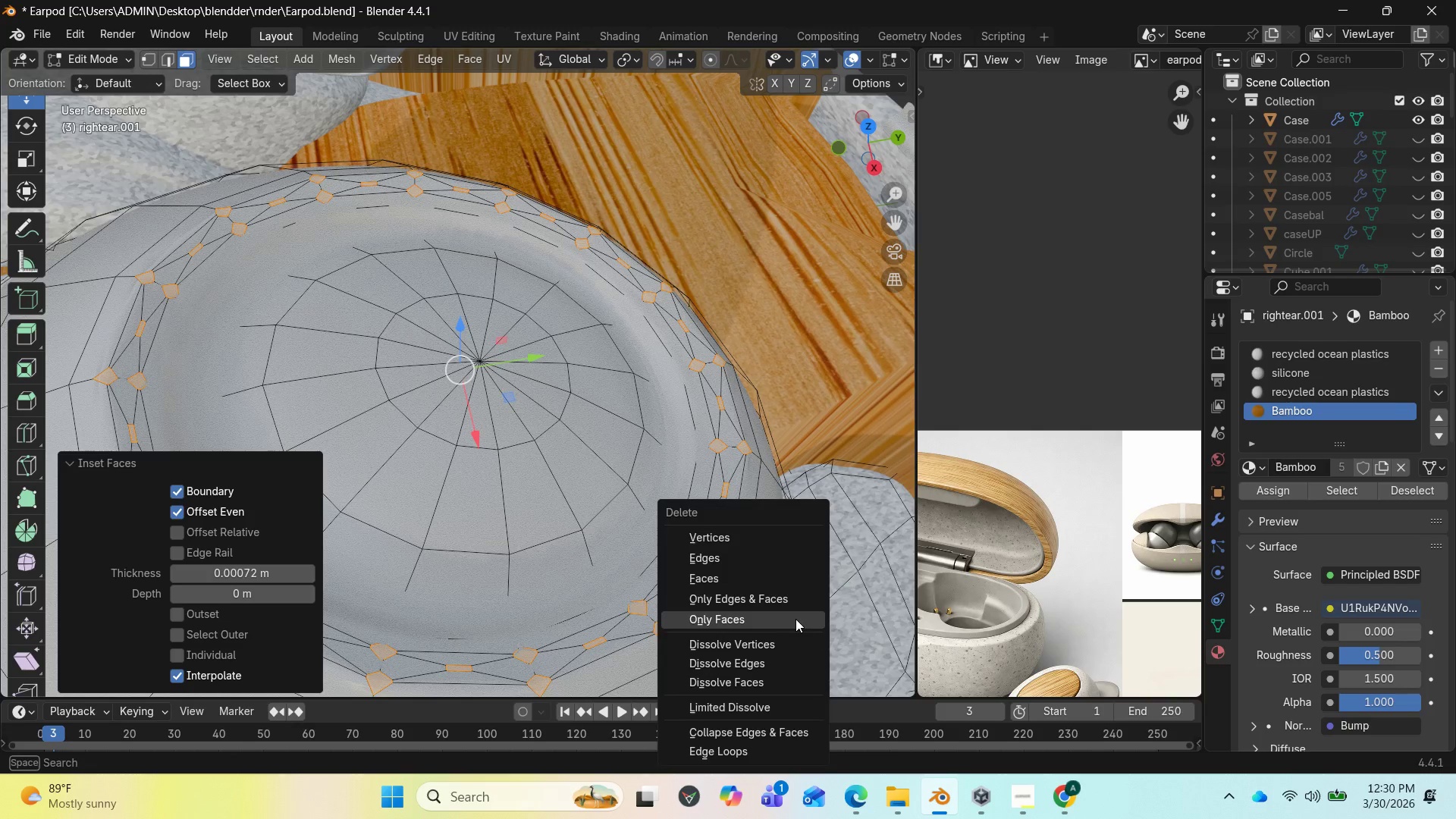 
left_click([795, 620])
 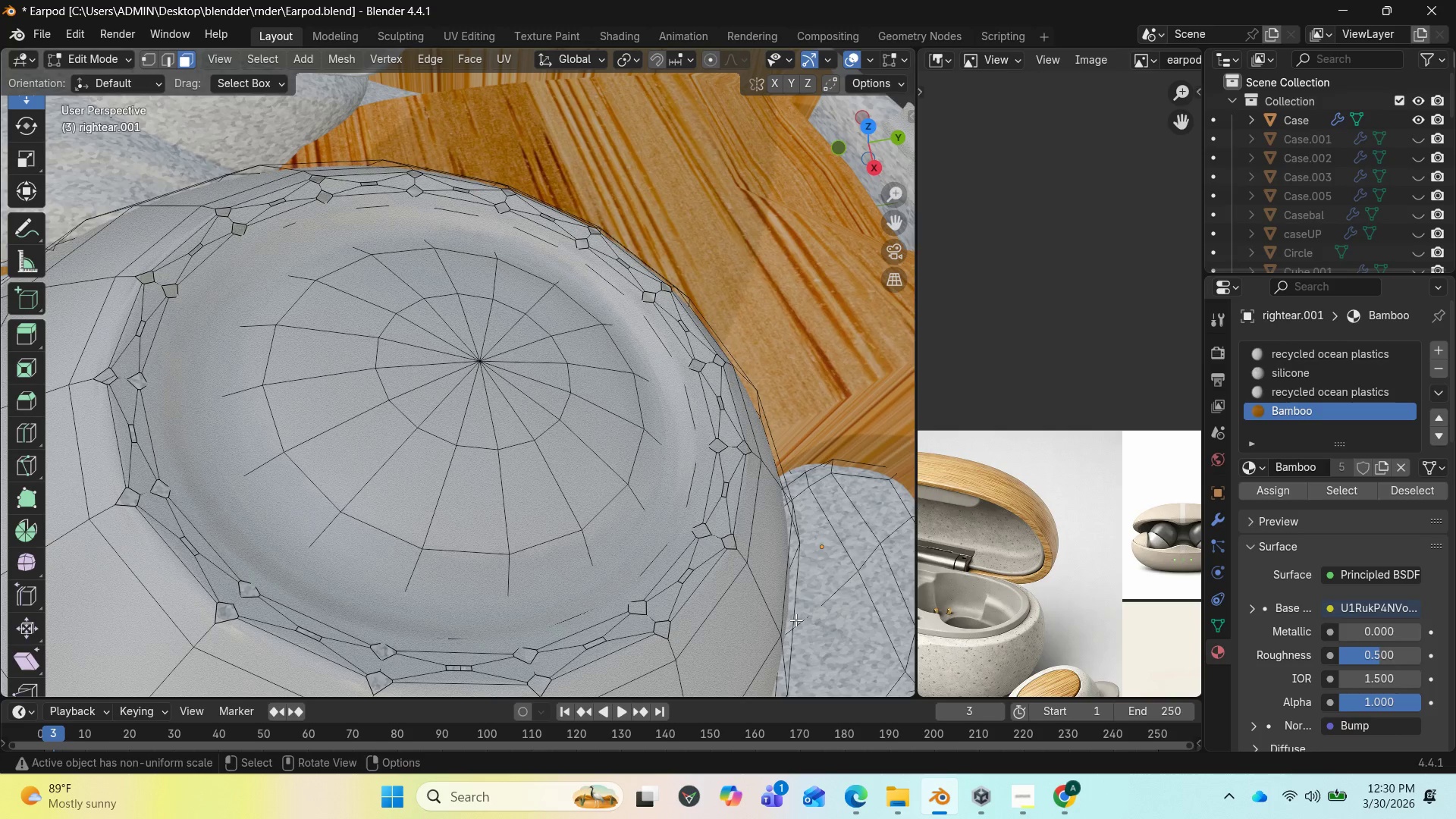 
key(Tab)
 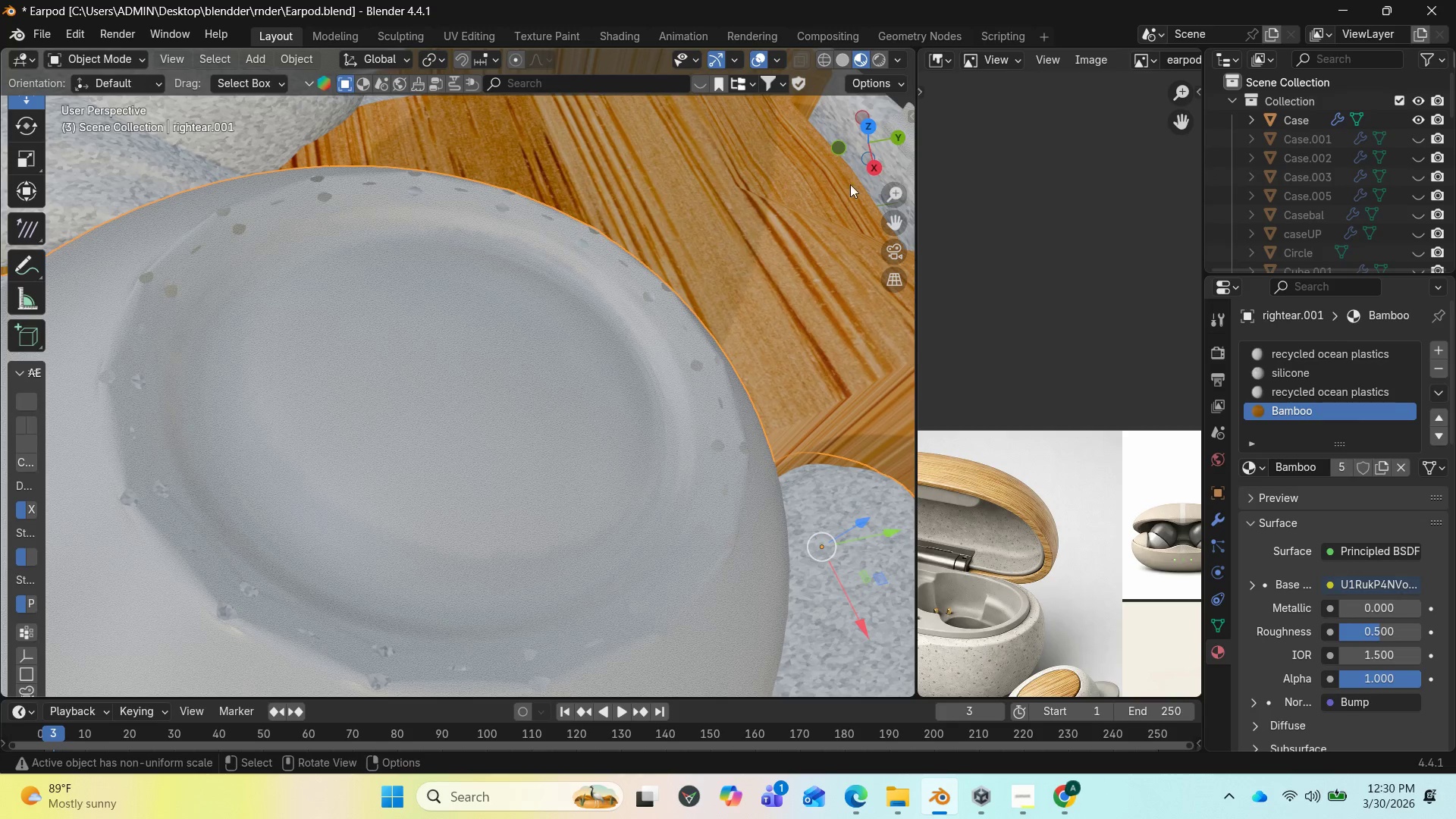 
left_click_drag(start_coordinate=[856, 147], to_coordinate=[631, 90])
 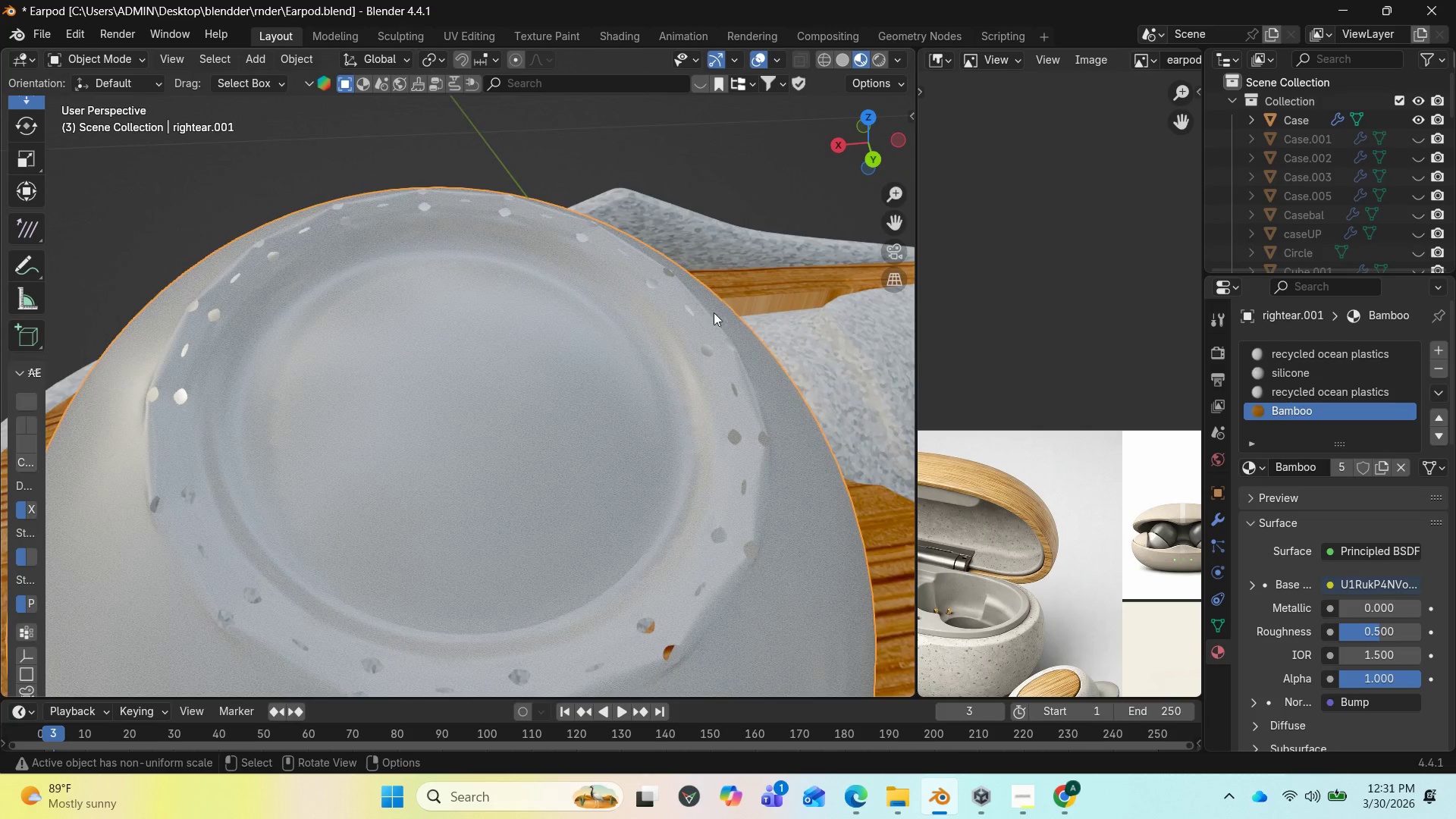 
scroll: coordinate [685, 350], scroll_direction: down, amount: 9.0
 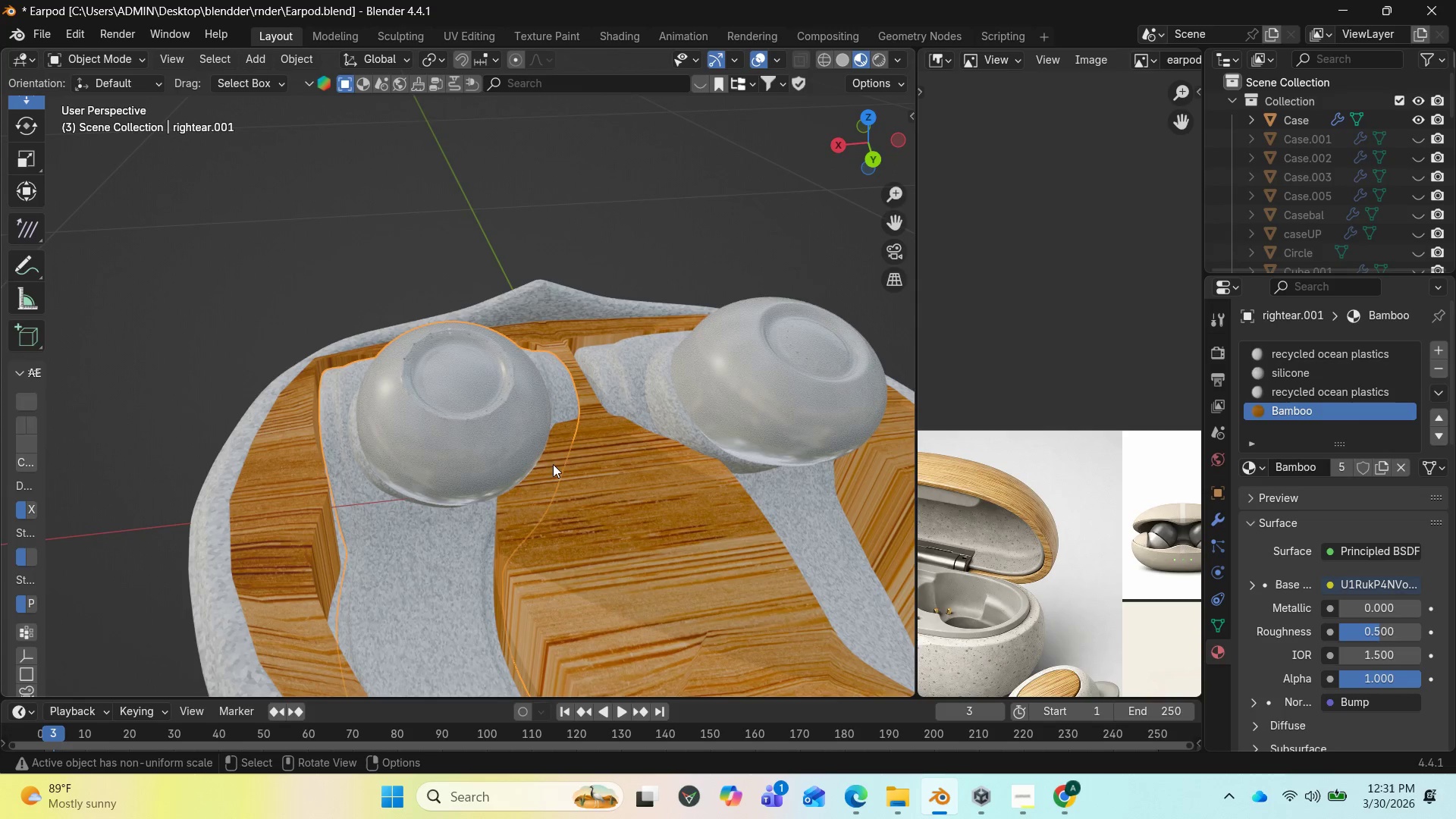 
left_click([481, 467])
 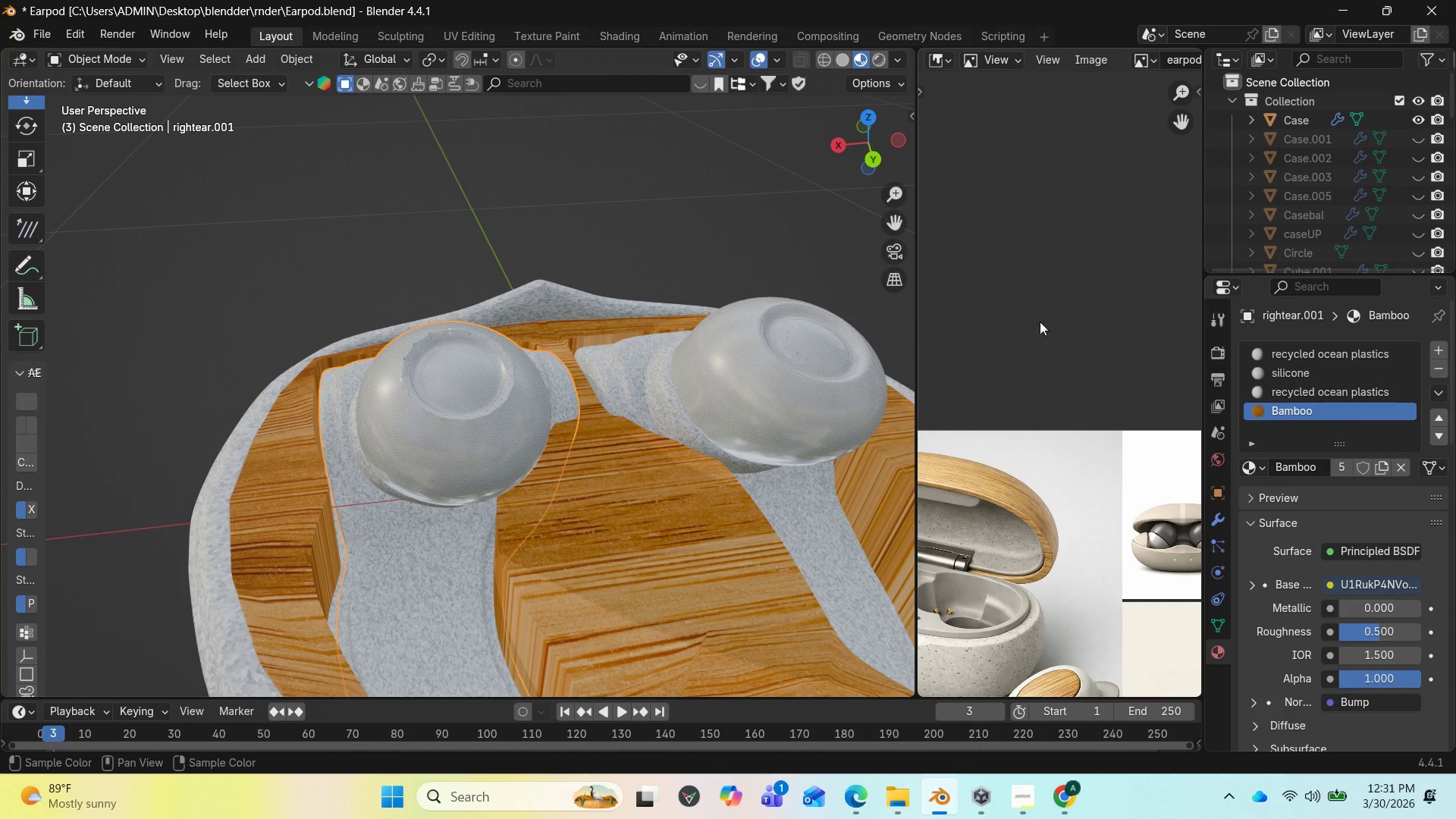 
key(Tab)
 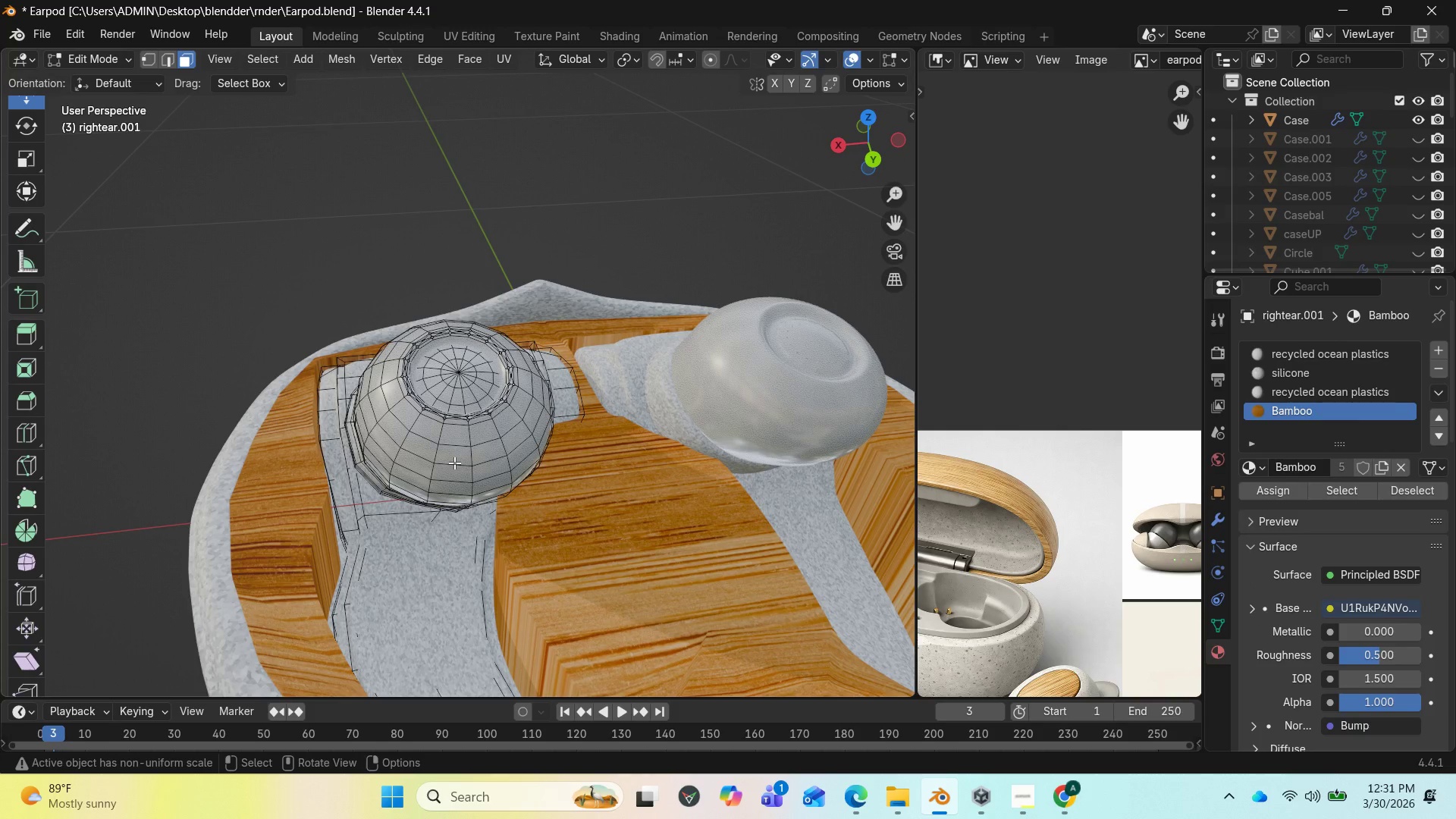 
left_click([454, 463])
 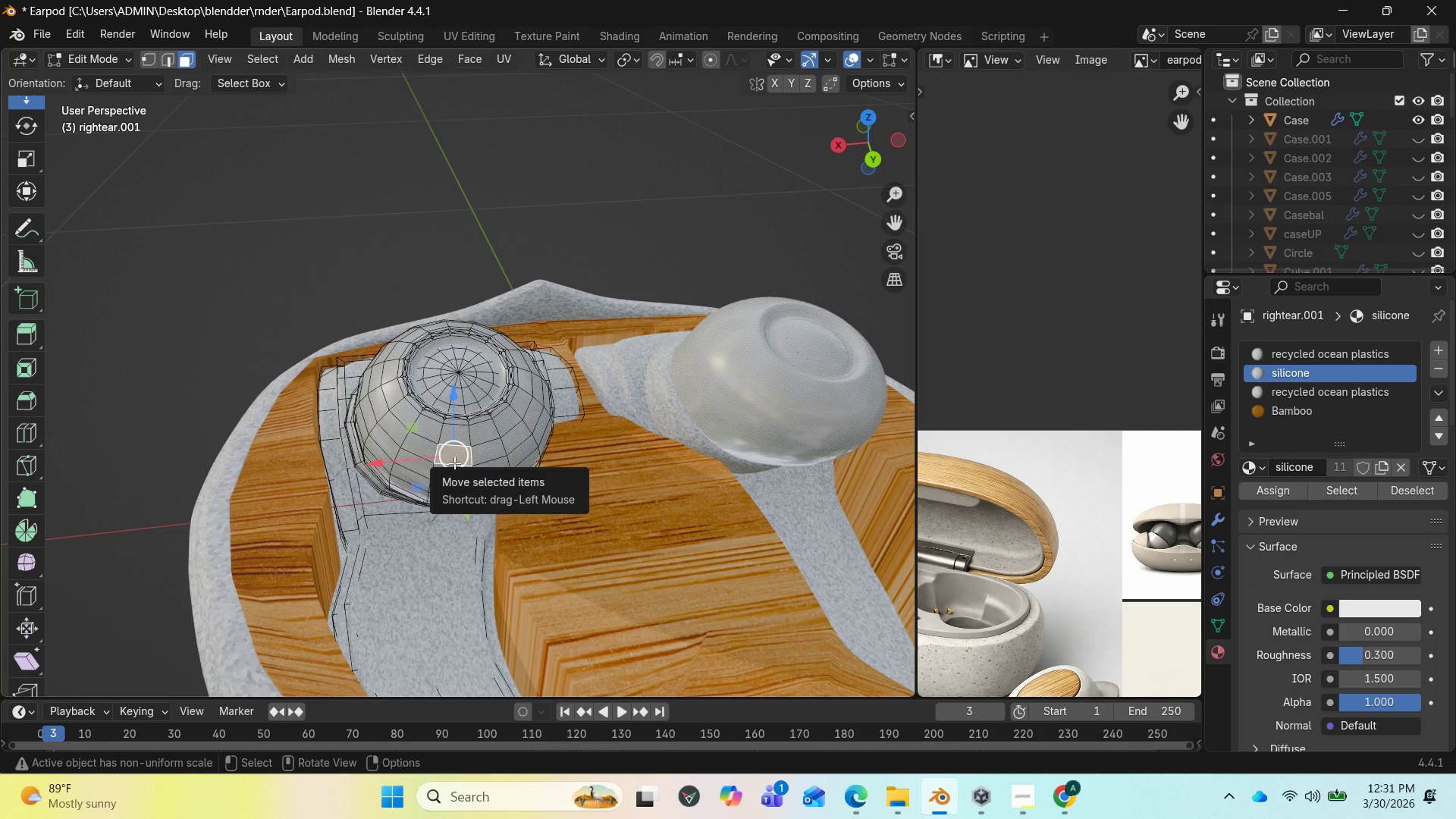 
key(L)
 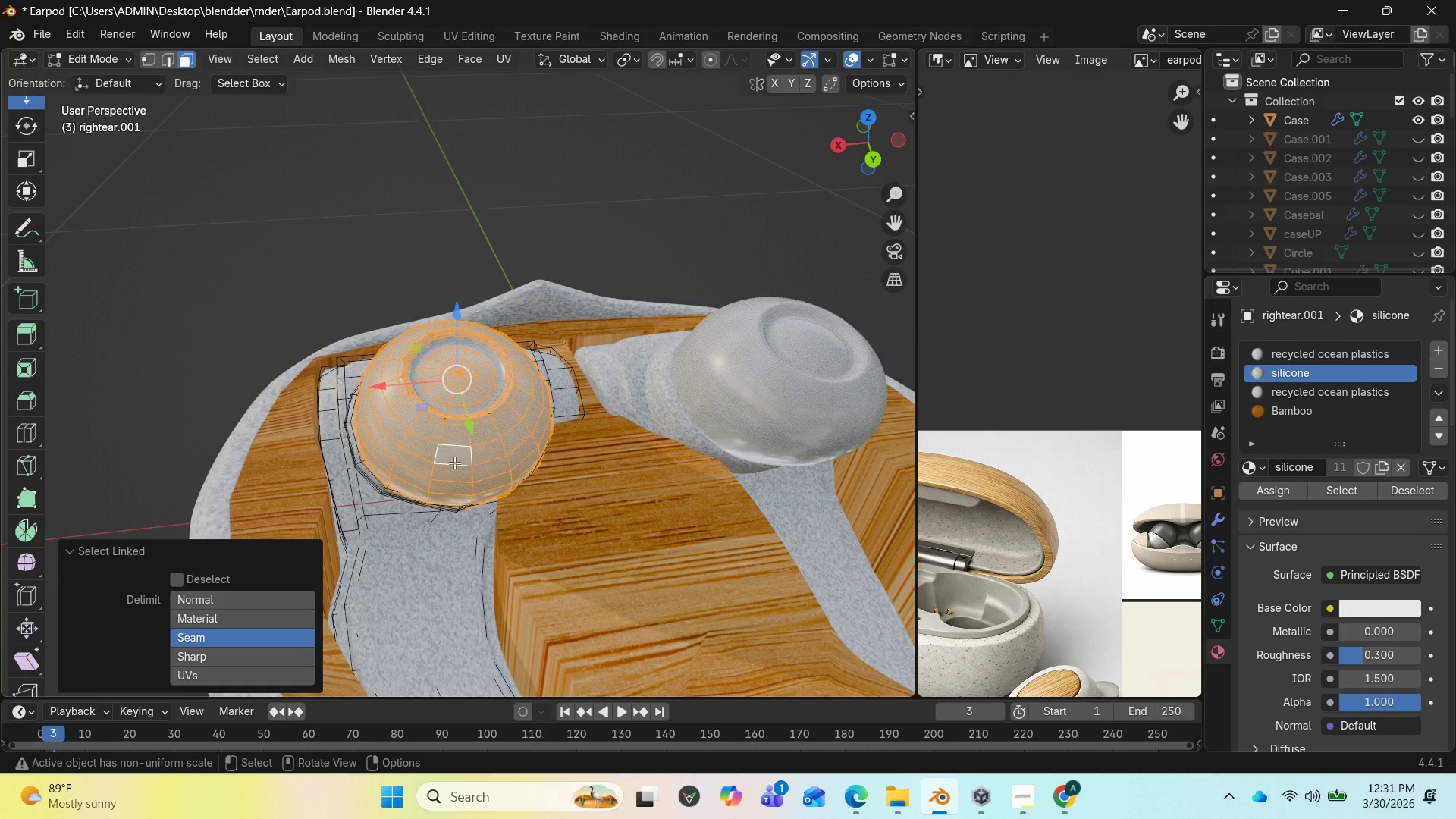 
hold_key(key=ShiftLeft, duration=2.17)
 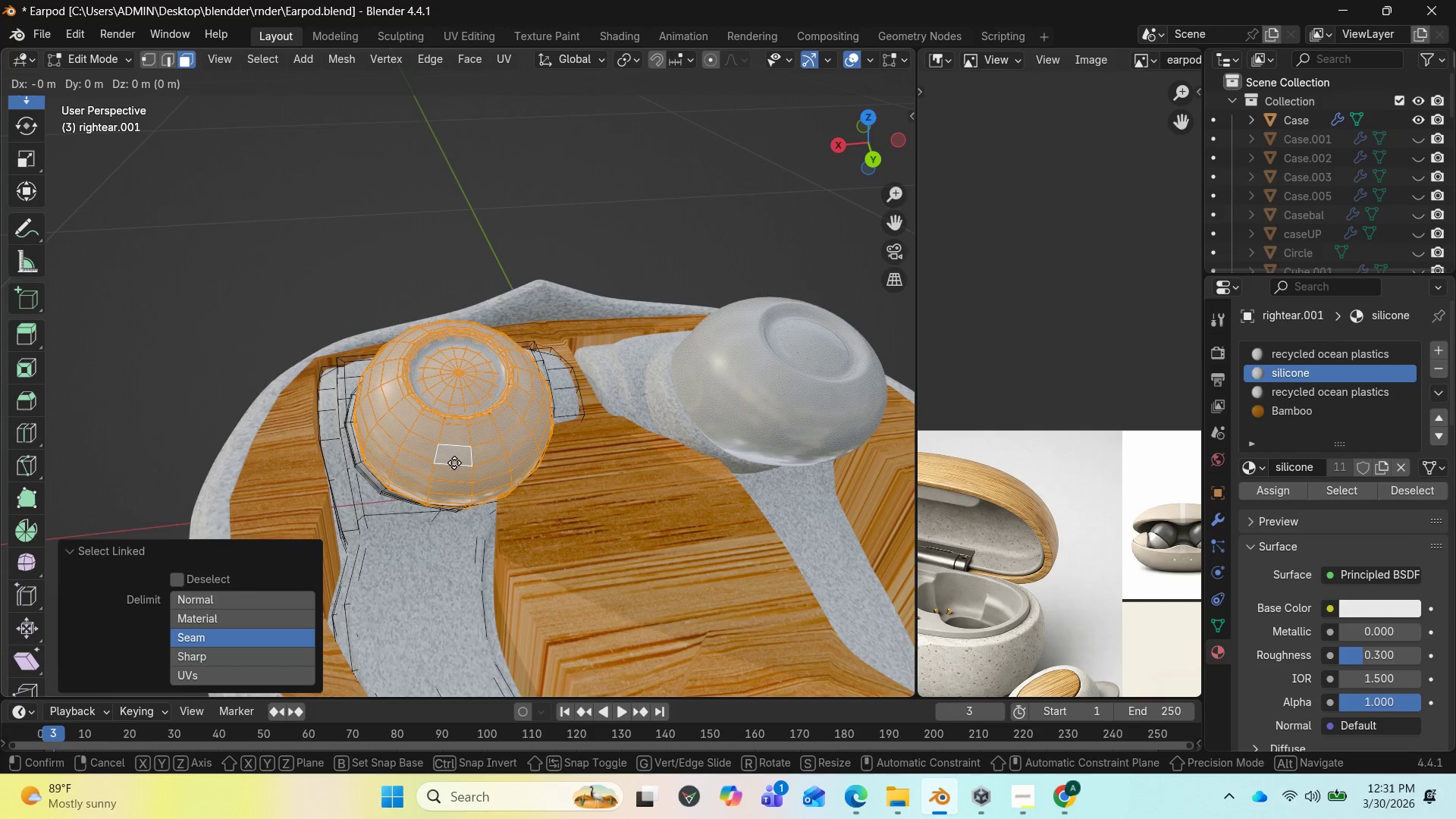 
hold_key(key=D, duration=0.64)
 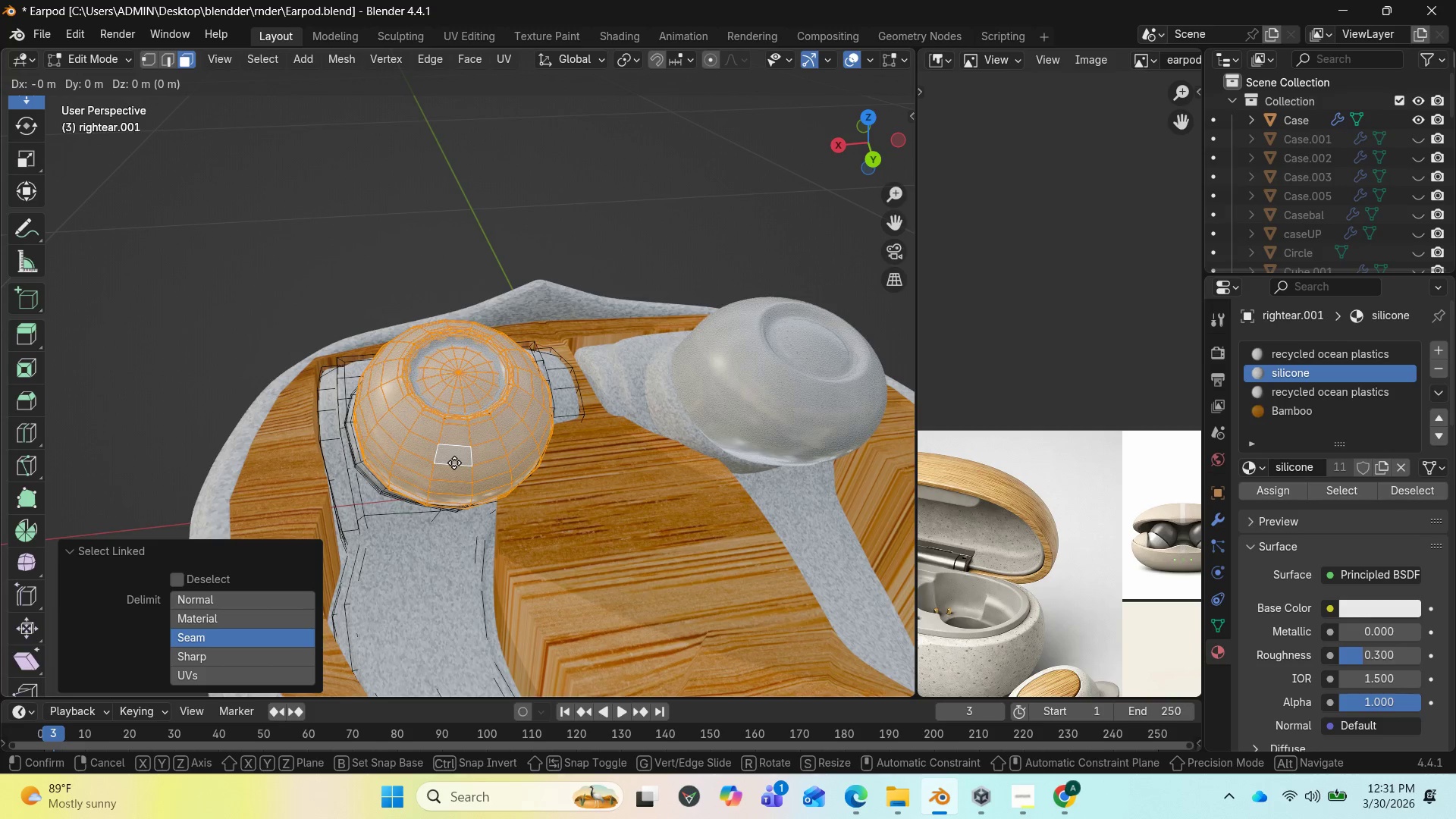 
key(Enter)
 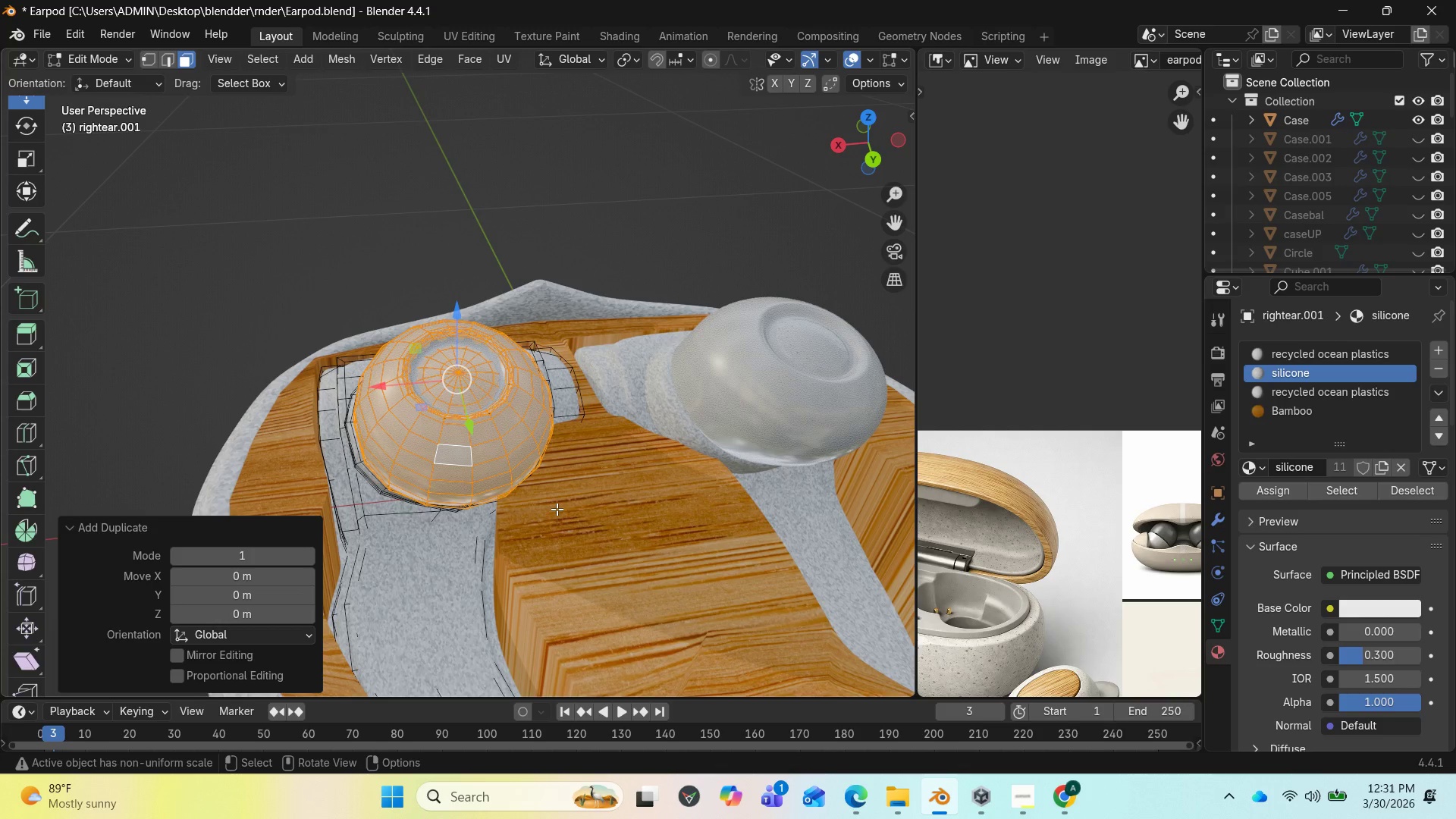 
key(P)
 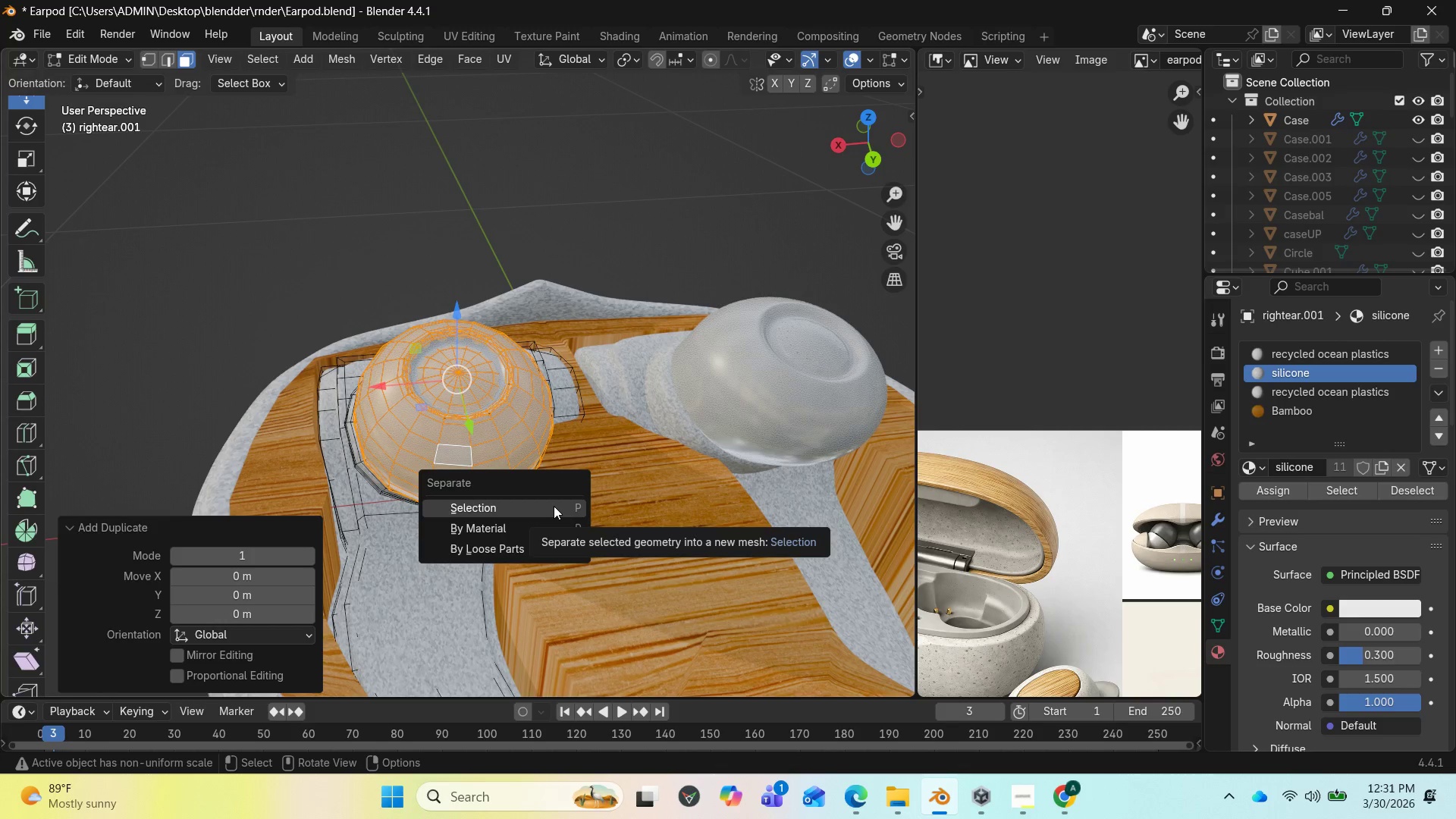 
left_click([554, 506])
 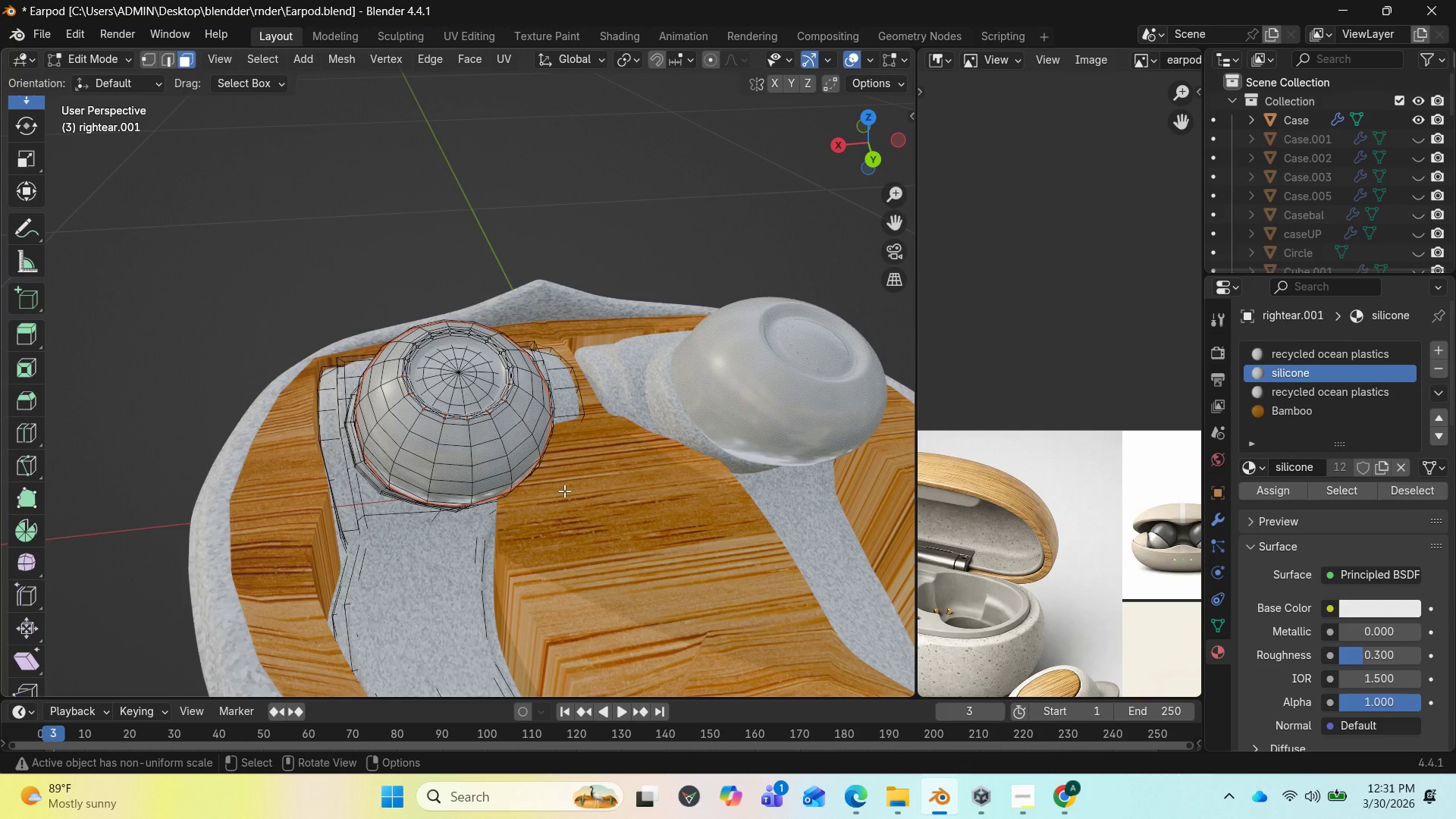 
key(Tab)
 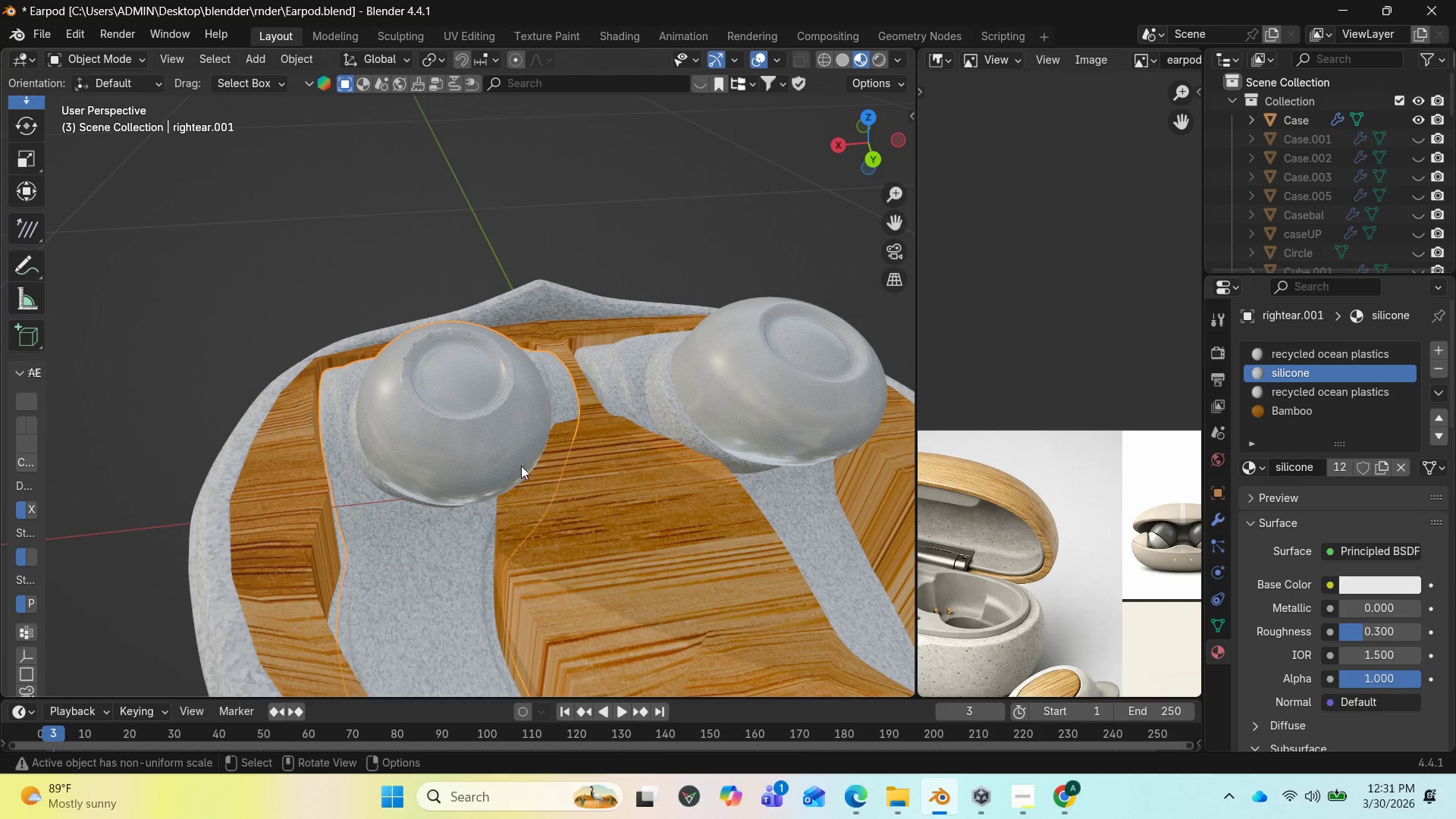 
left_click([521, 463])
 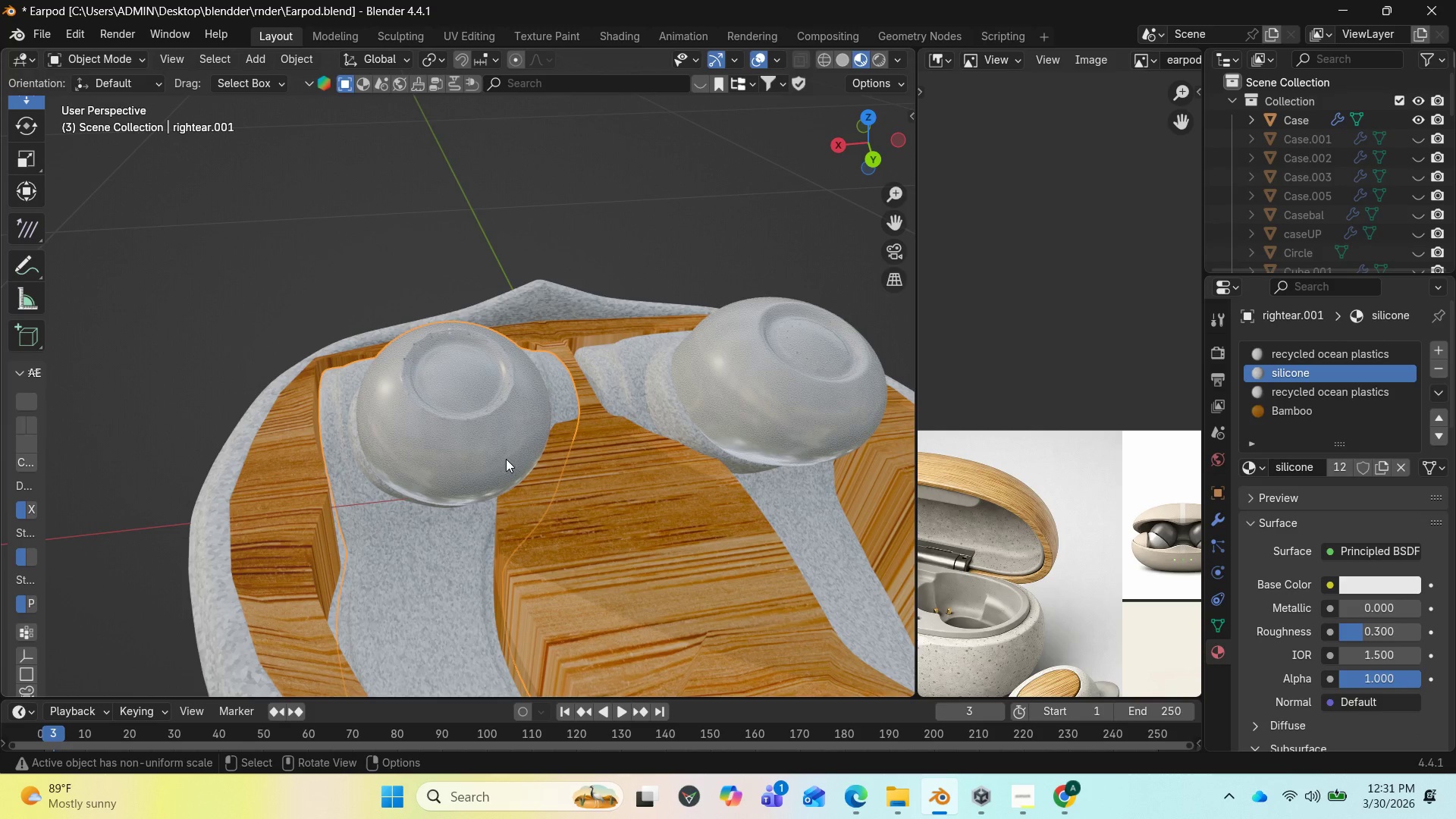 
left_click([506, 459])
 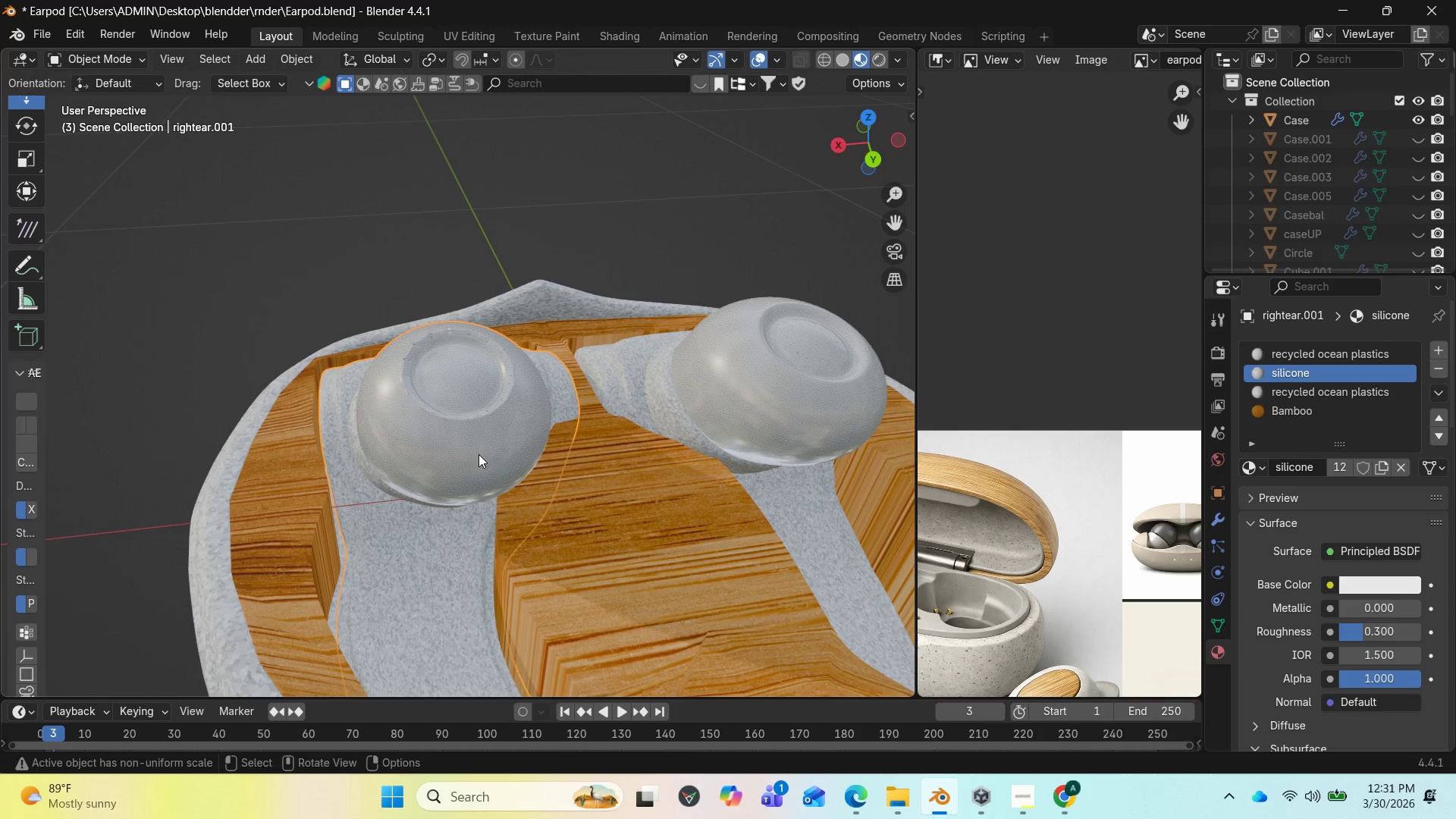 
left_click([468, 453])
 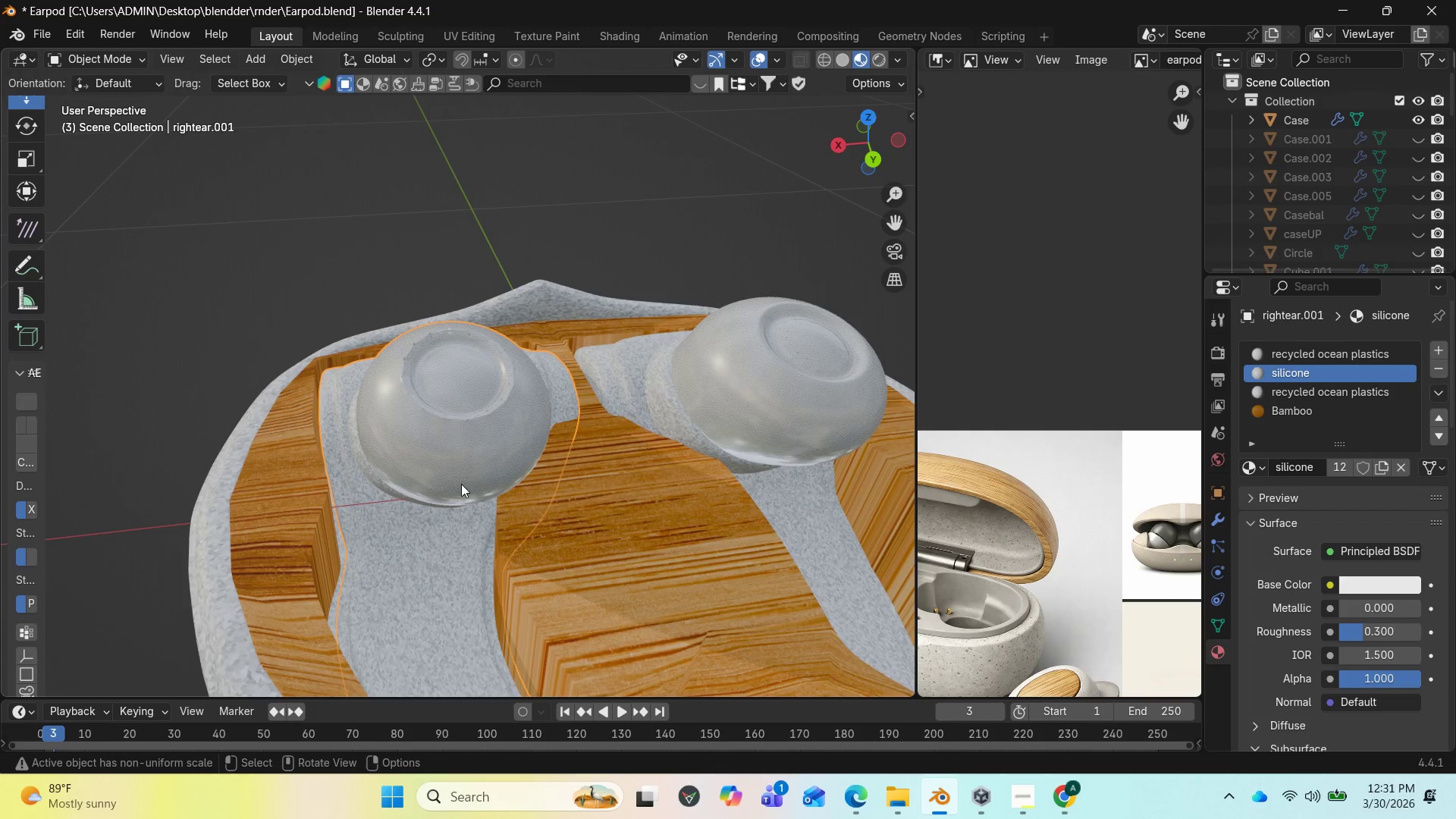 
left_click([460, 484])
 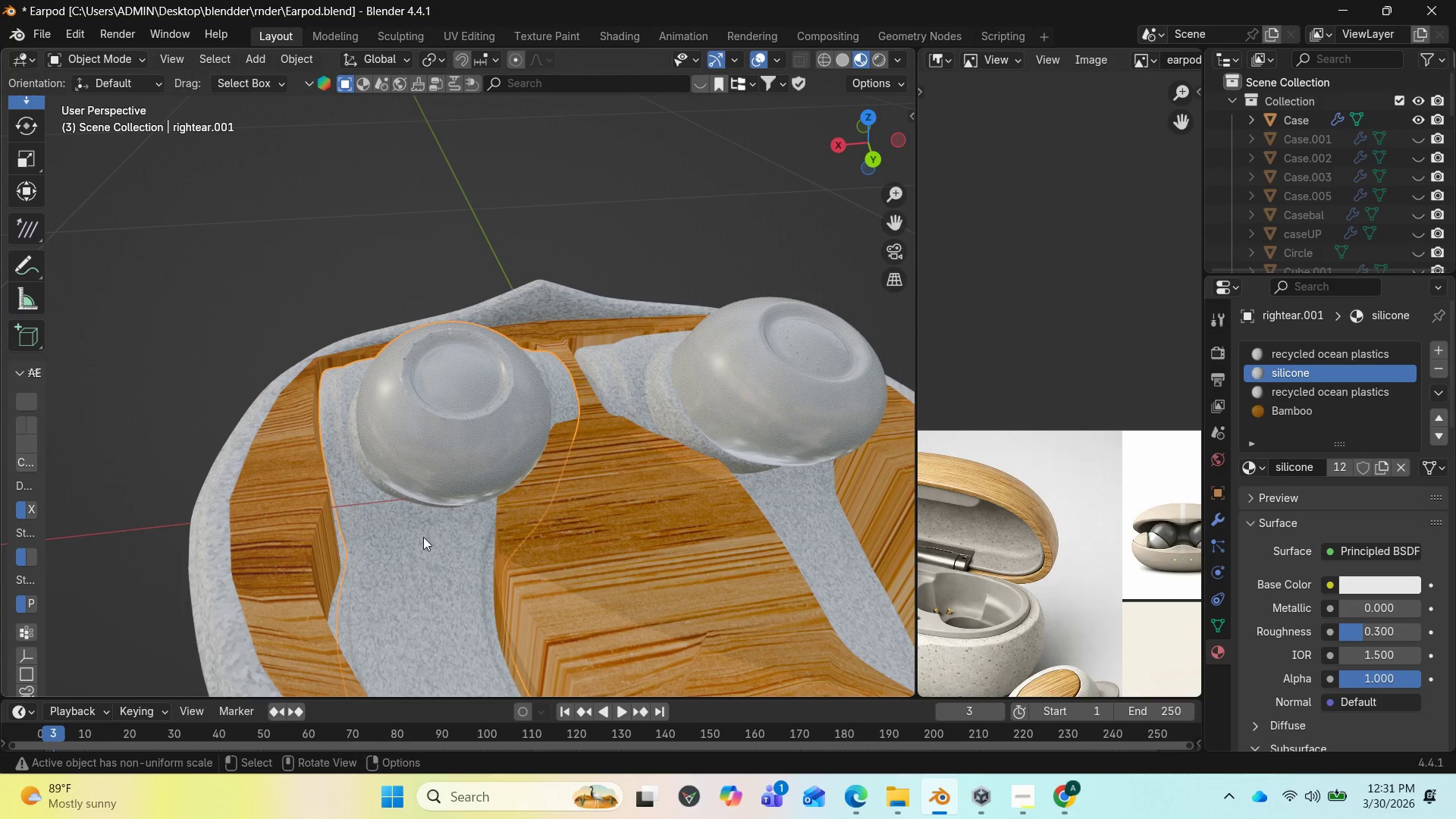 
left_click([423, 537])
 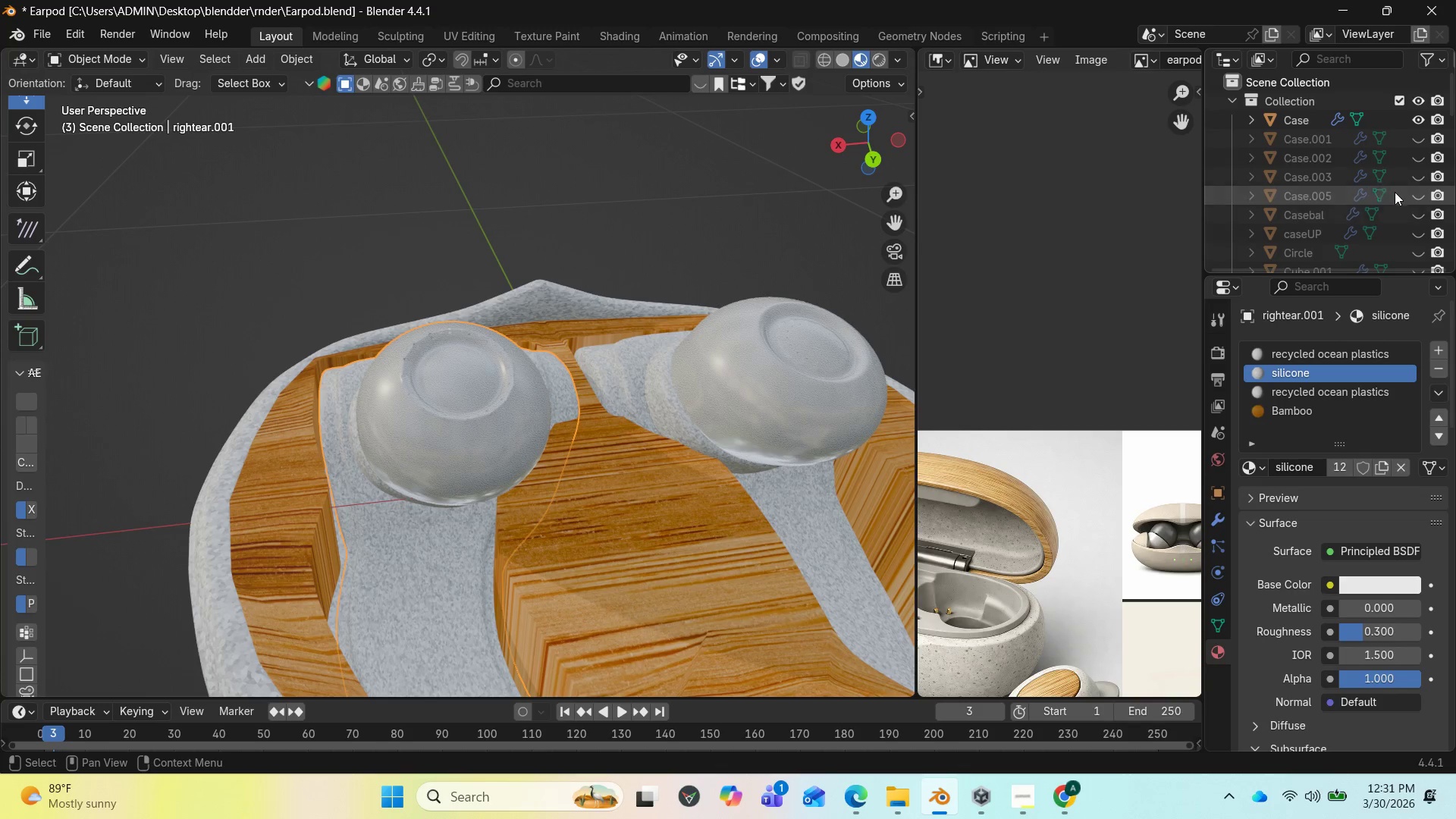 
scroll: coordinate [1394, 217], scroll_direction: down, amount: 6.0
 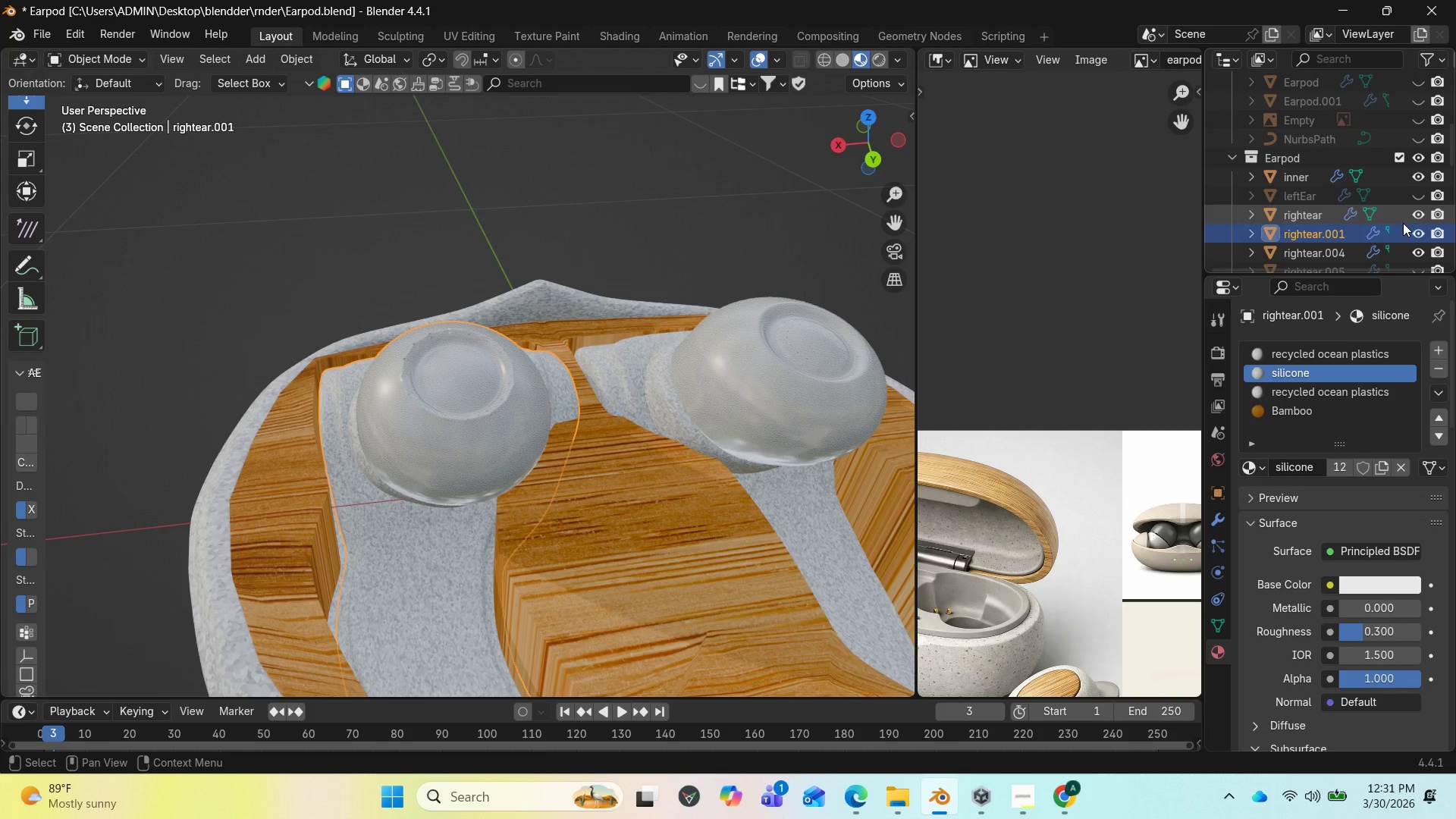 
mouse_move([1395, 225])
 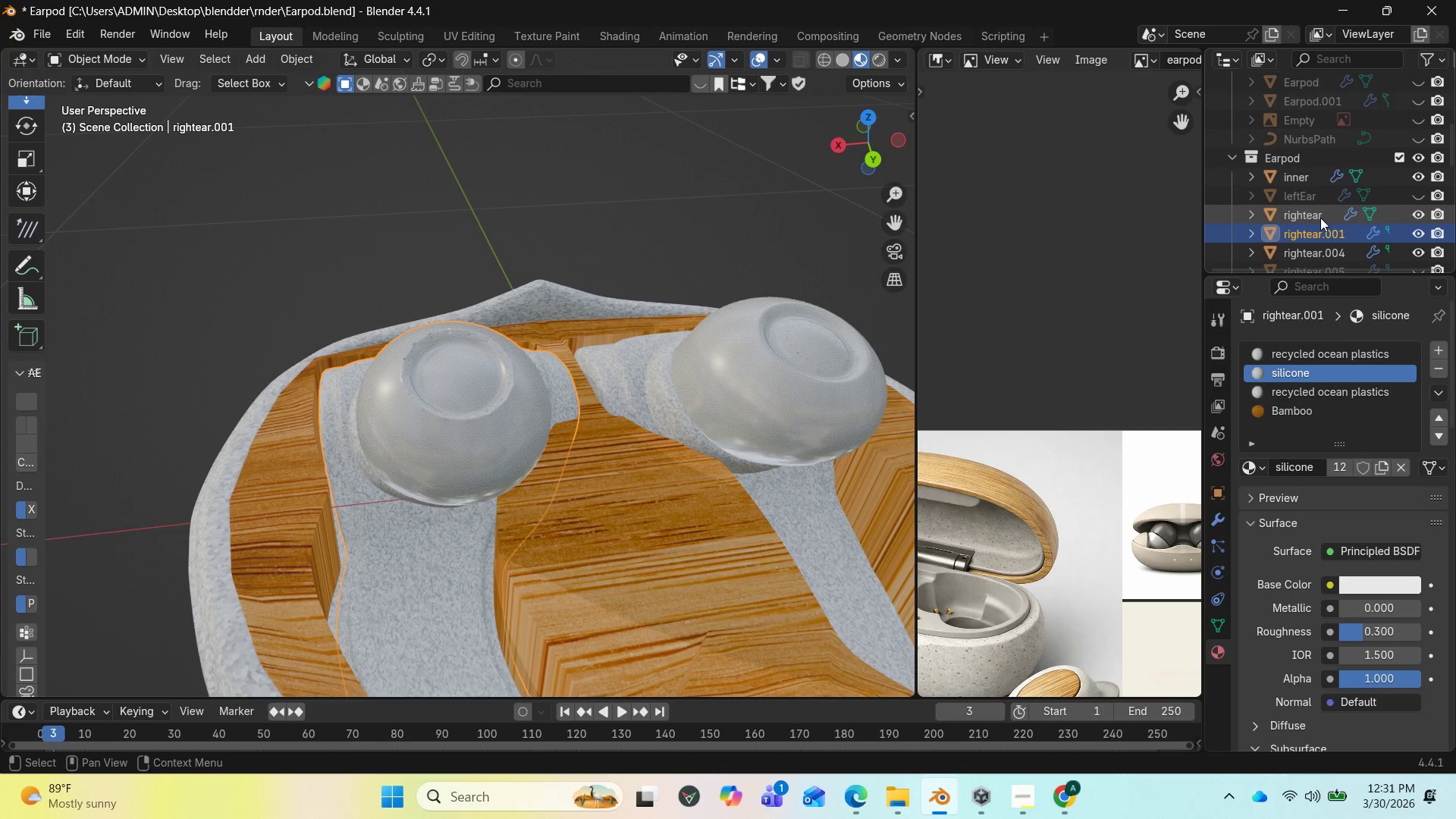 
left_click([1320, 217])
 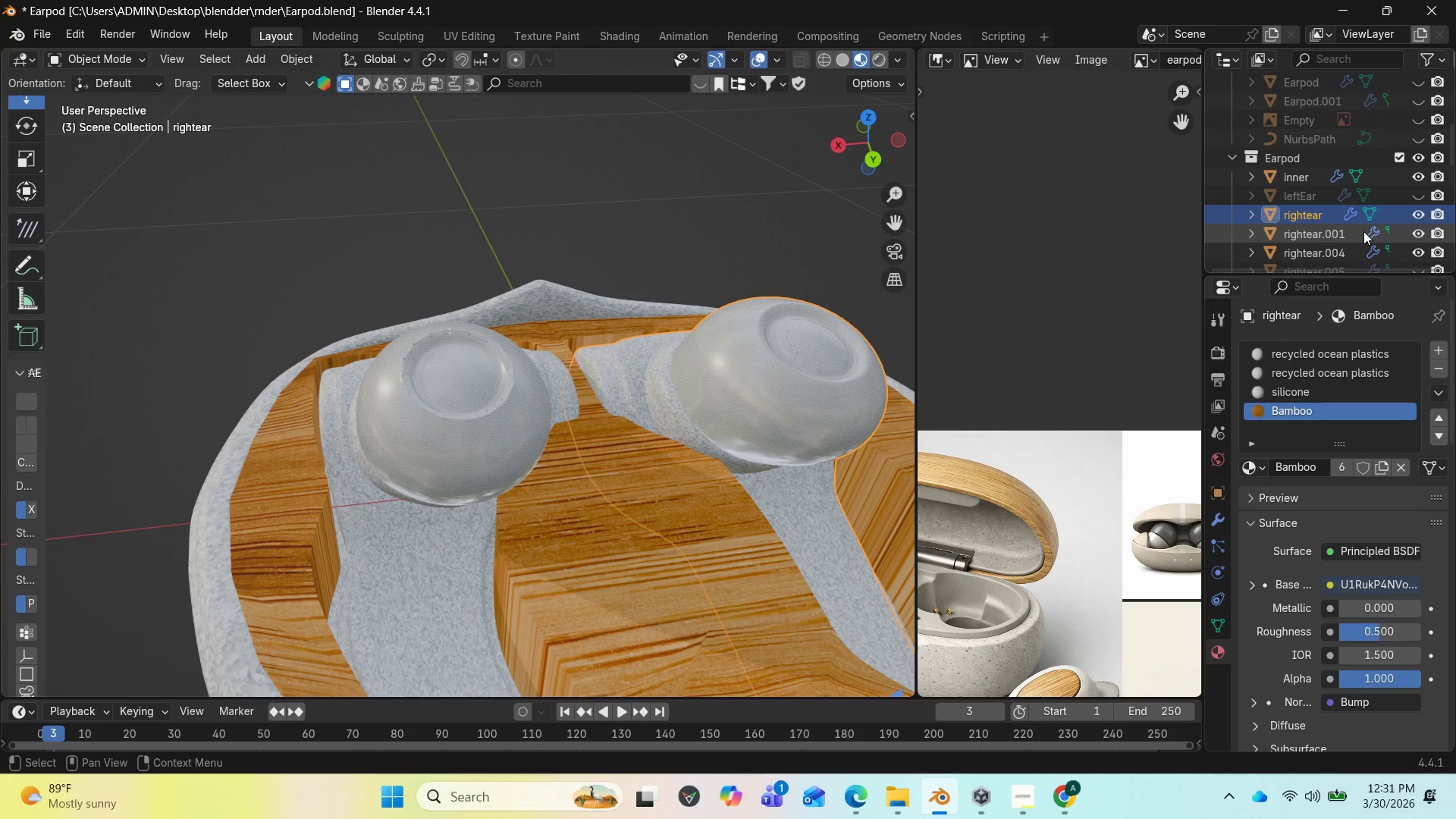 
left_click([1318, 233])
 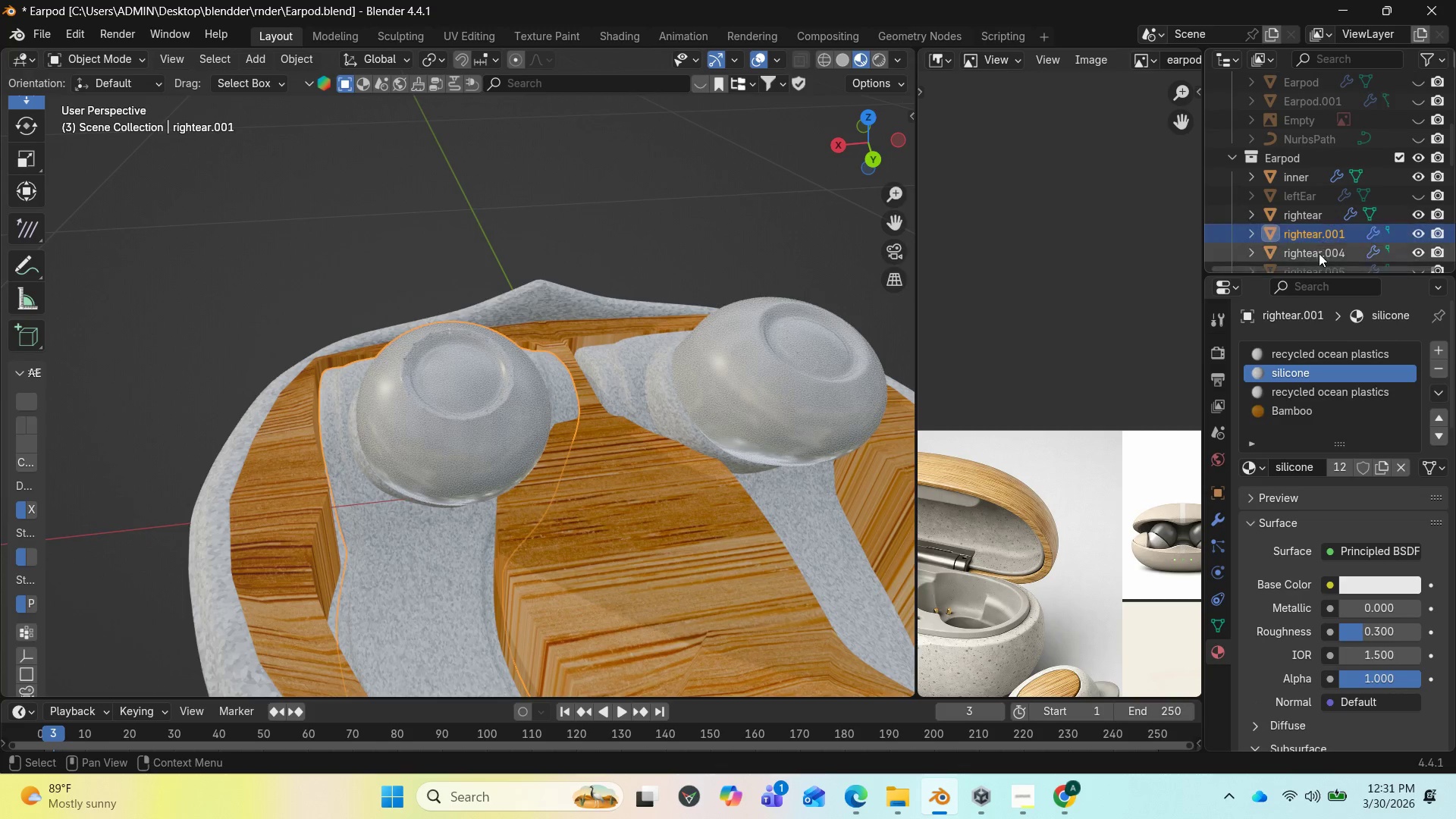 
left_click([1319, 253])
 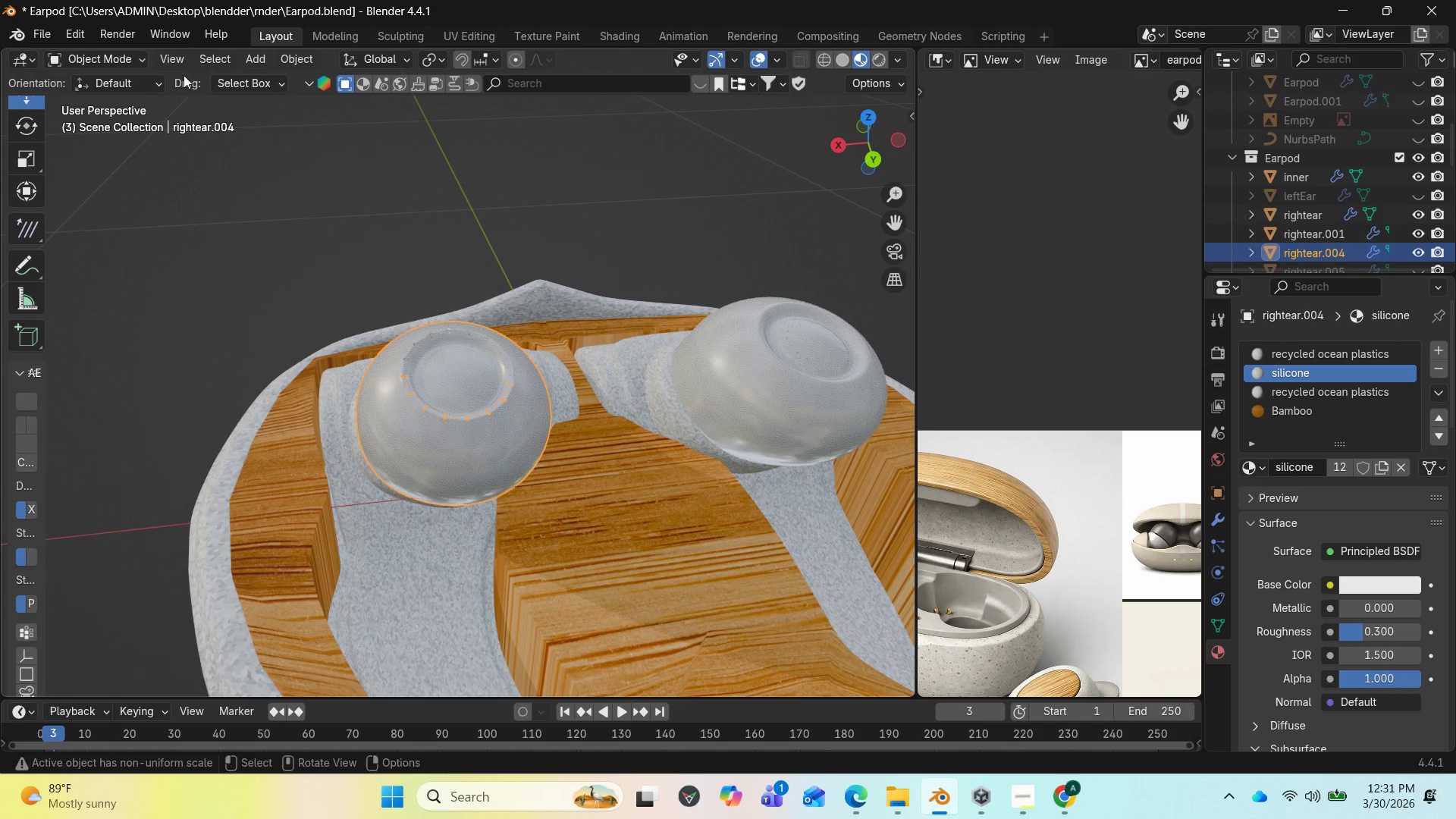 
scroll: coordinate [36, 152], scroll_direction: up, amount: 8.0
 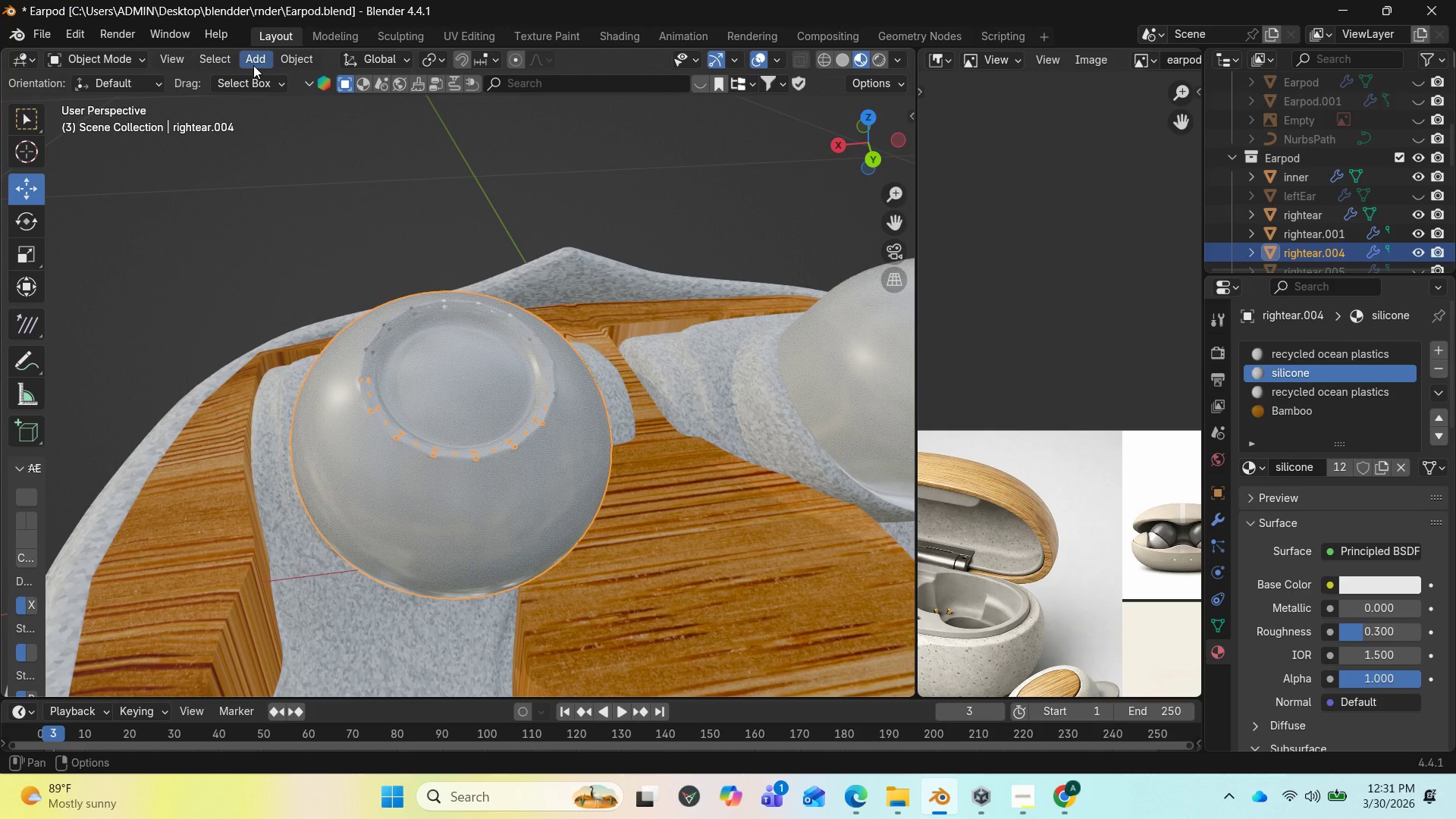 
left_click([253, 65])
 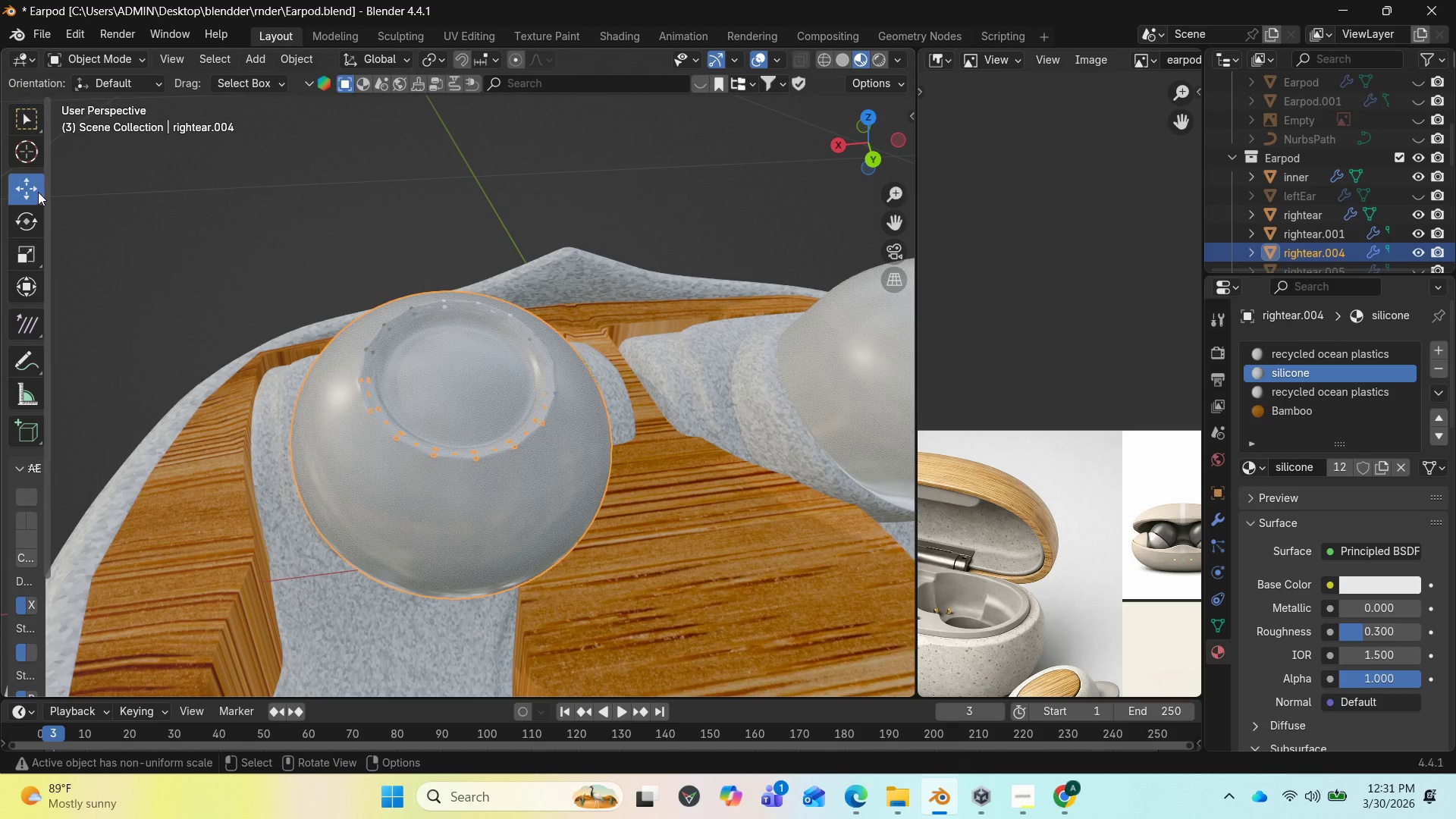 
scroll: coordinate [553, 466], scroll_direction: down, amount: 7.0
 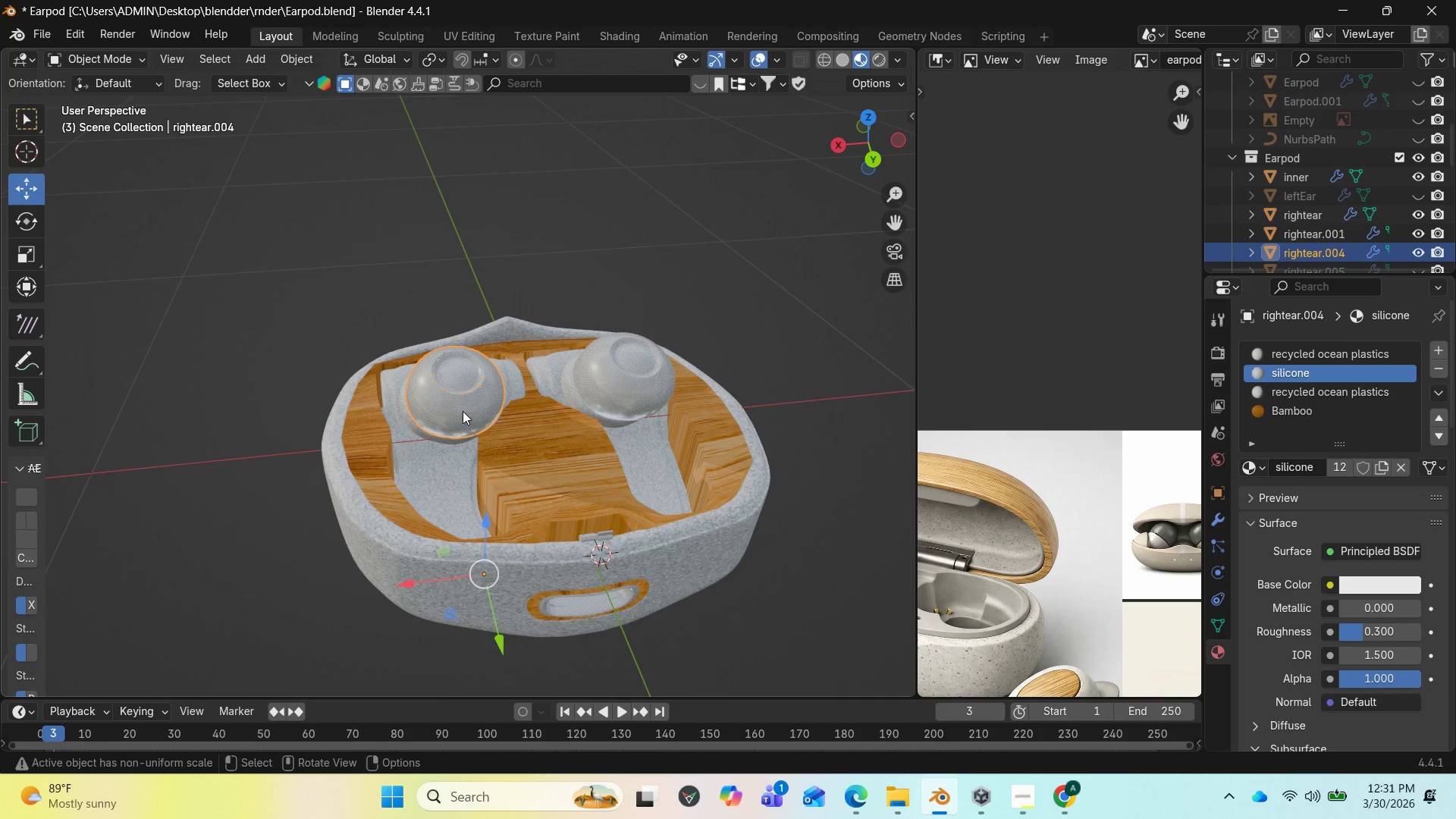 
right_click([463, 409])
 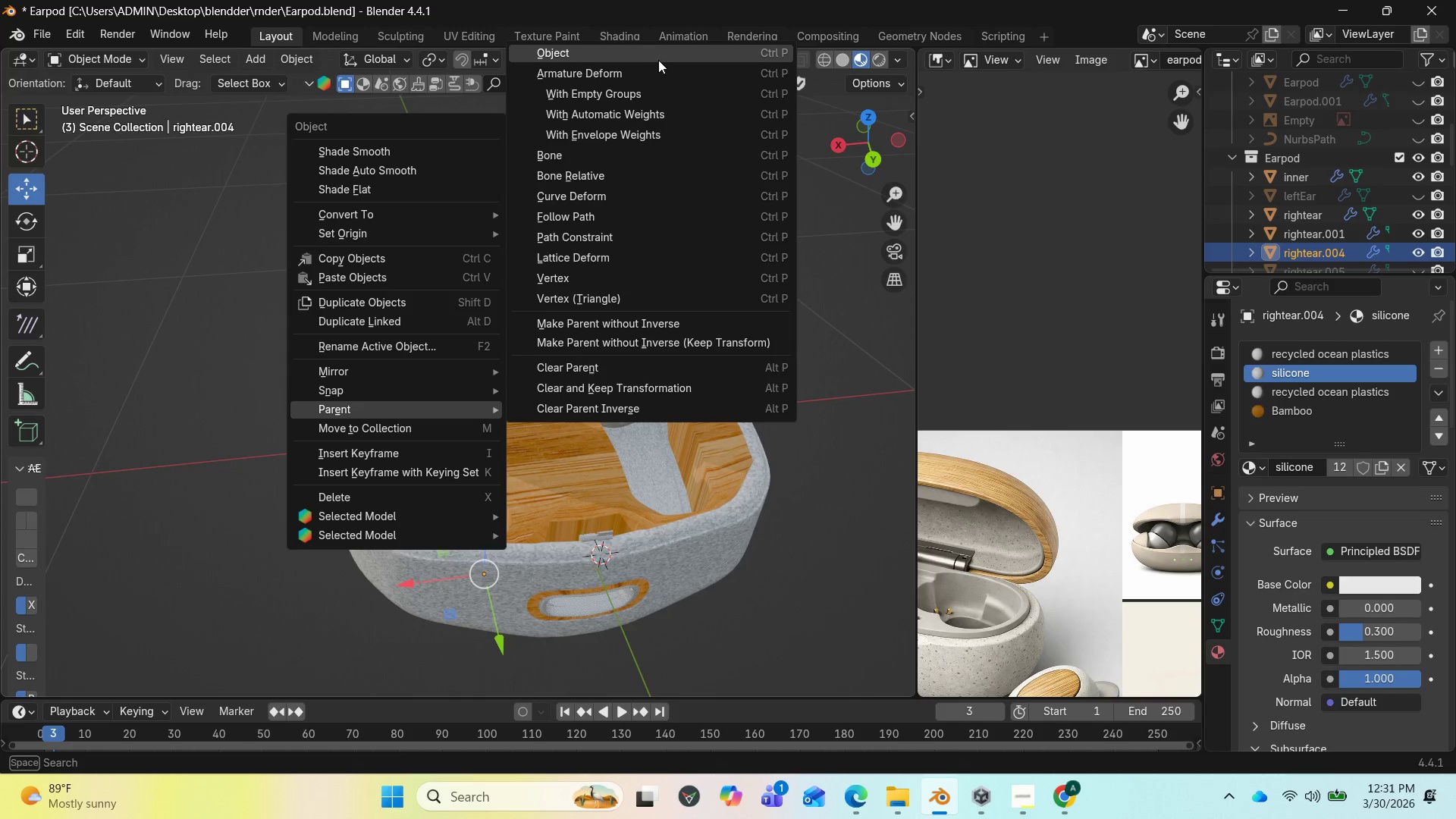 
mouse_move([383, 378])
 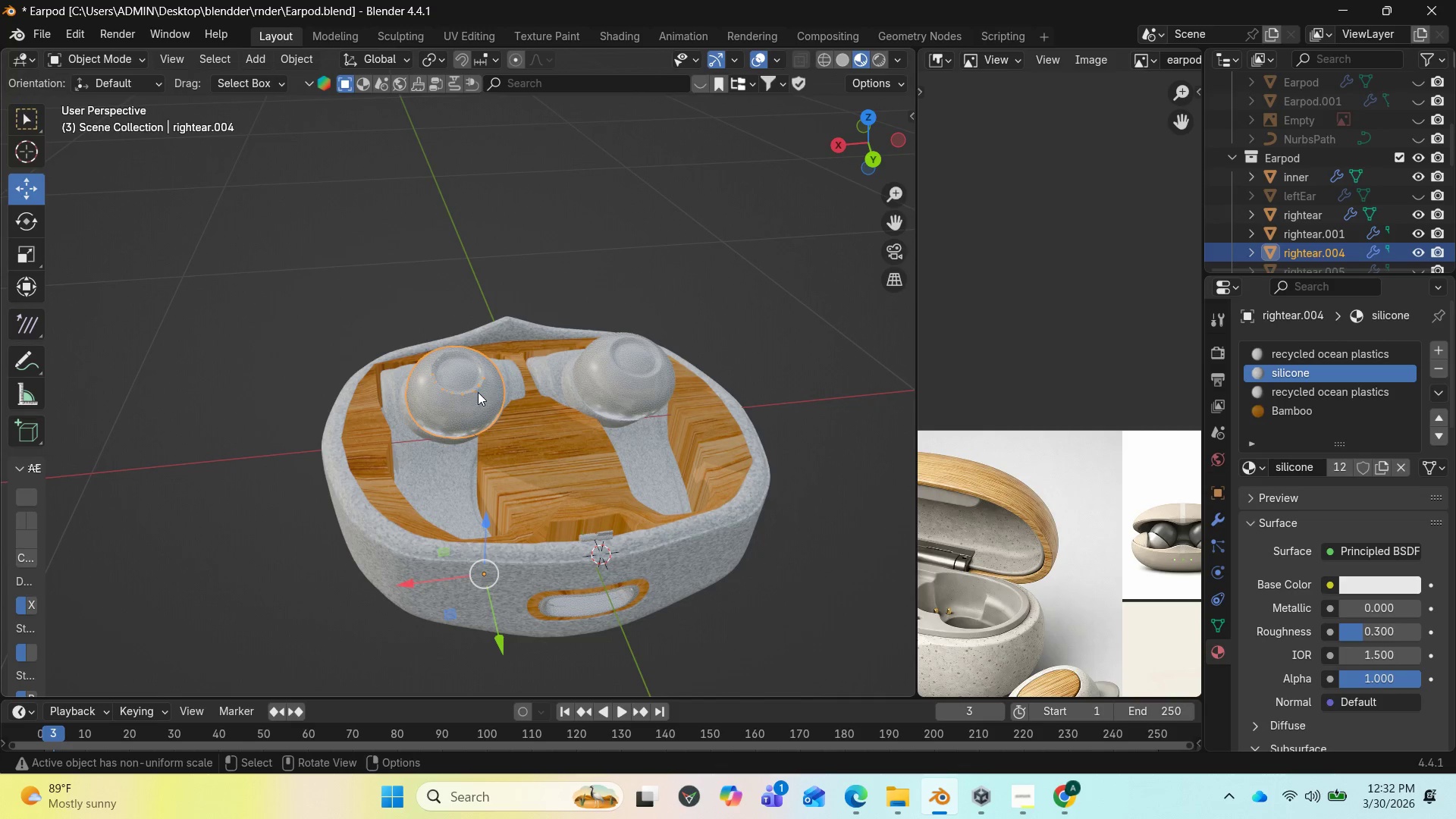 
right_click([476, 394])
 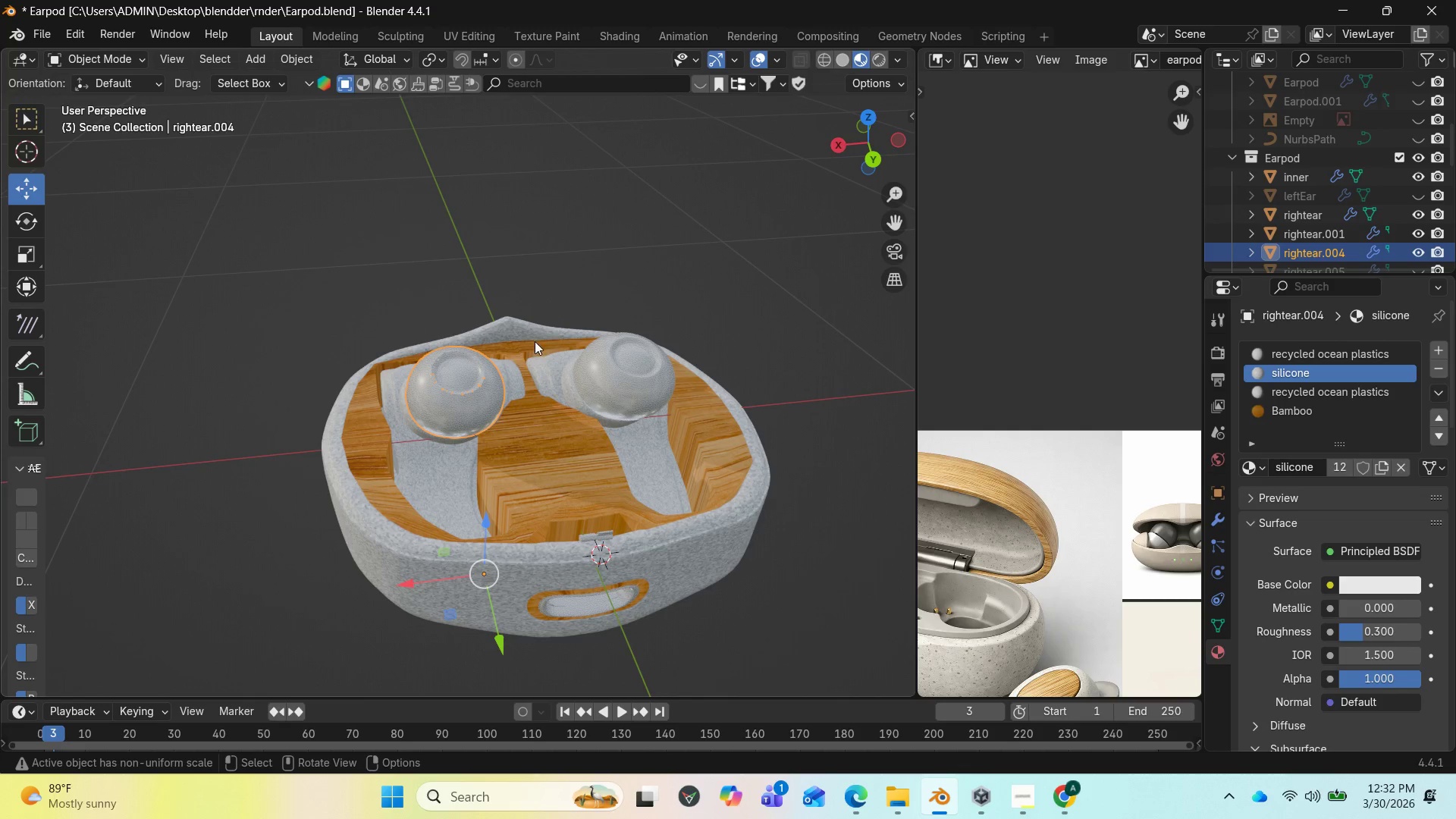 
right_click([460, 387])
 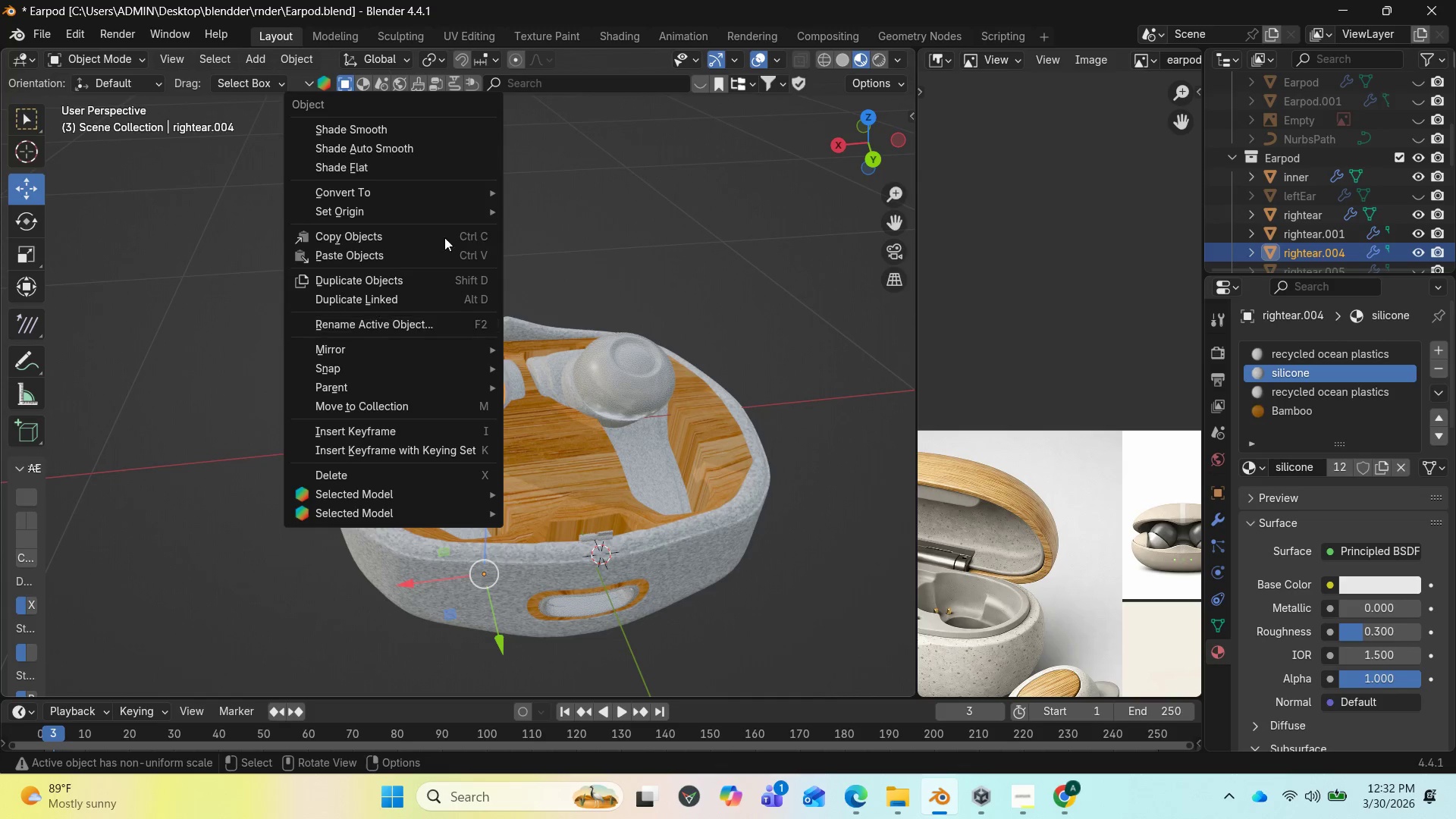 
mouse_move([458, 215])
 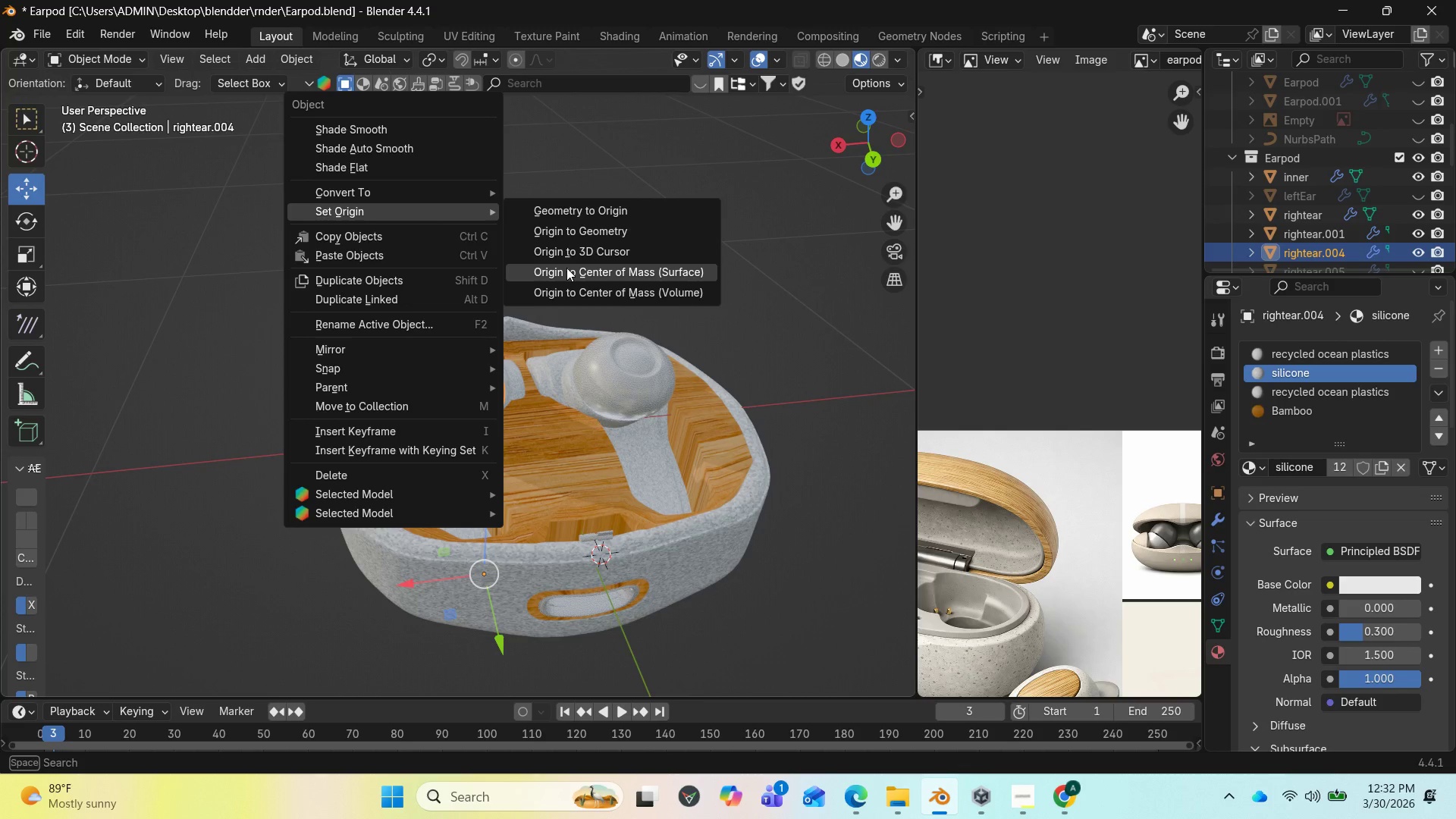 
left_click([566, 268])
 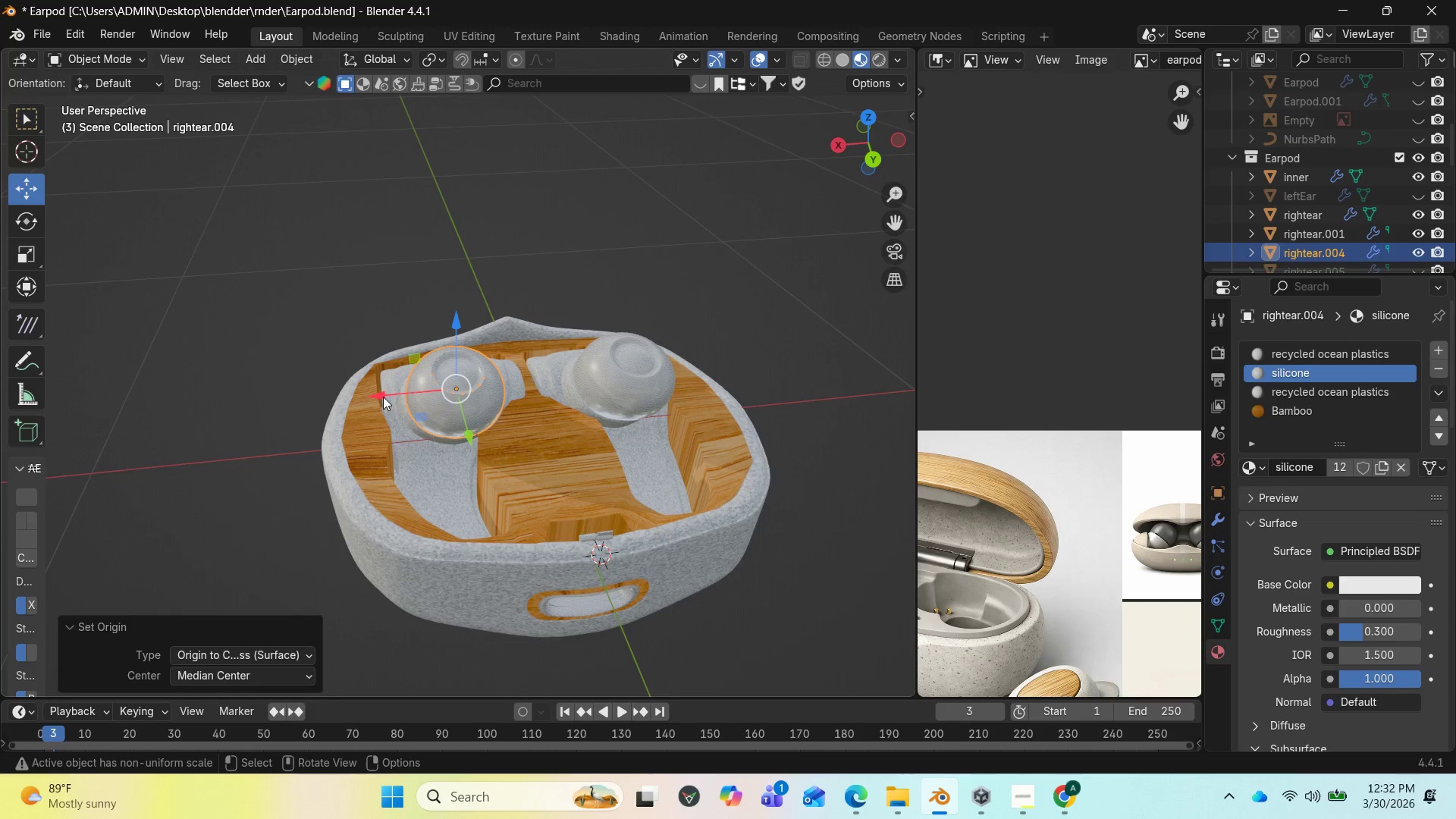 
left_click_drag(start_coordinate=[381, 397], to_coordinate=[558, 380])
 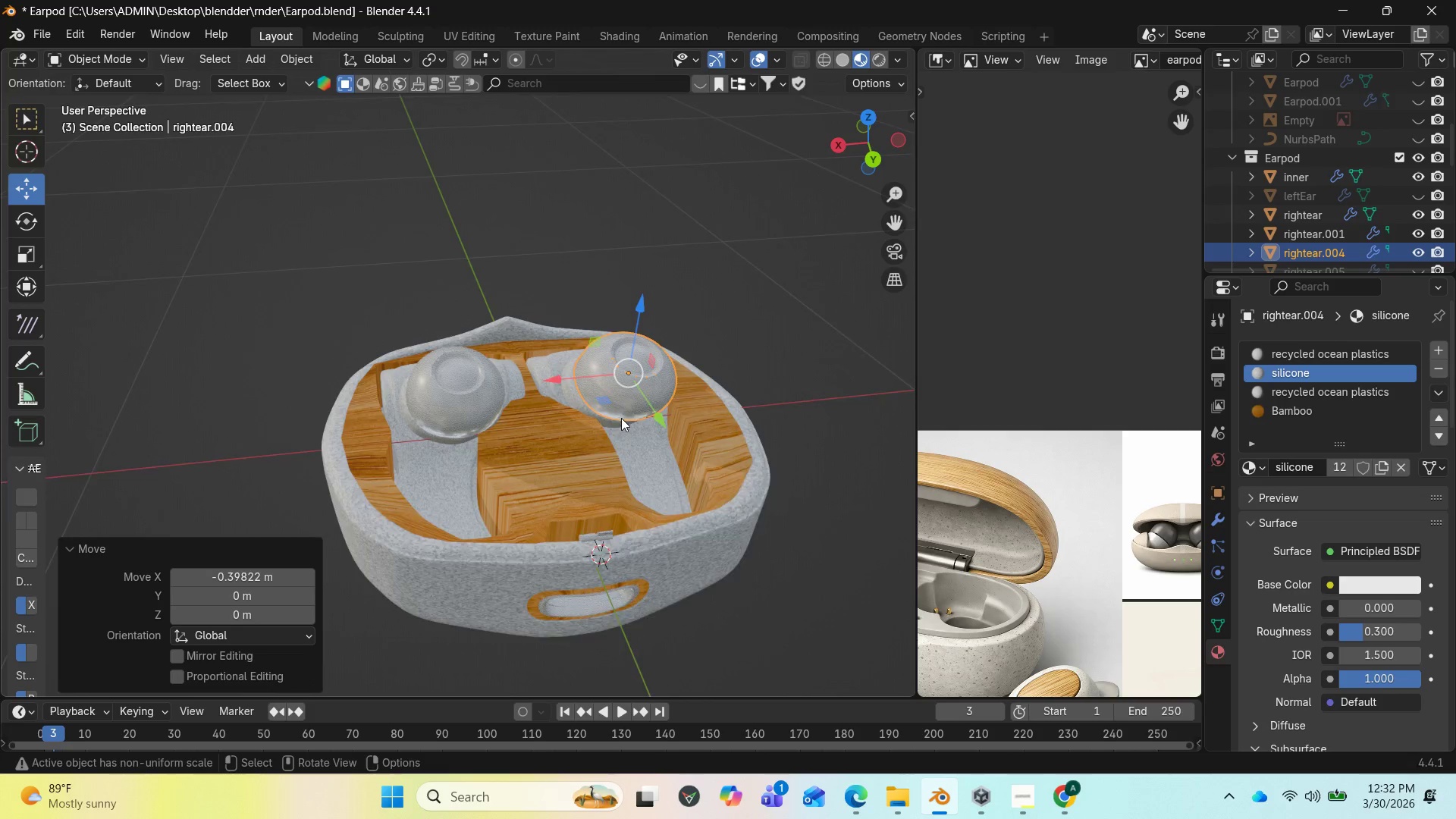 
scroll: coordinate [628, 416], scroll_direction: up, amount: 4.0
 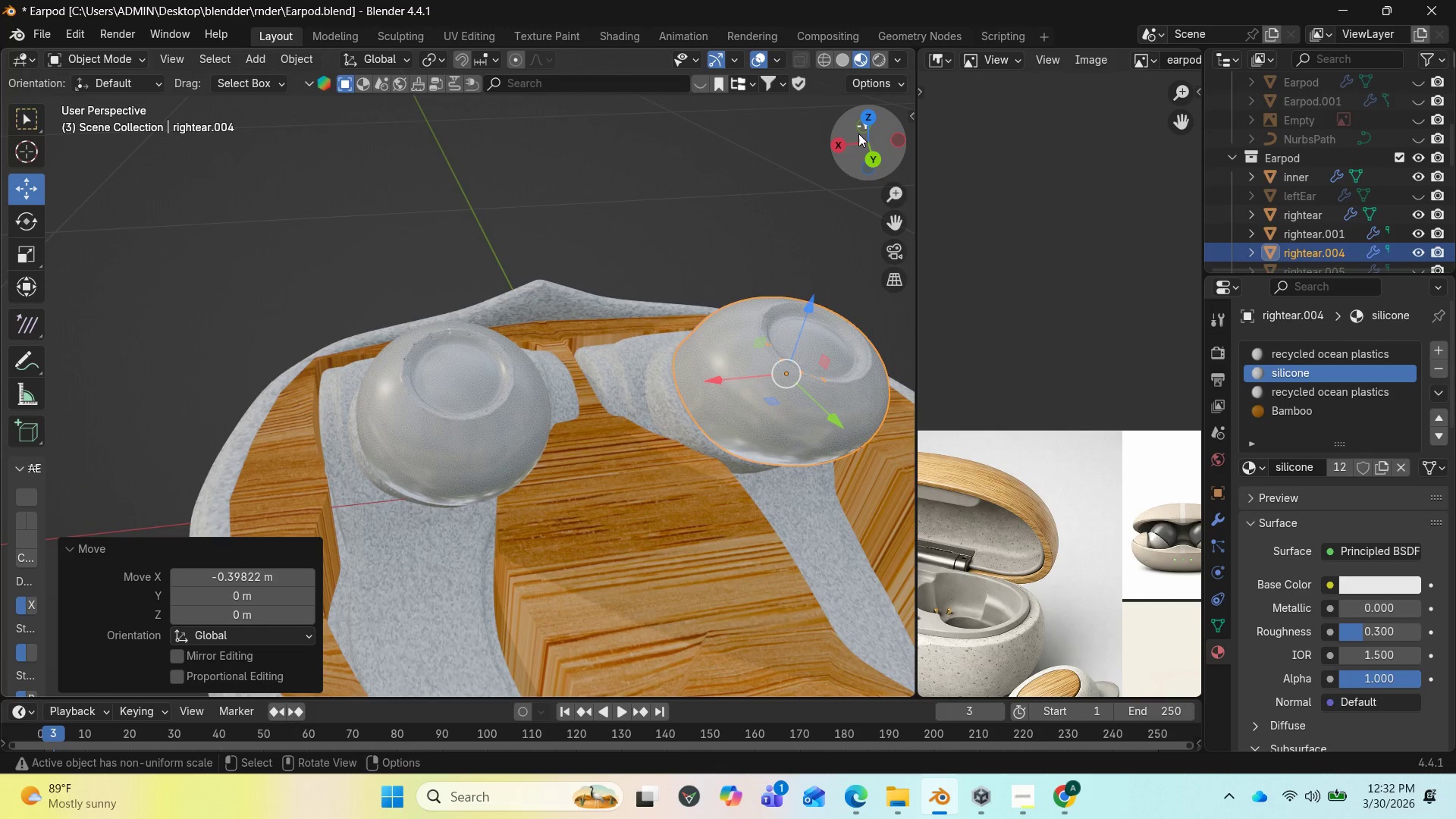 
left_click_drag(start_coordinate=[858, 133], to_coordinate=[652, 84])
 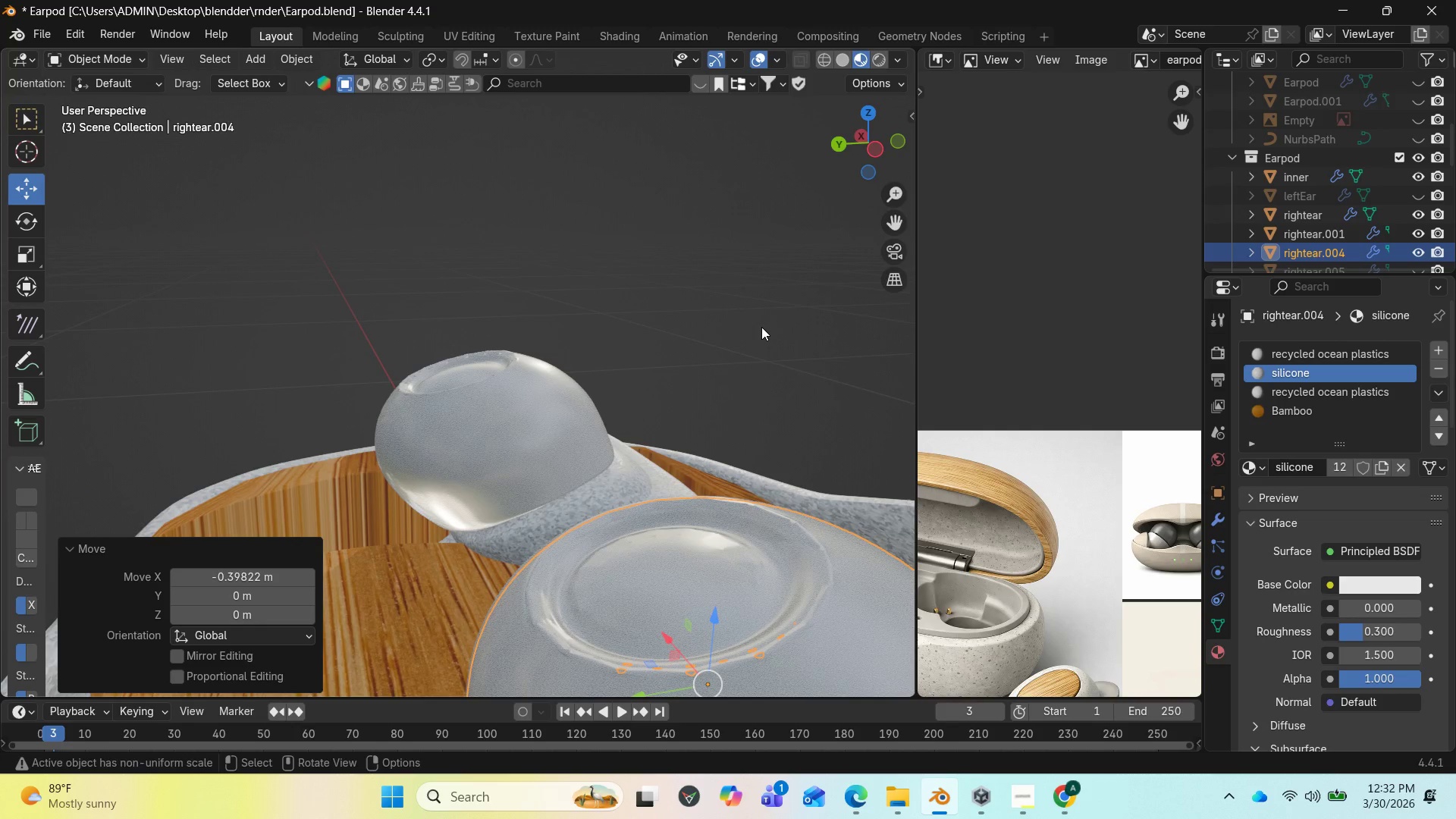 
left_click([761, 327])
 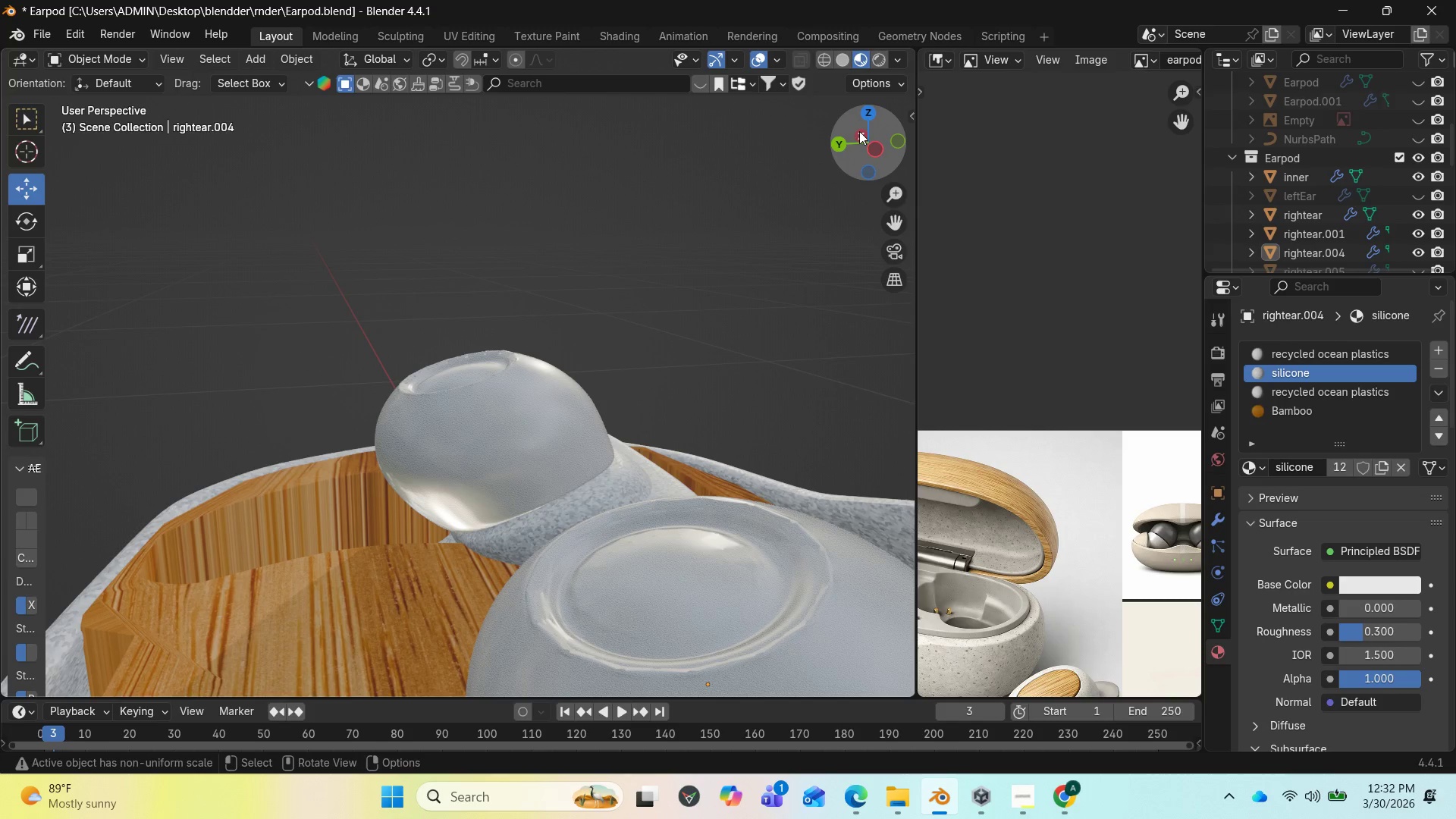 
left_click_drag(start_coordinate=[862, 145], to_coordinate=[864, 138])
 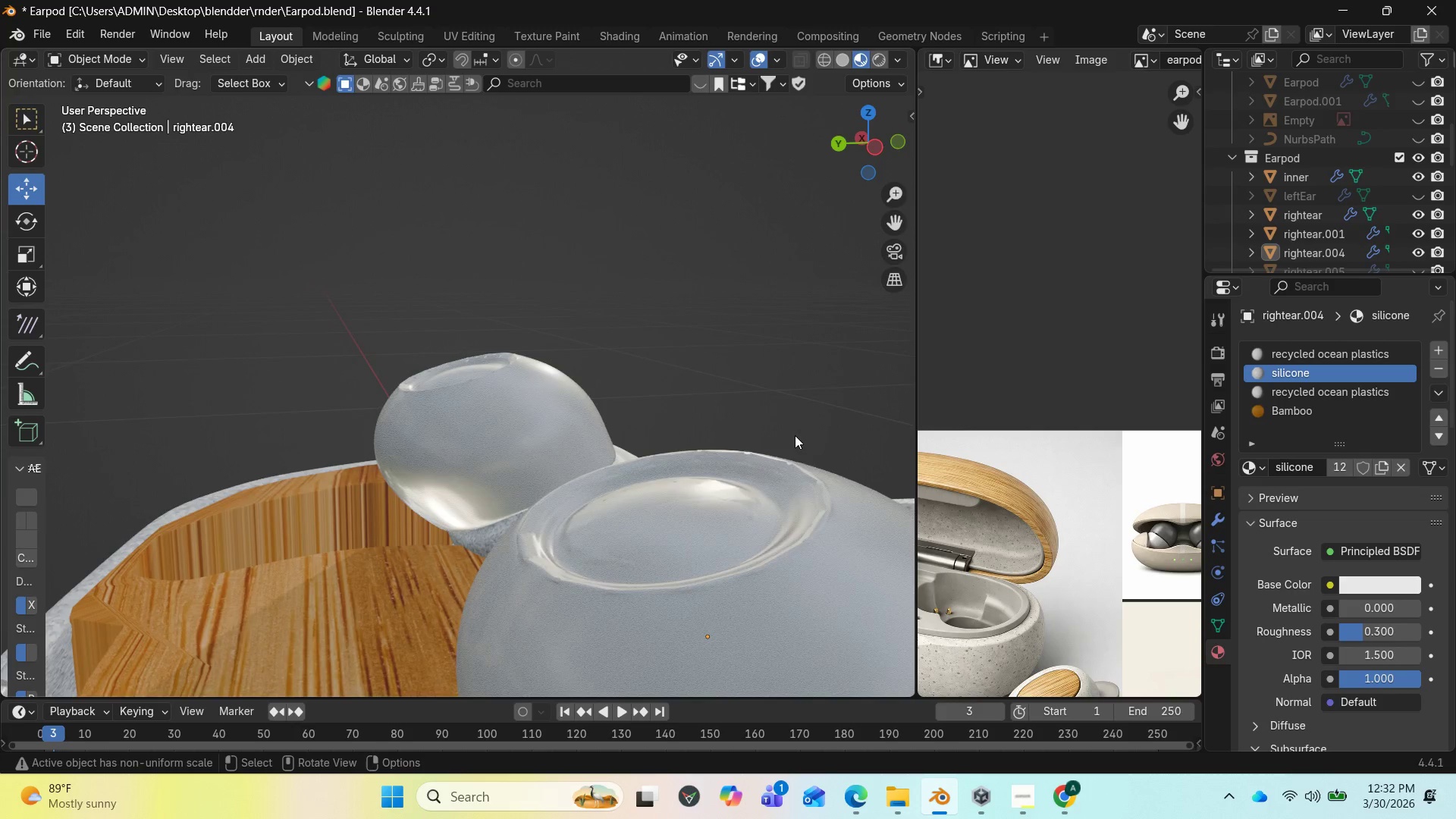 
scroll: coordinate [792, 438], scroll_direction: down, amount: 1.0
 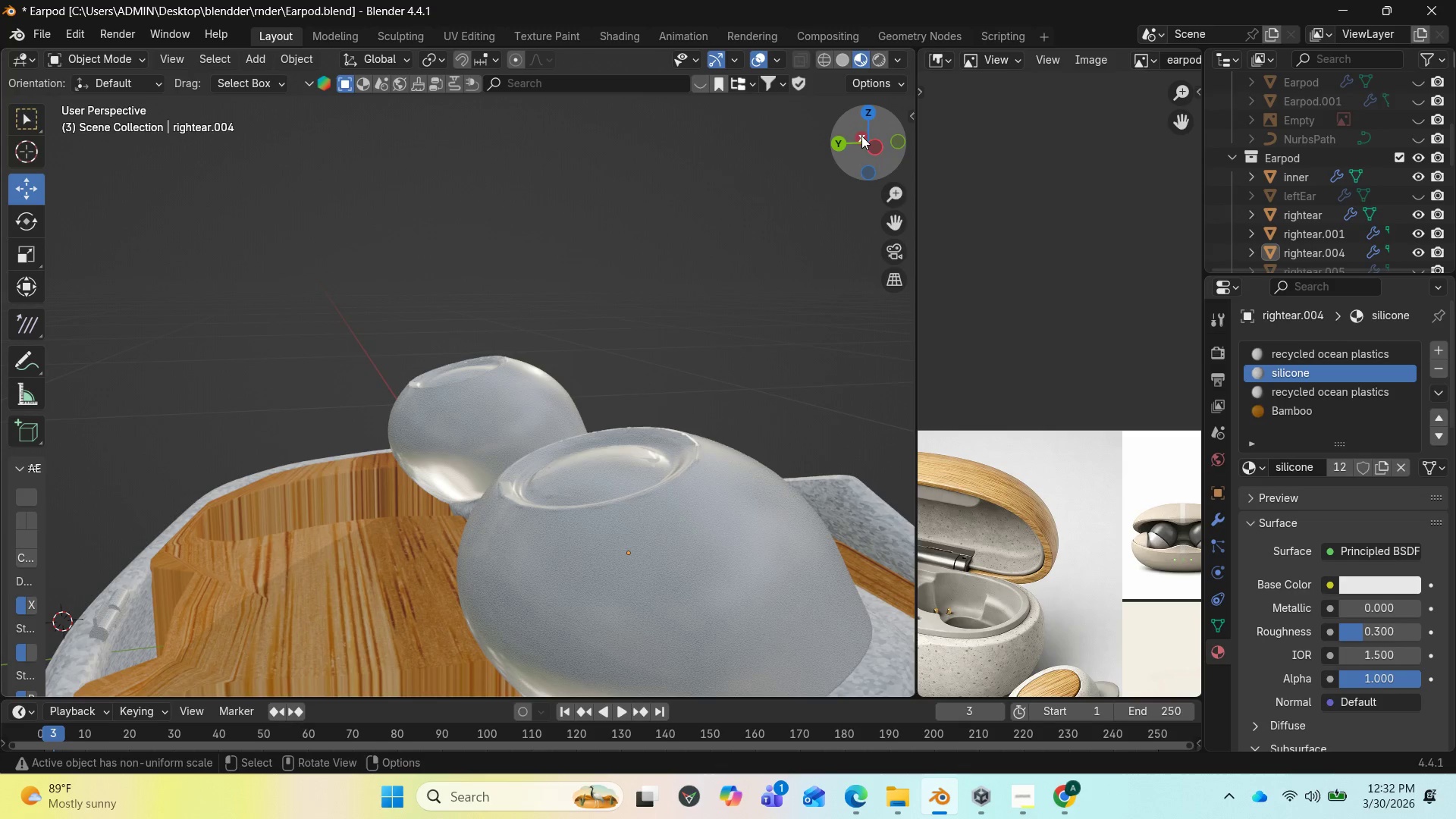 
left_click_drag(start_coordinate=[866, 131], to_coordinate=[904, 126])
 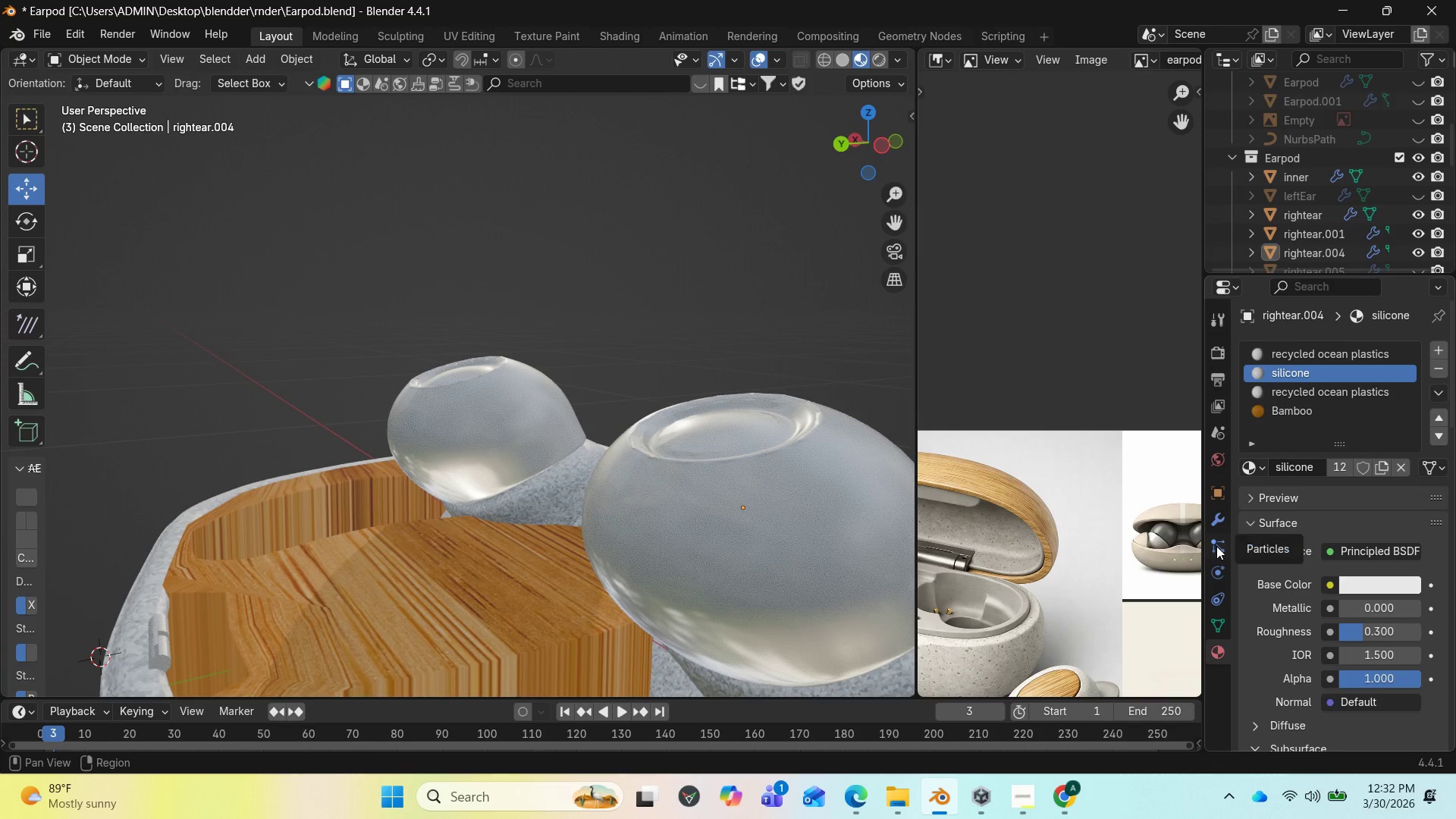 
left_click([1219, 524])
 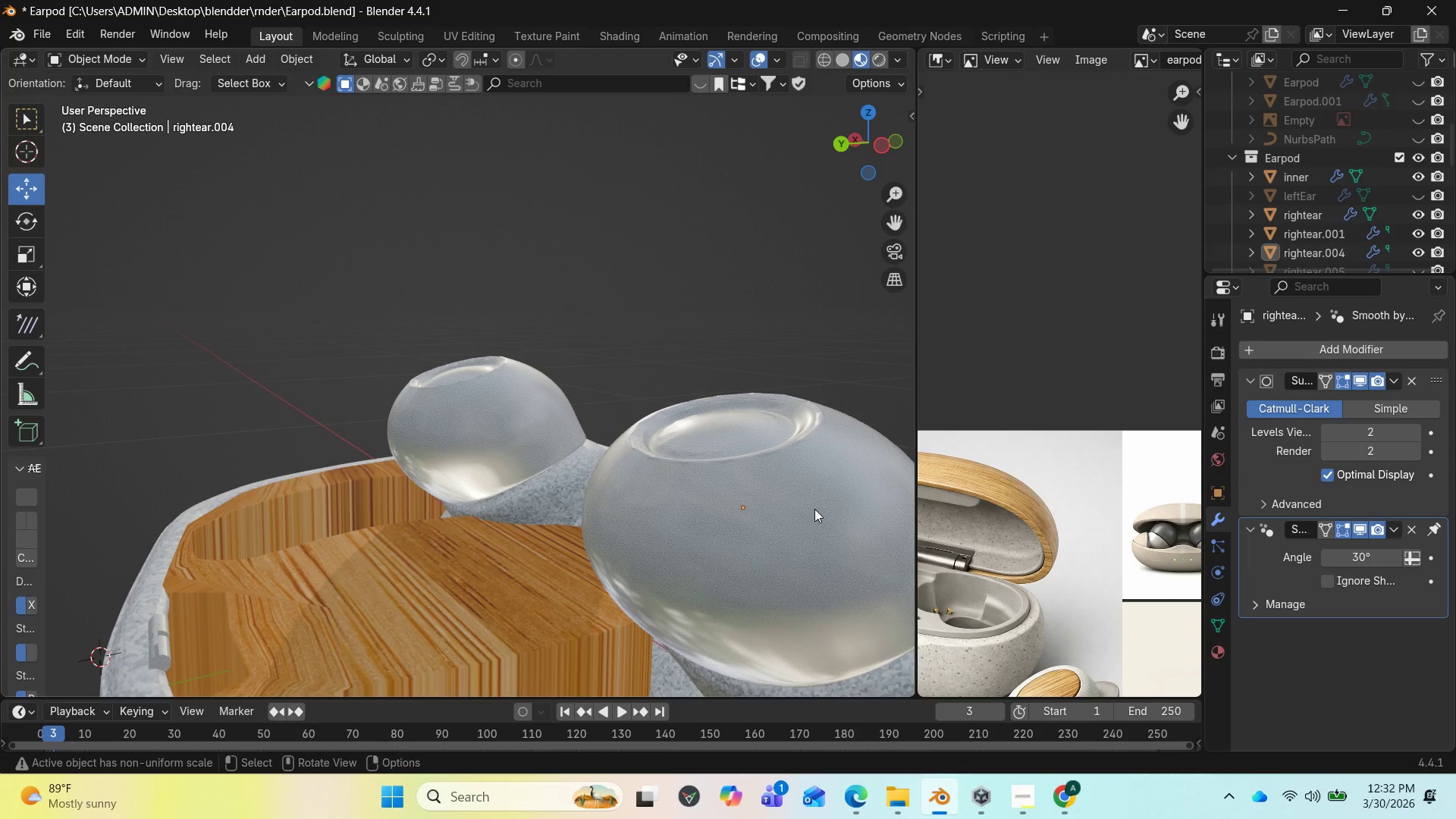 
left_click([834, 507])
 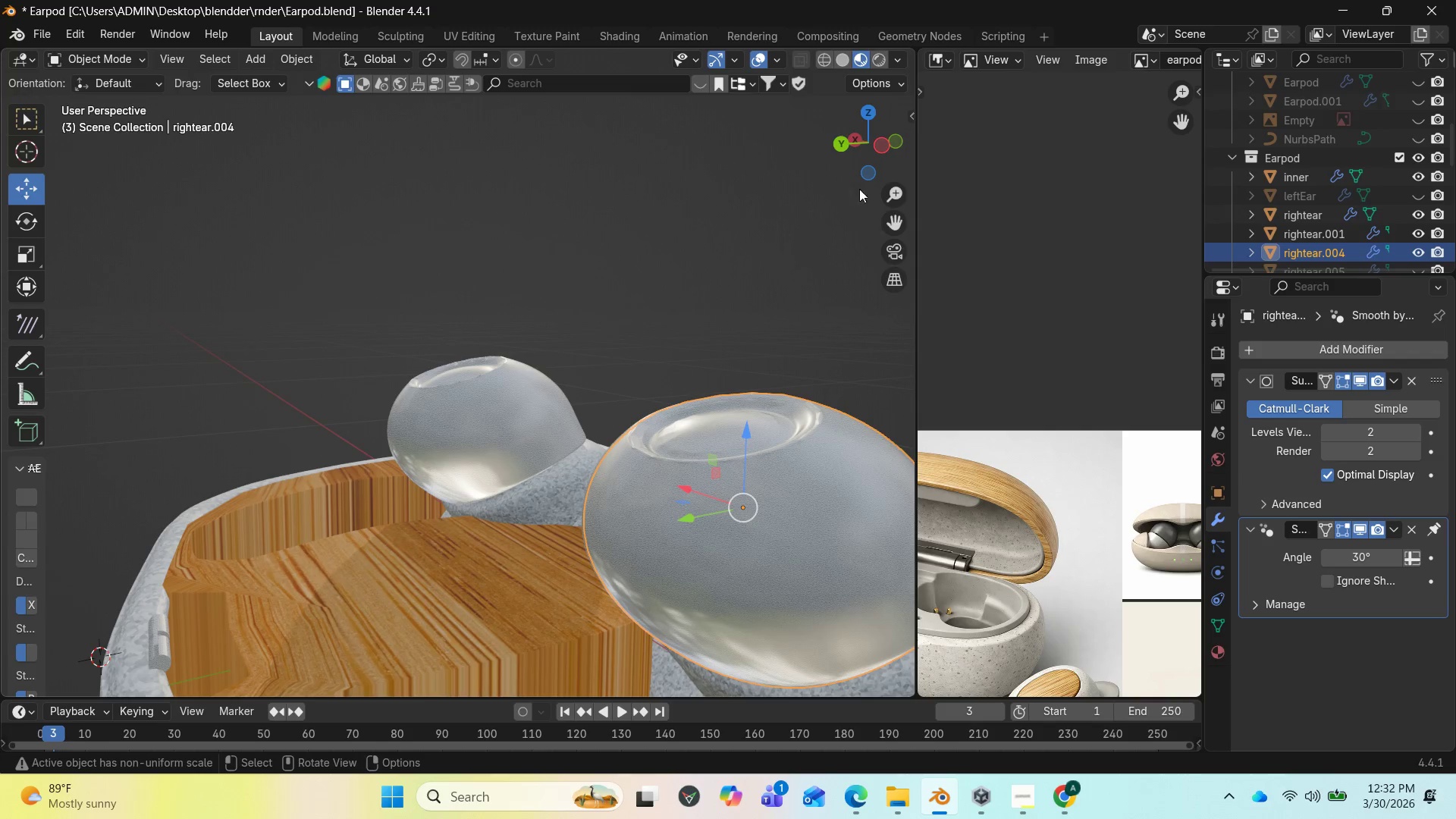 
left_click_drag(start_coordinate=[865, 158], to_coordinate=[842, 150])
 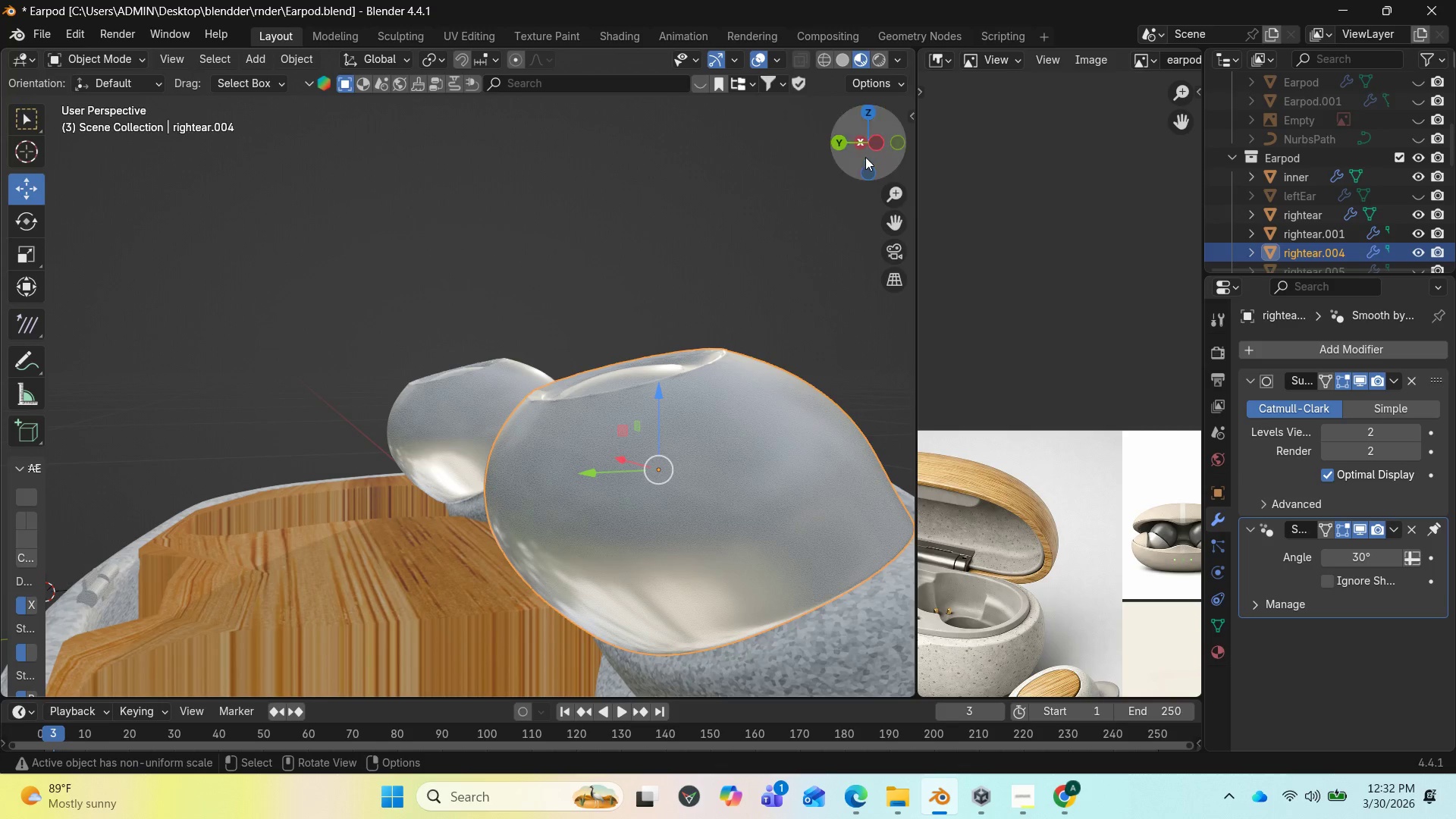 
left_click_drag(start_coordinate=[867, 150], to_coordinate=[171, 196])
 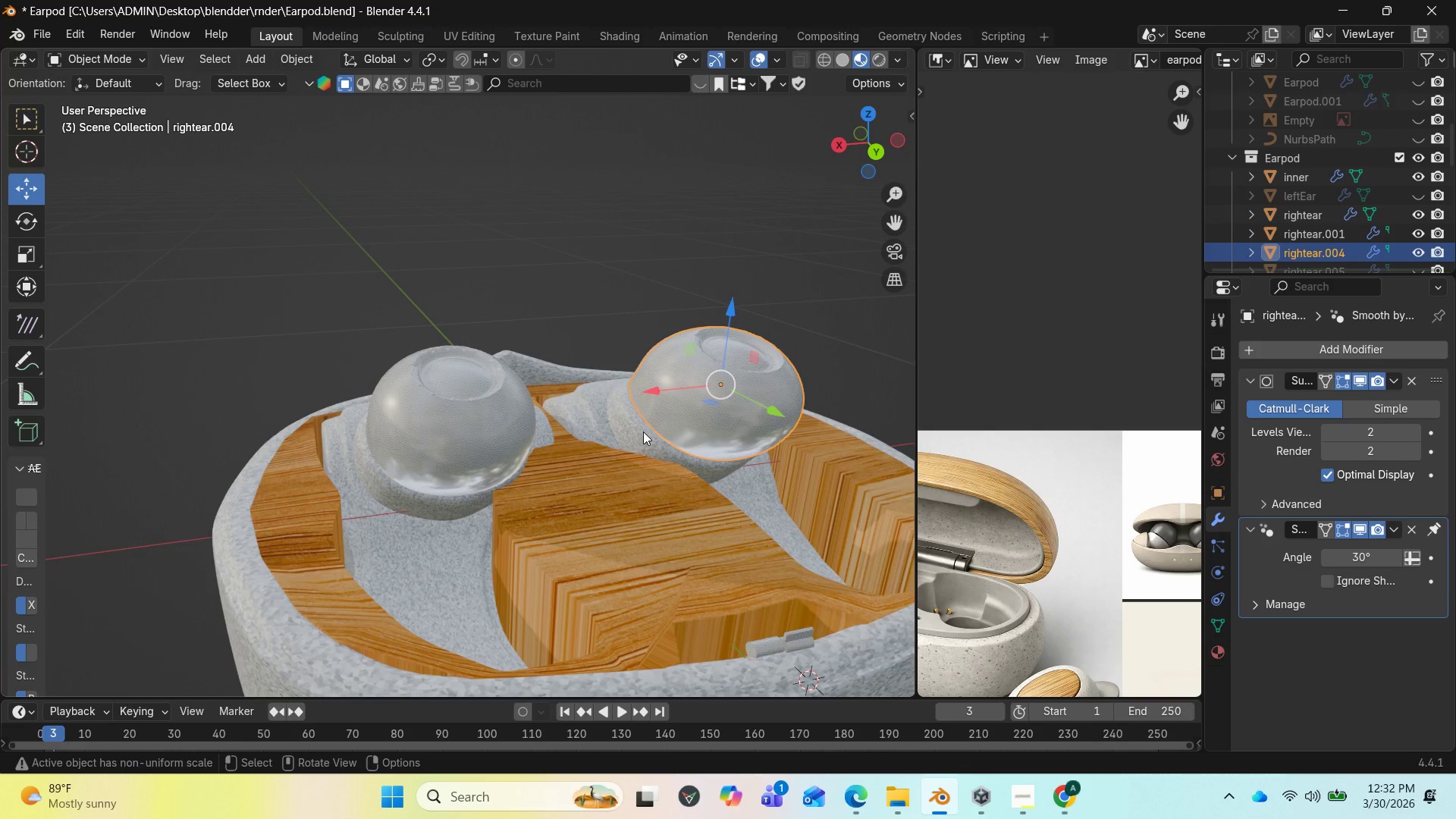 
scroll: coordinate [635, 432], scroll_direction: up, amount: 2.0
 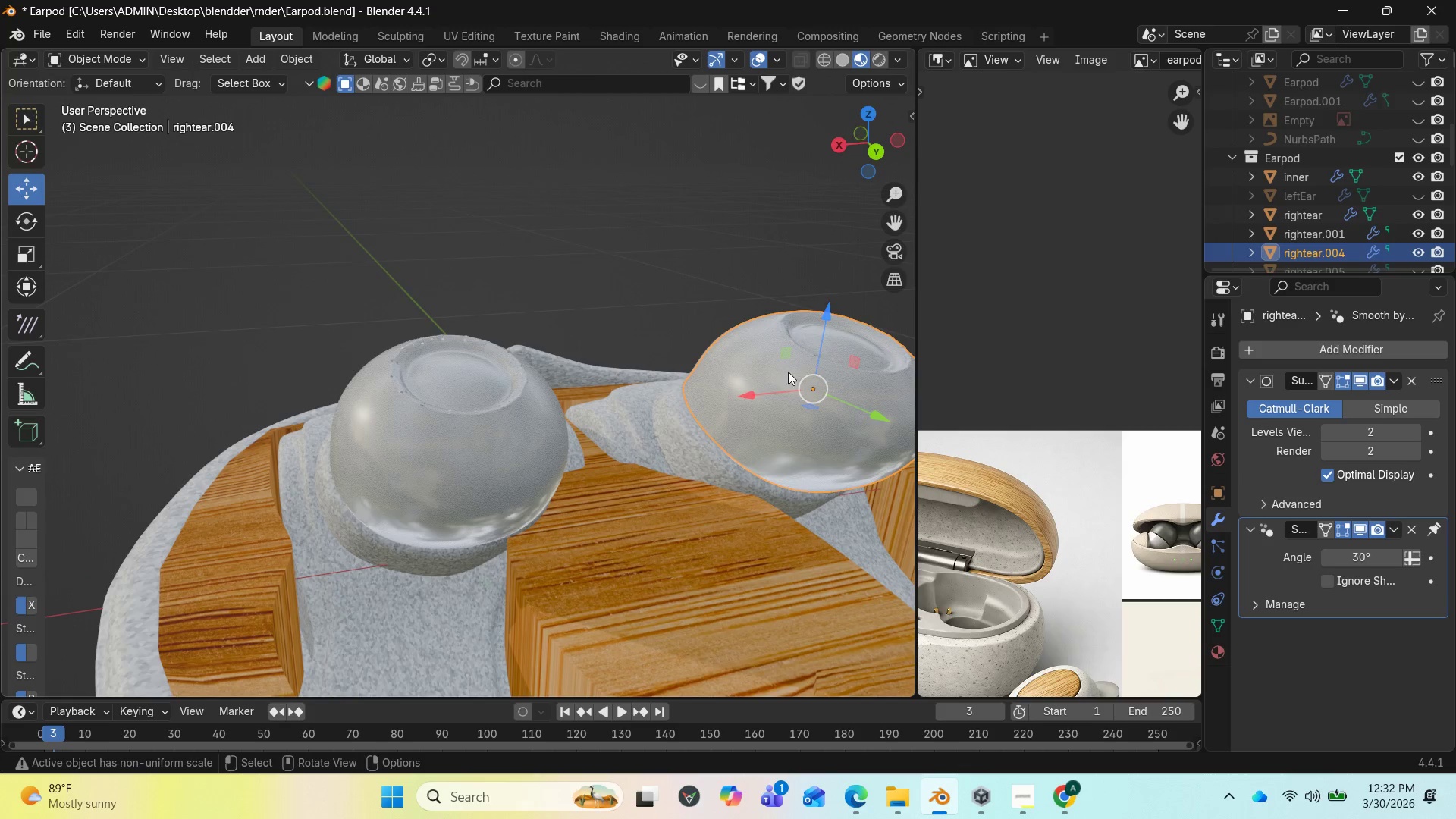 
left_click_drag(start_coordinate=[751, 391], to_coordinate=[620, 431])
 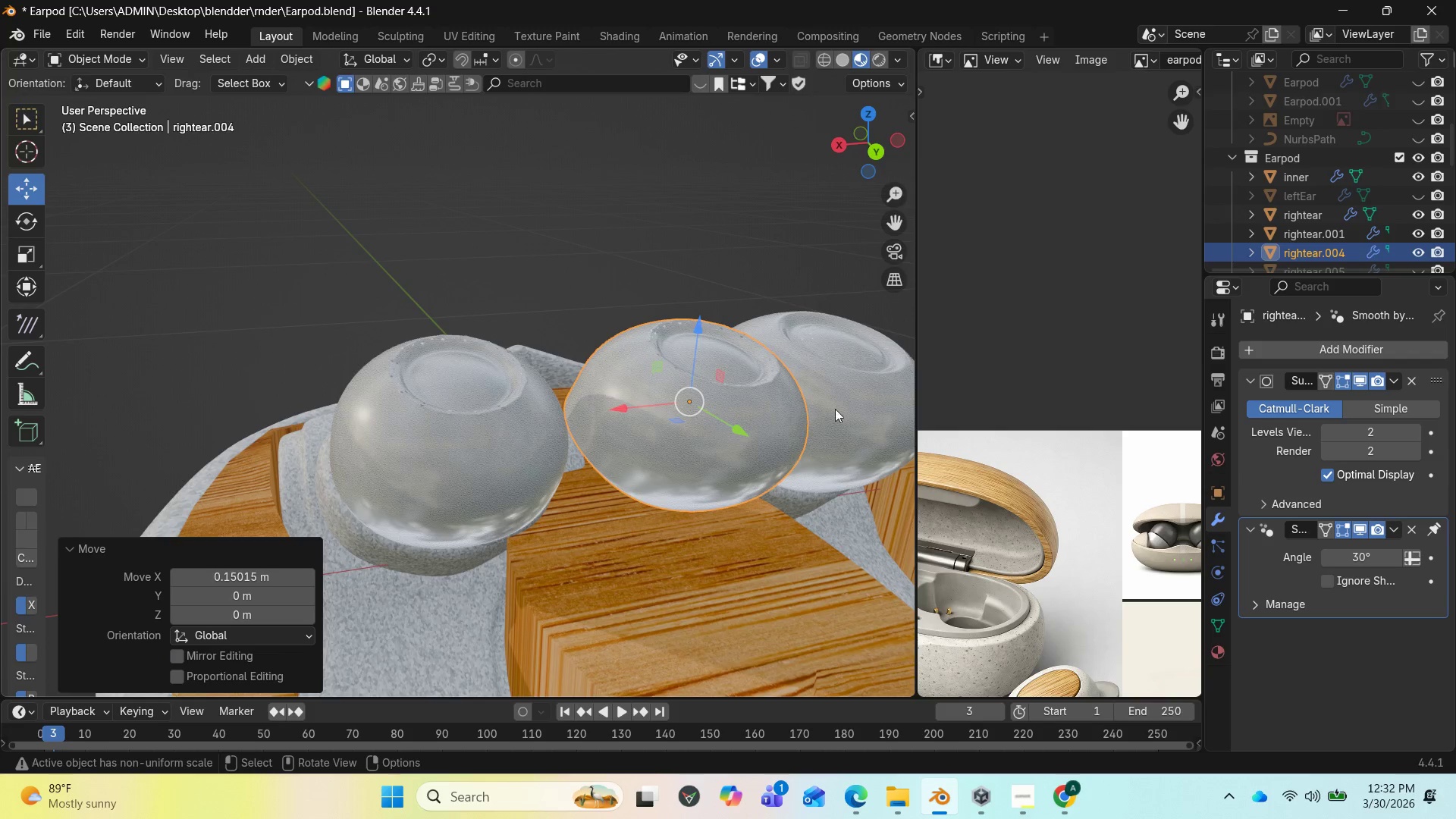 
left_click([844, 404])
 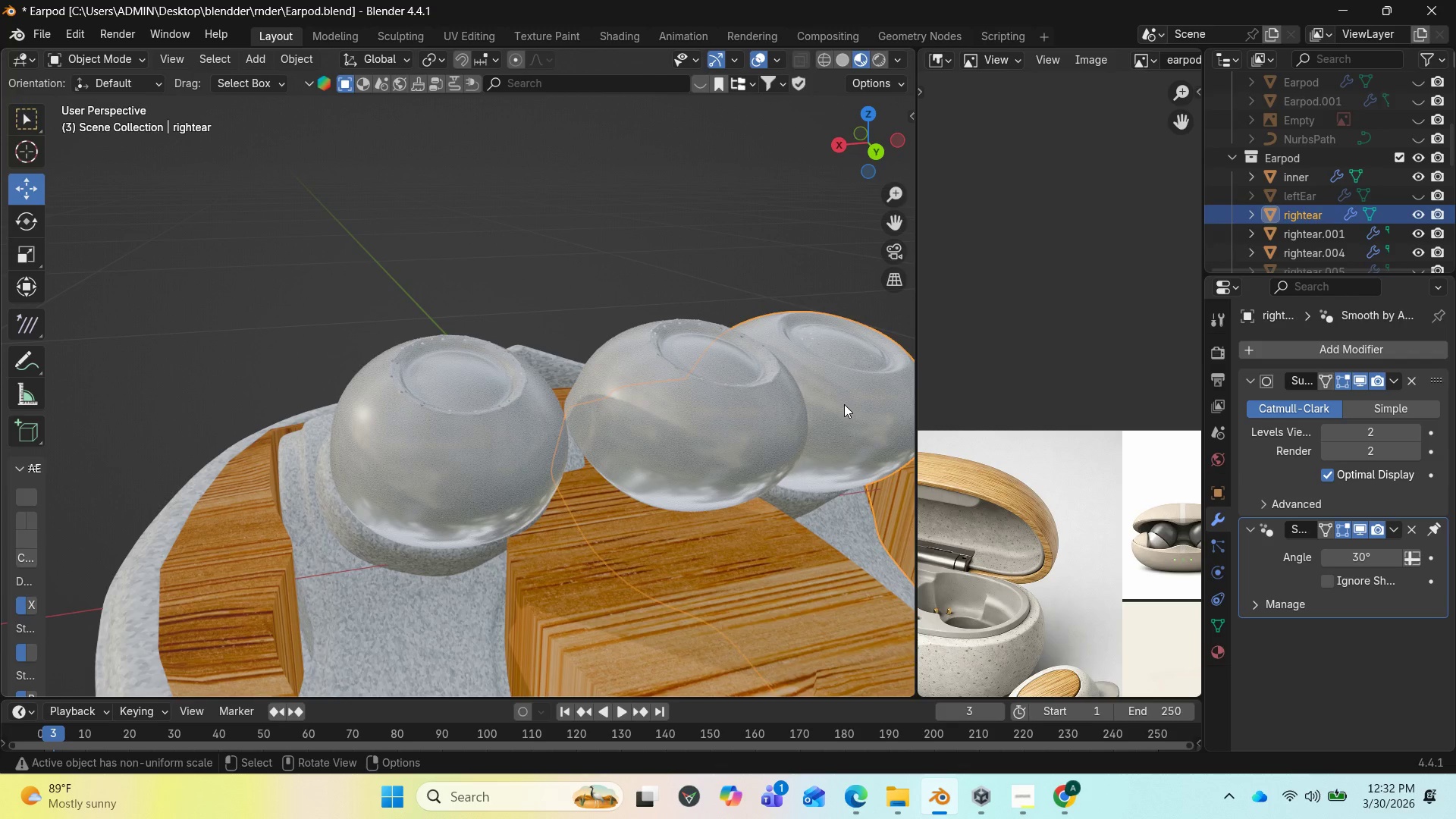 
key(Tab)
 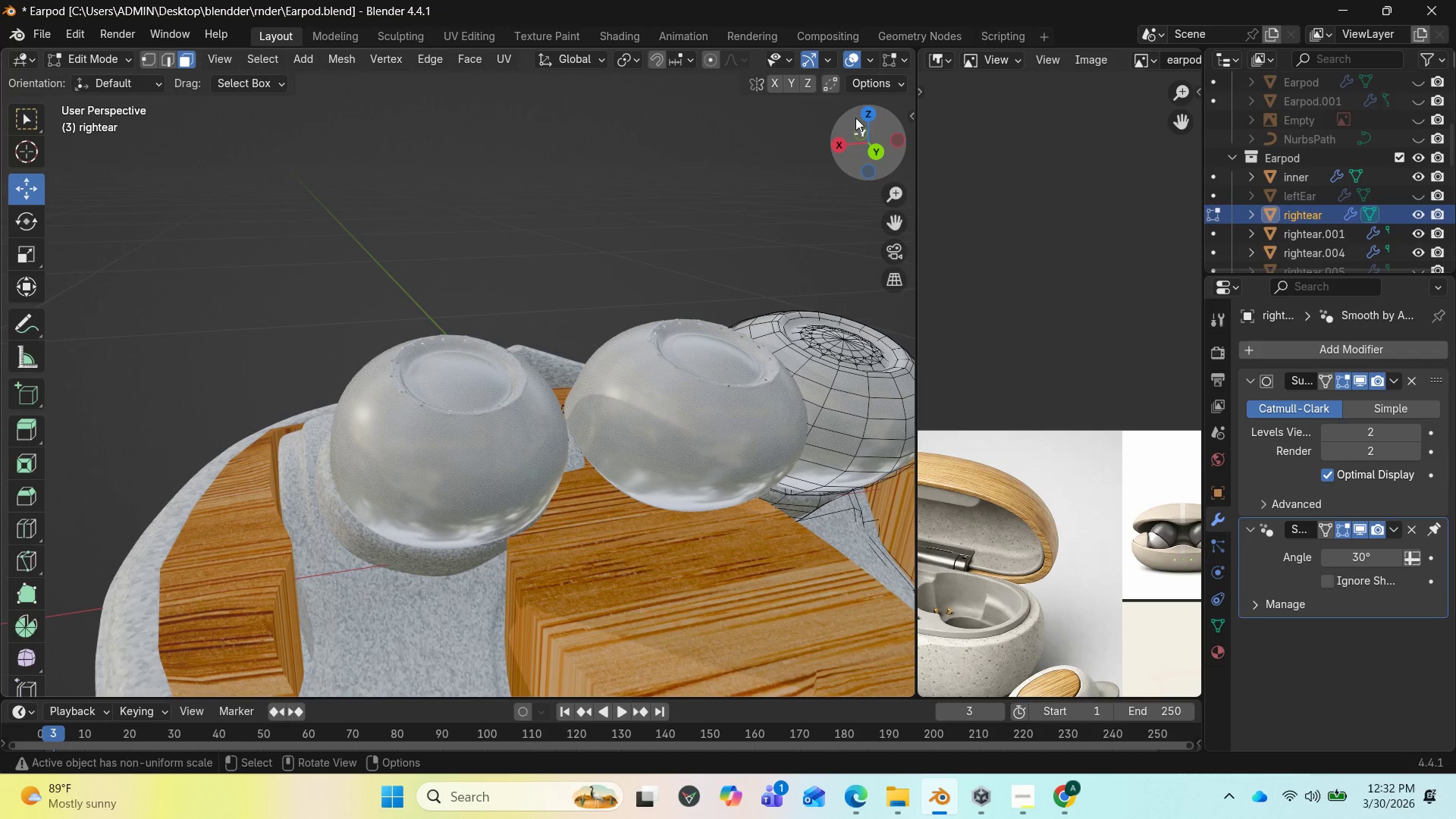 
left_click_drag(start_coordinate=[856, 117], to_coordinate=[711, 96])
 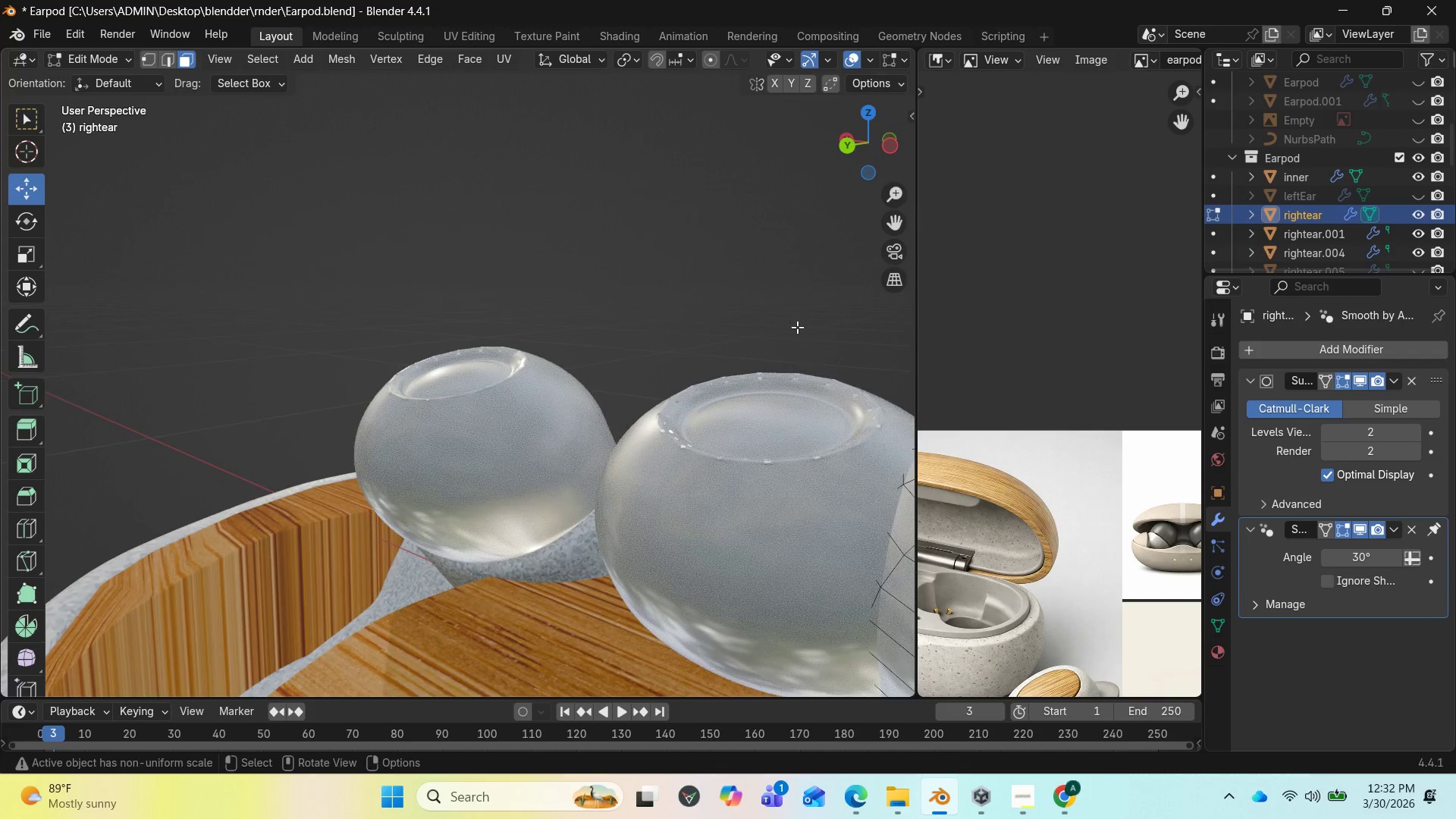 
scroll: coordinate [792, 357], scroll_direction: down, amount: 2.0
 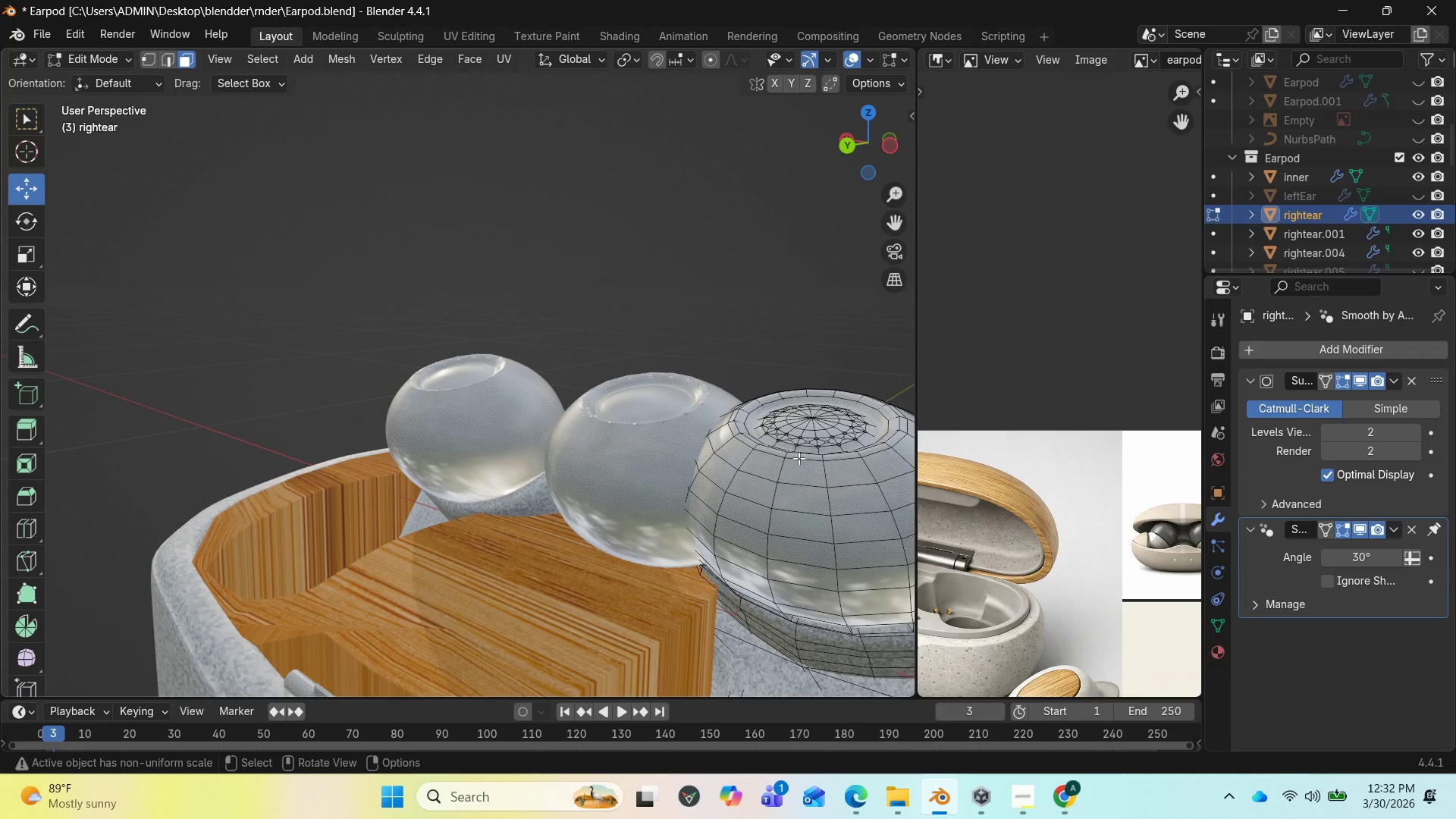 
left_click([799, 458])
 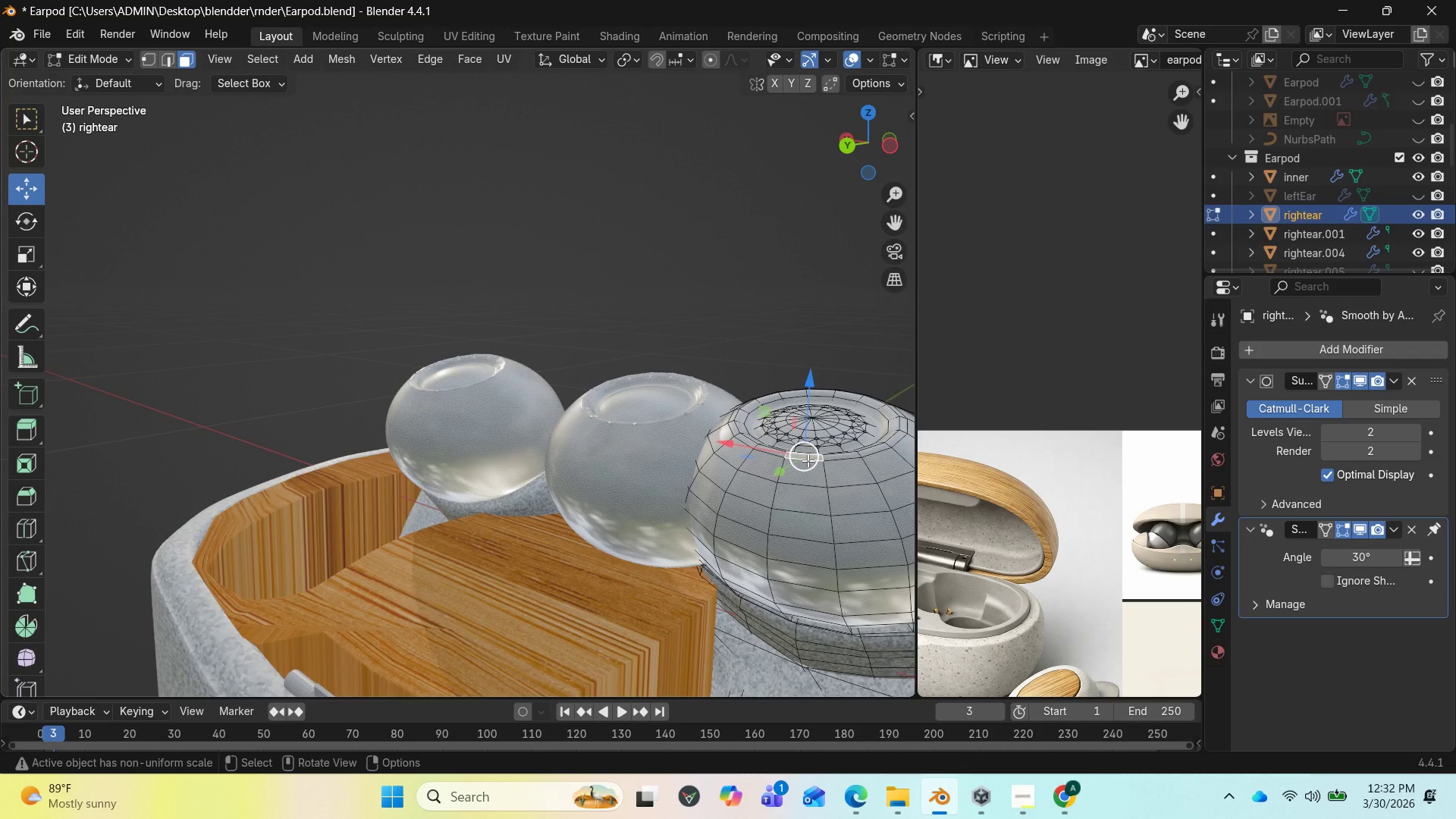 
wait(5.14)
 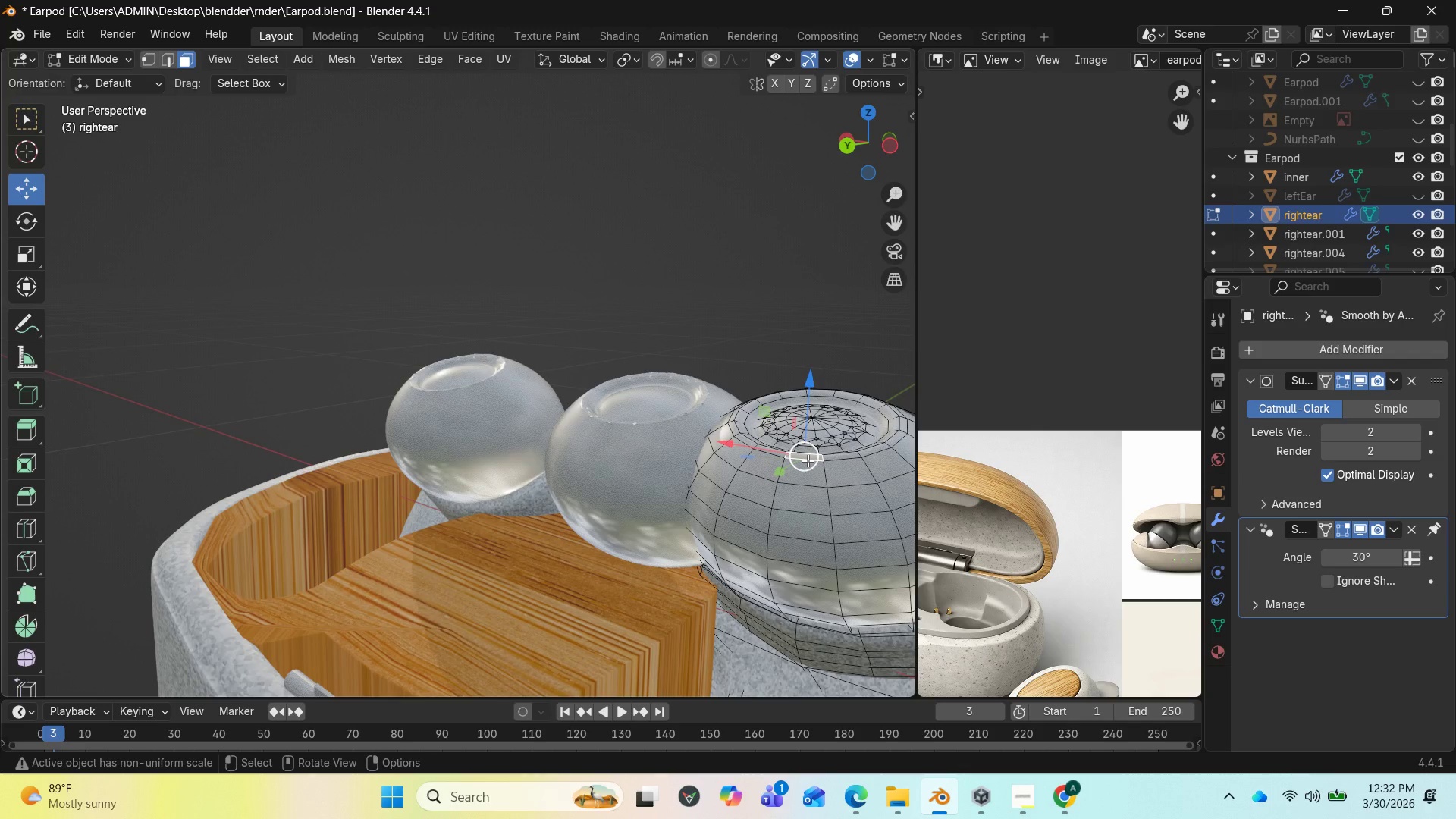 
type(lp)
 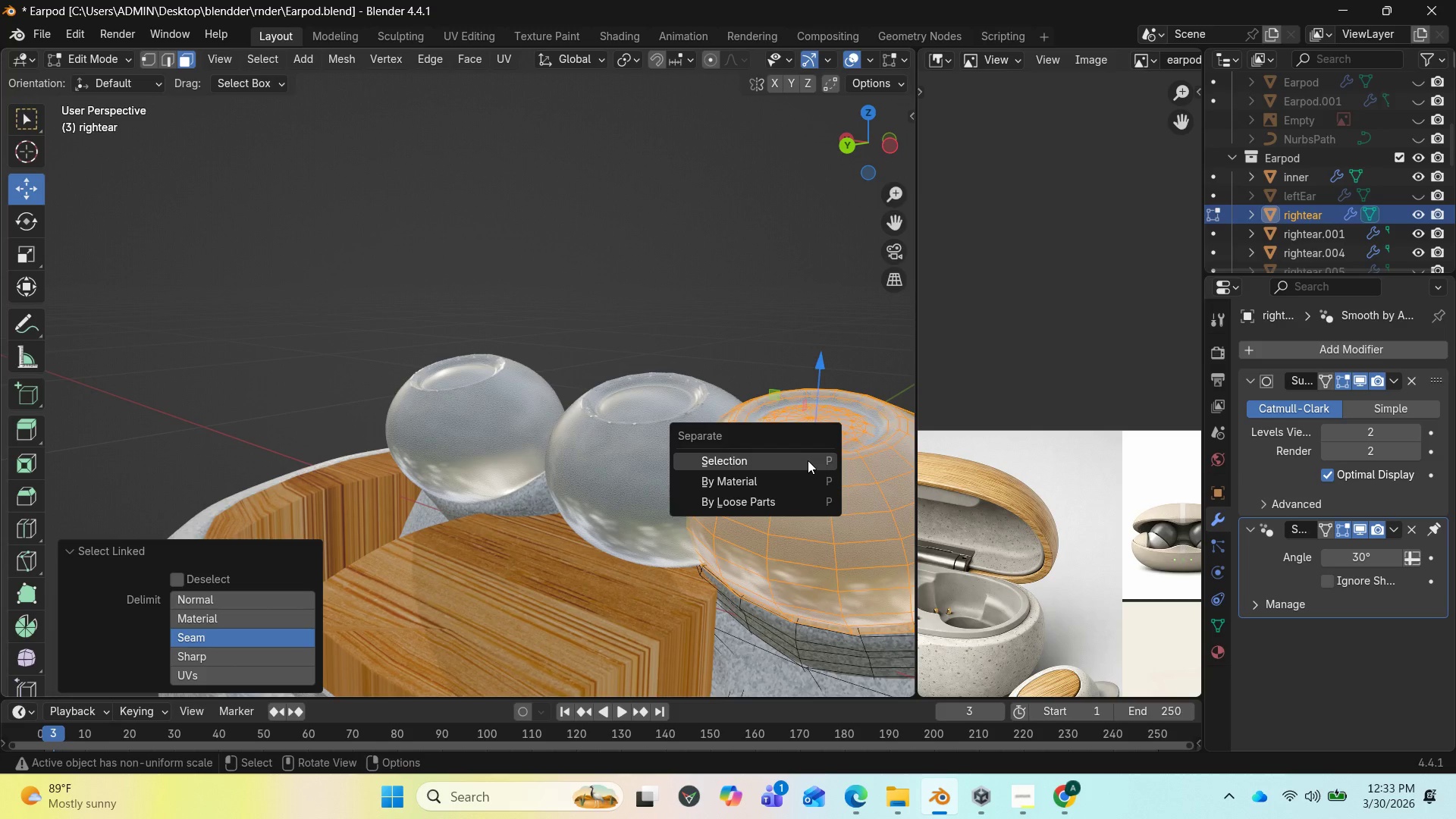 
left_click([808, 460])
 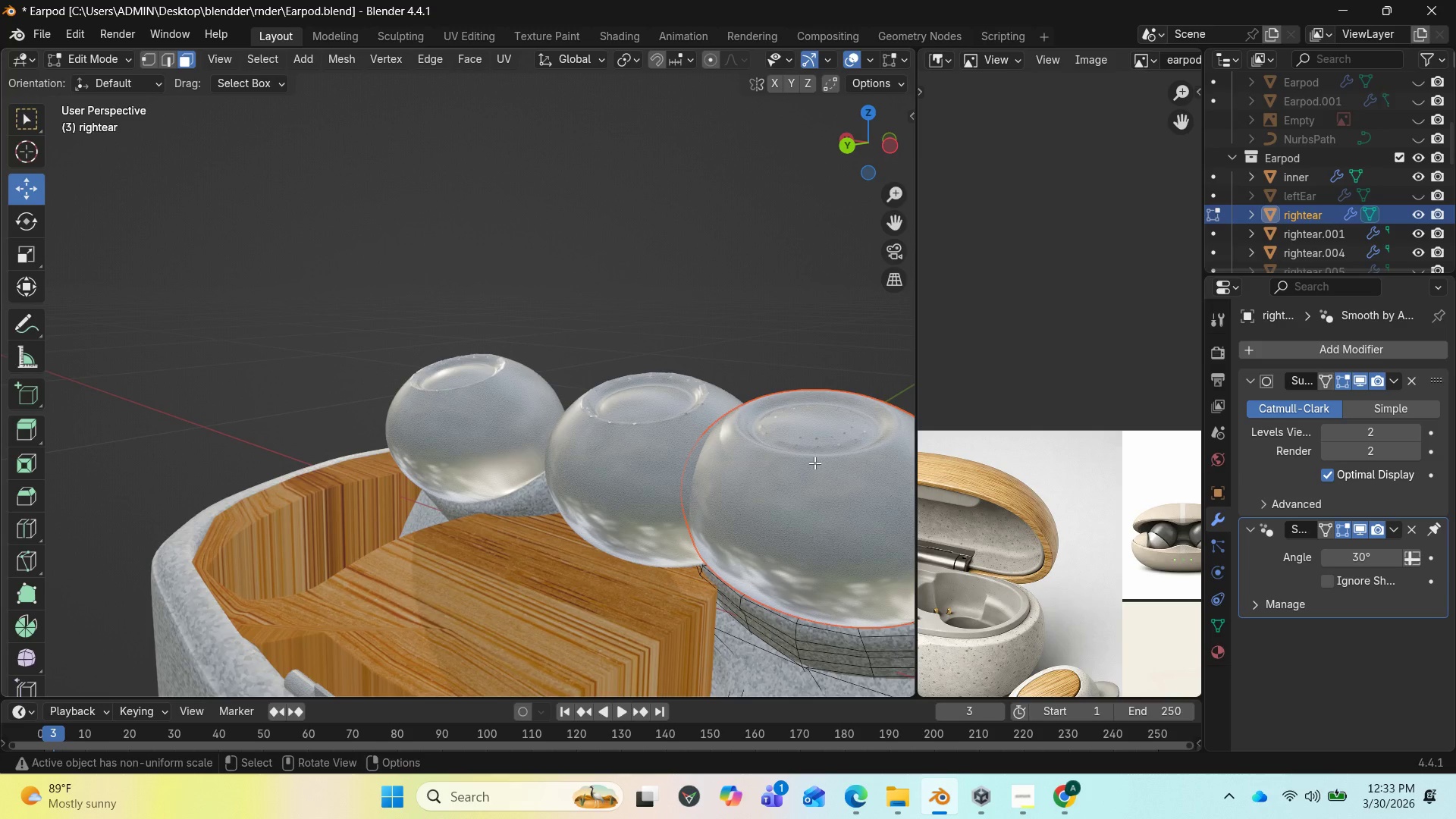 
hold_key(key=ControlLeft, duration=0.83)
 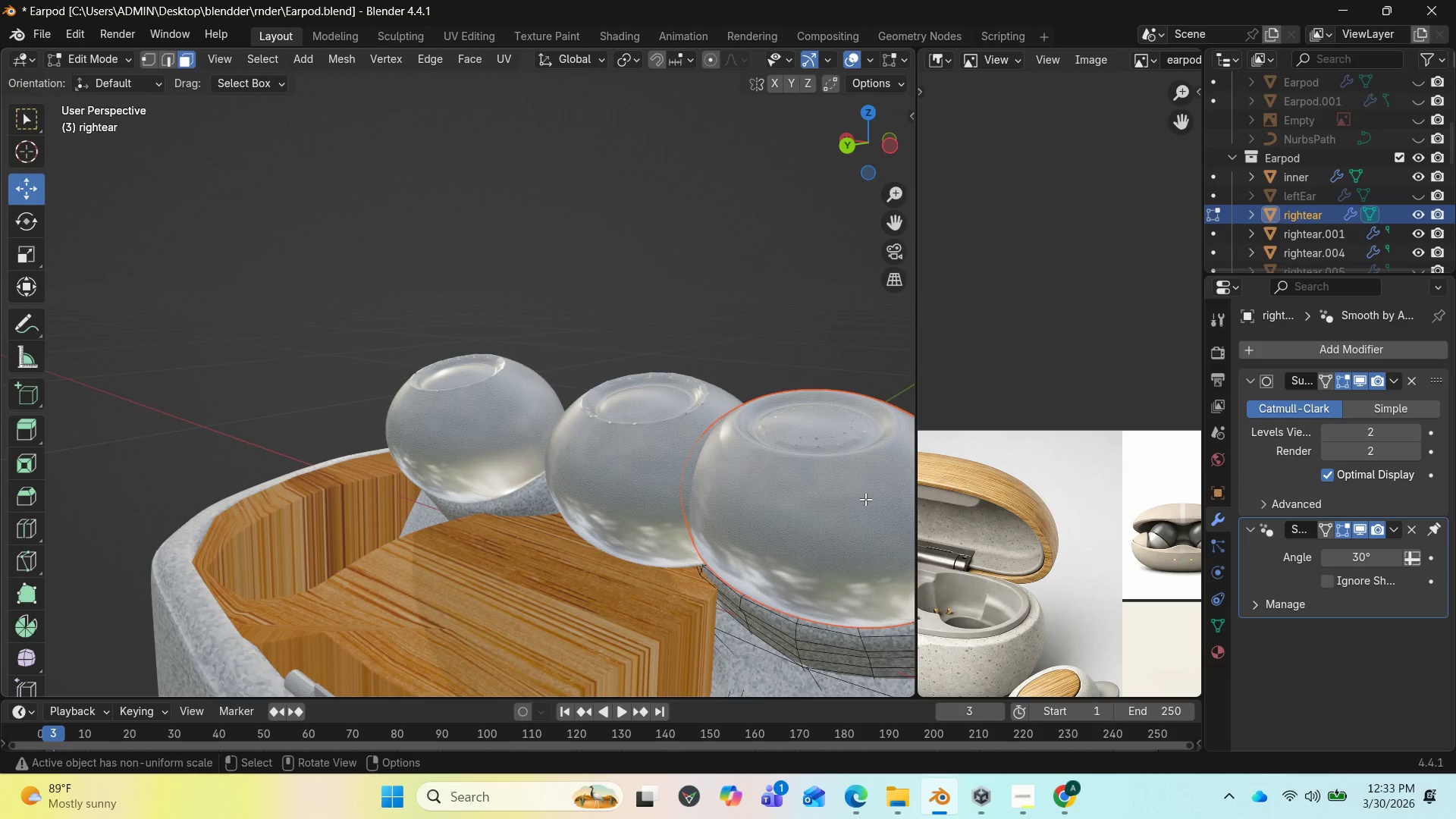 
wait(7.39)
 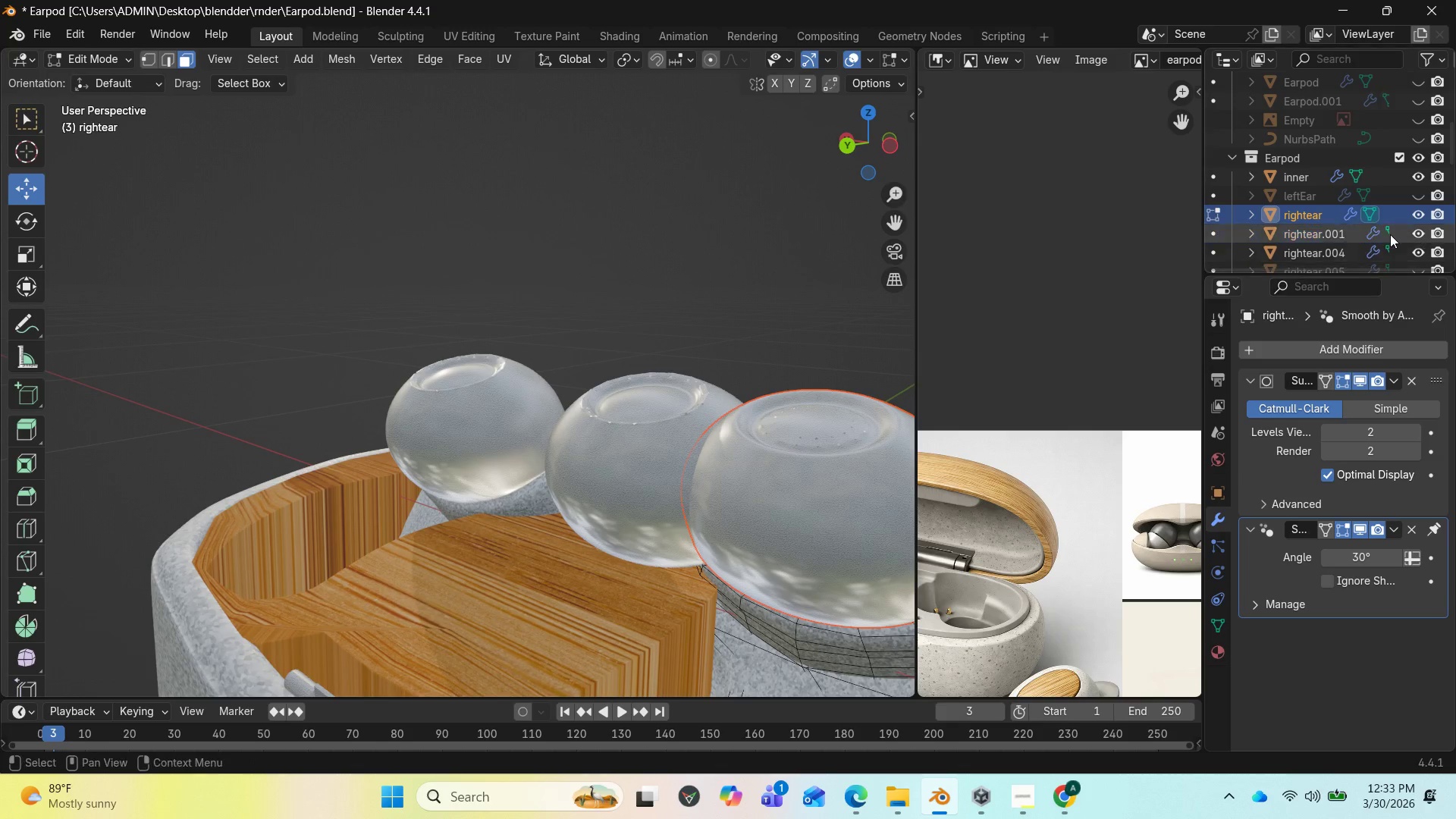 
left_click([1415, 232])
 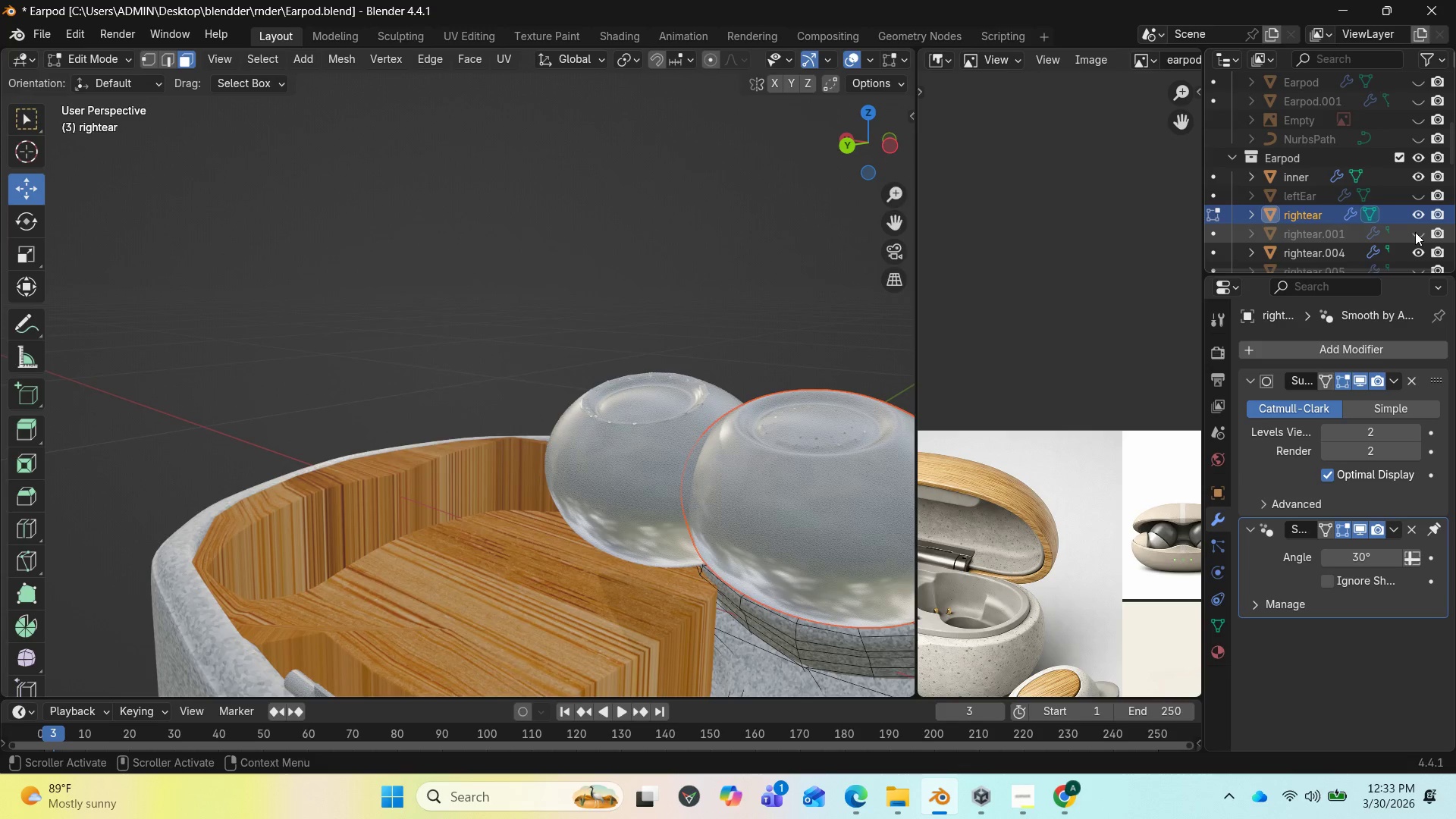 
left_click([1415, 232])
 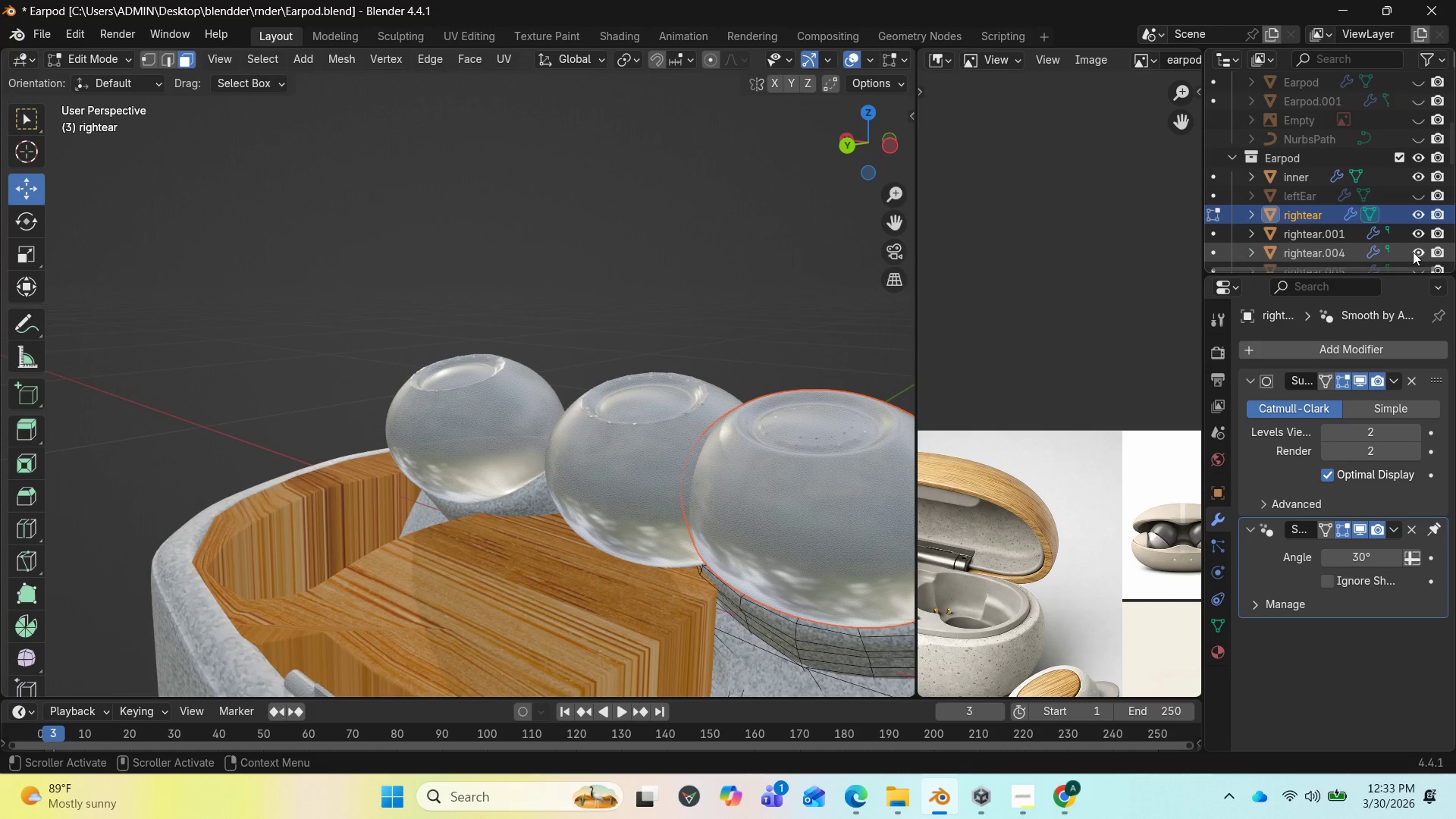 
left_click([1416, 252])
 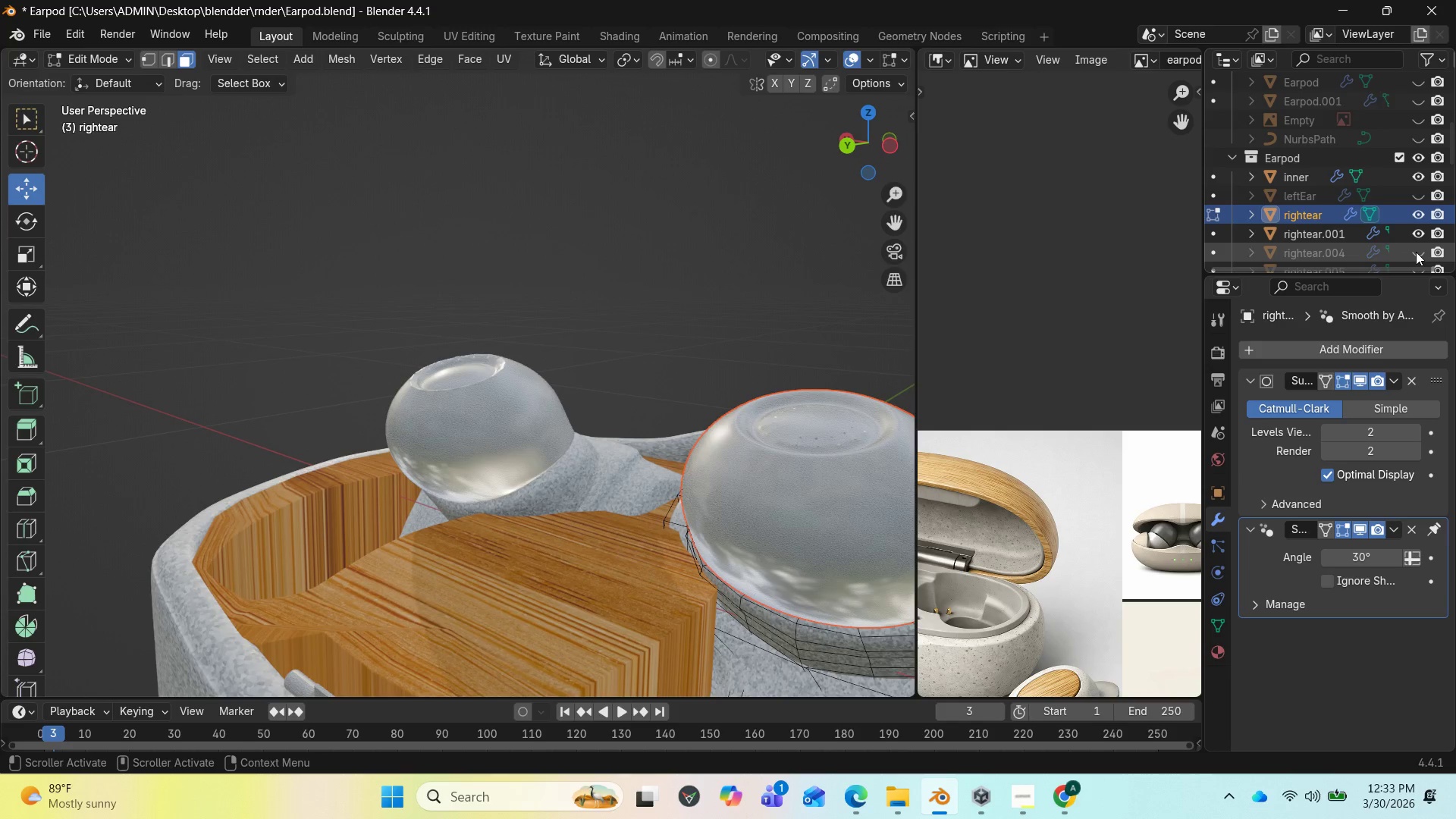 
left_click([1416, 252])
 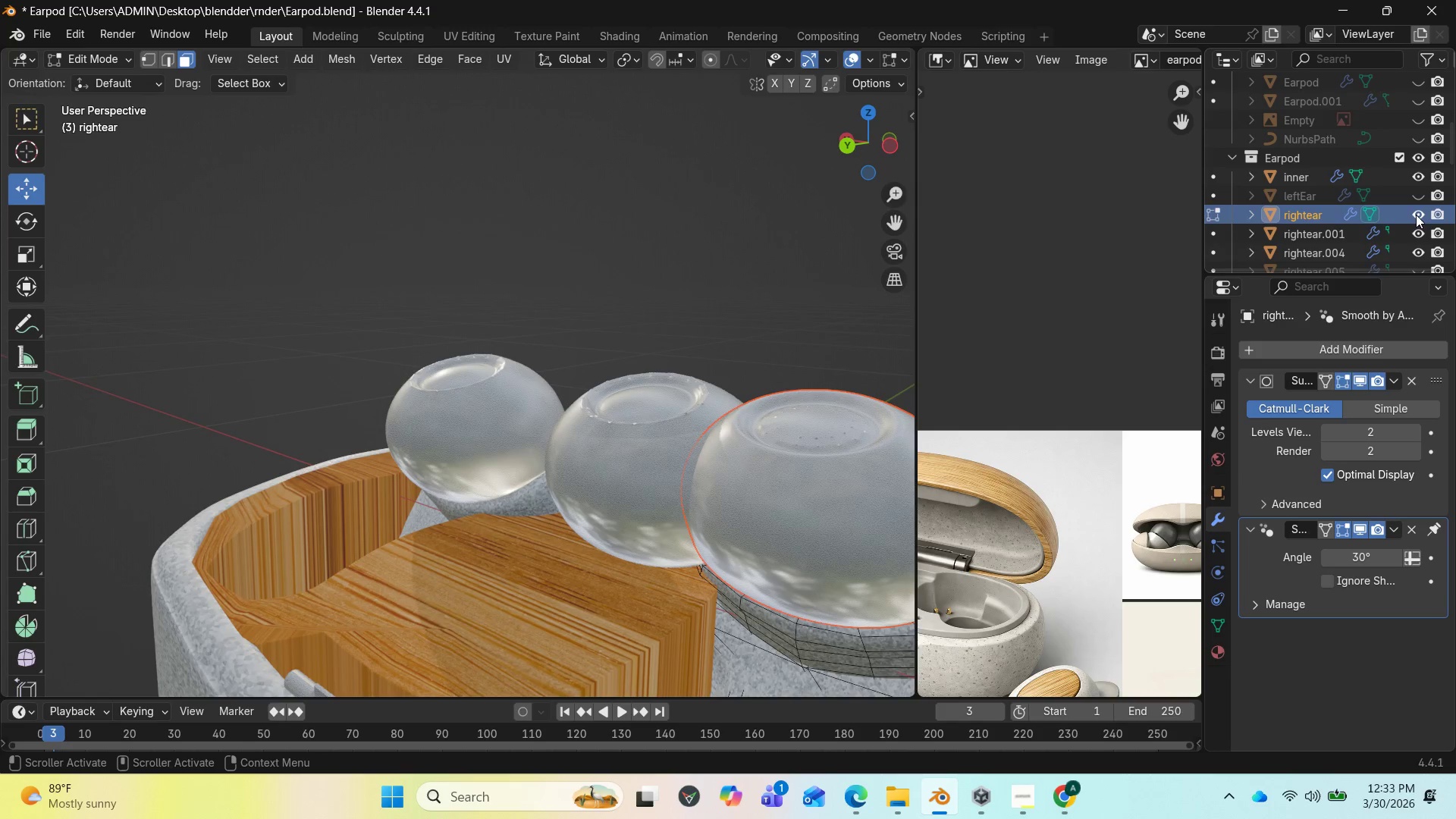 
left_click([1417, 215])
 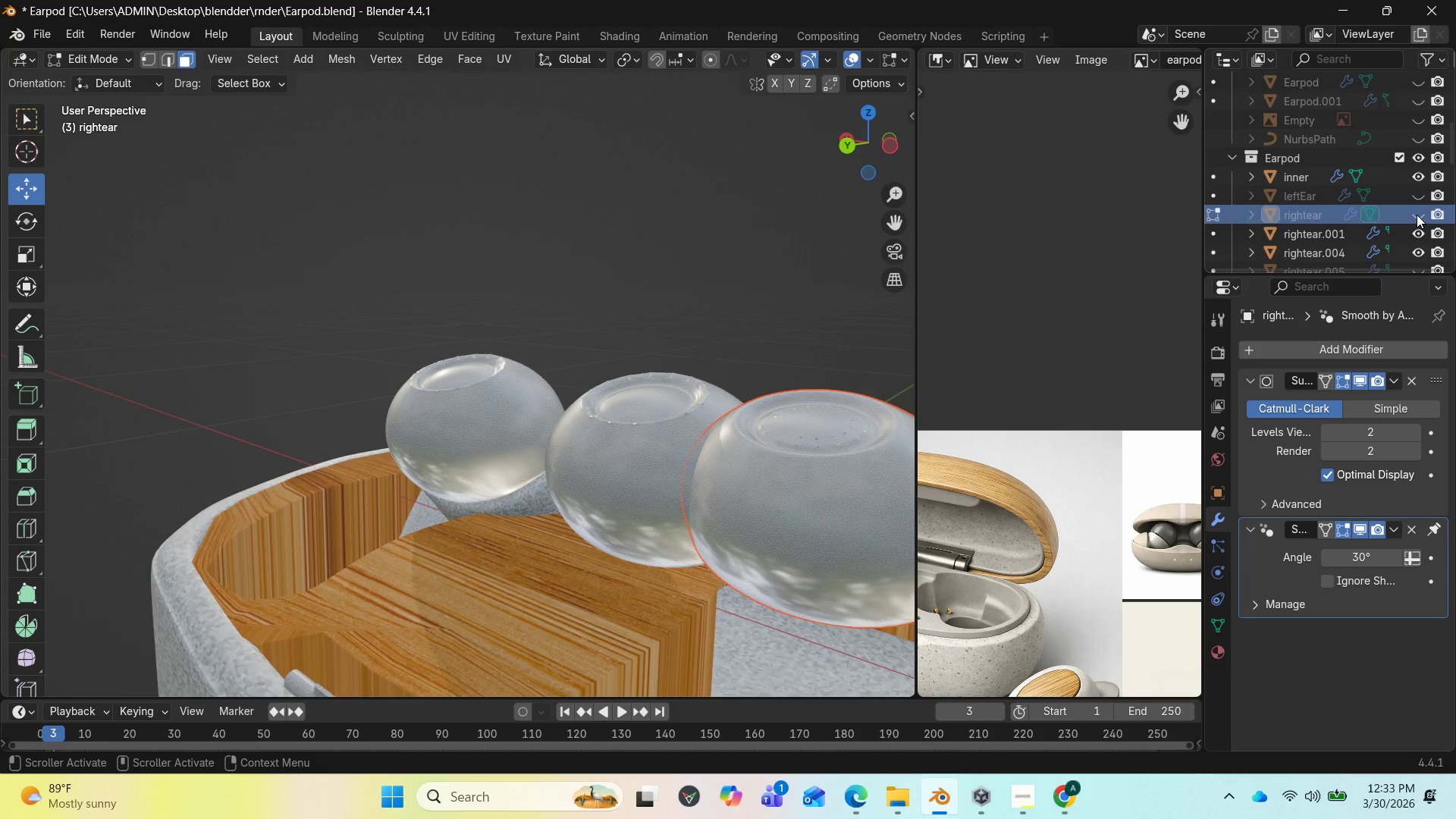 
left_click([1417, 215])
 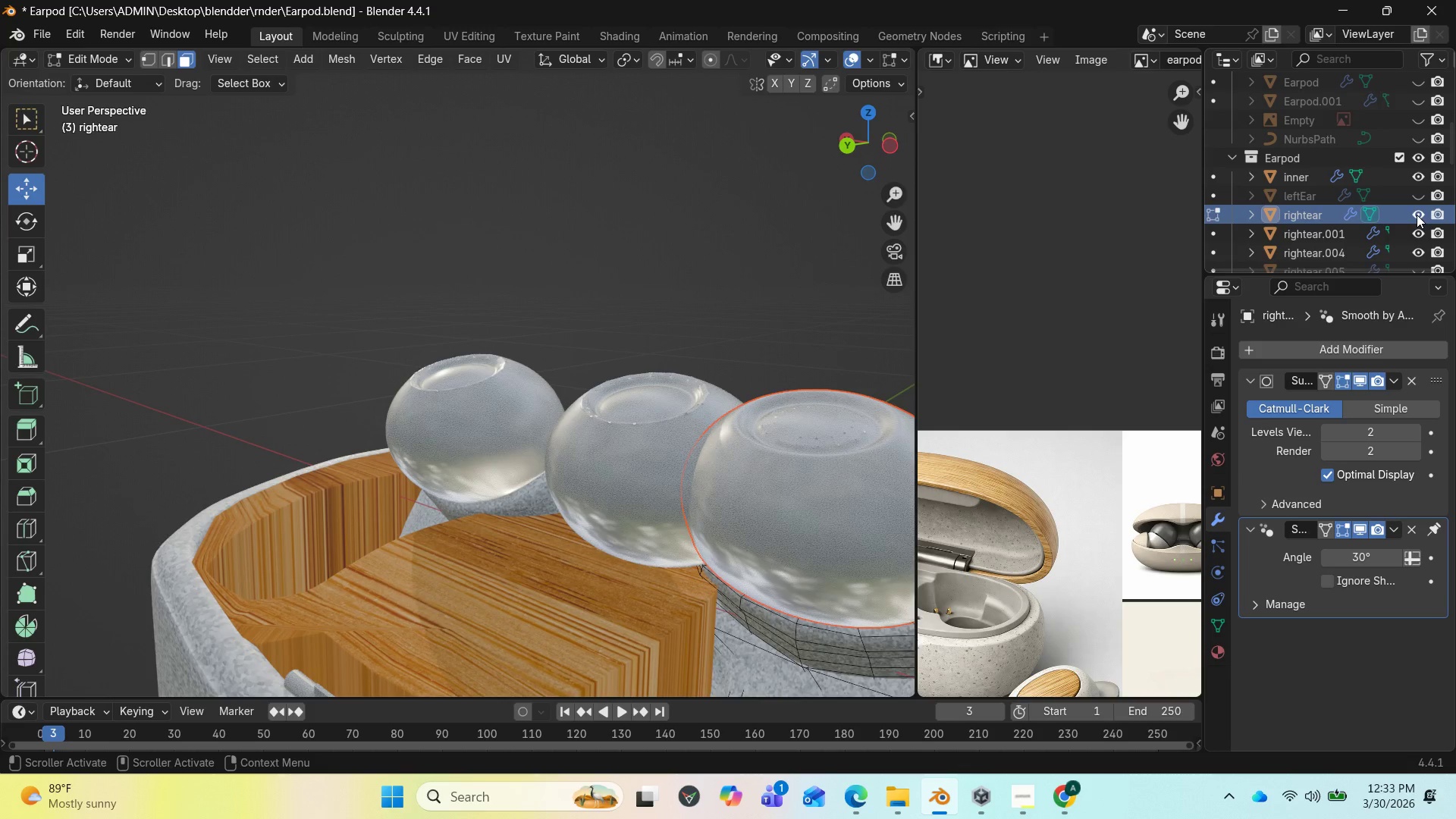 
left_click([1417, 215])
 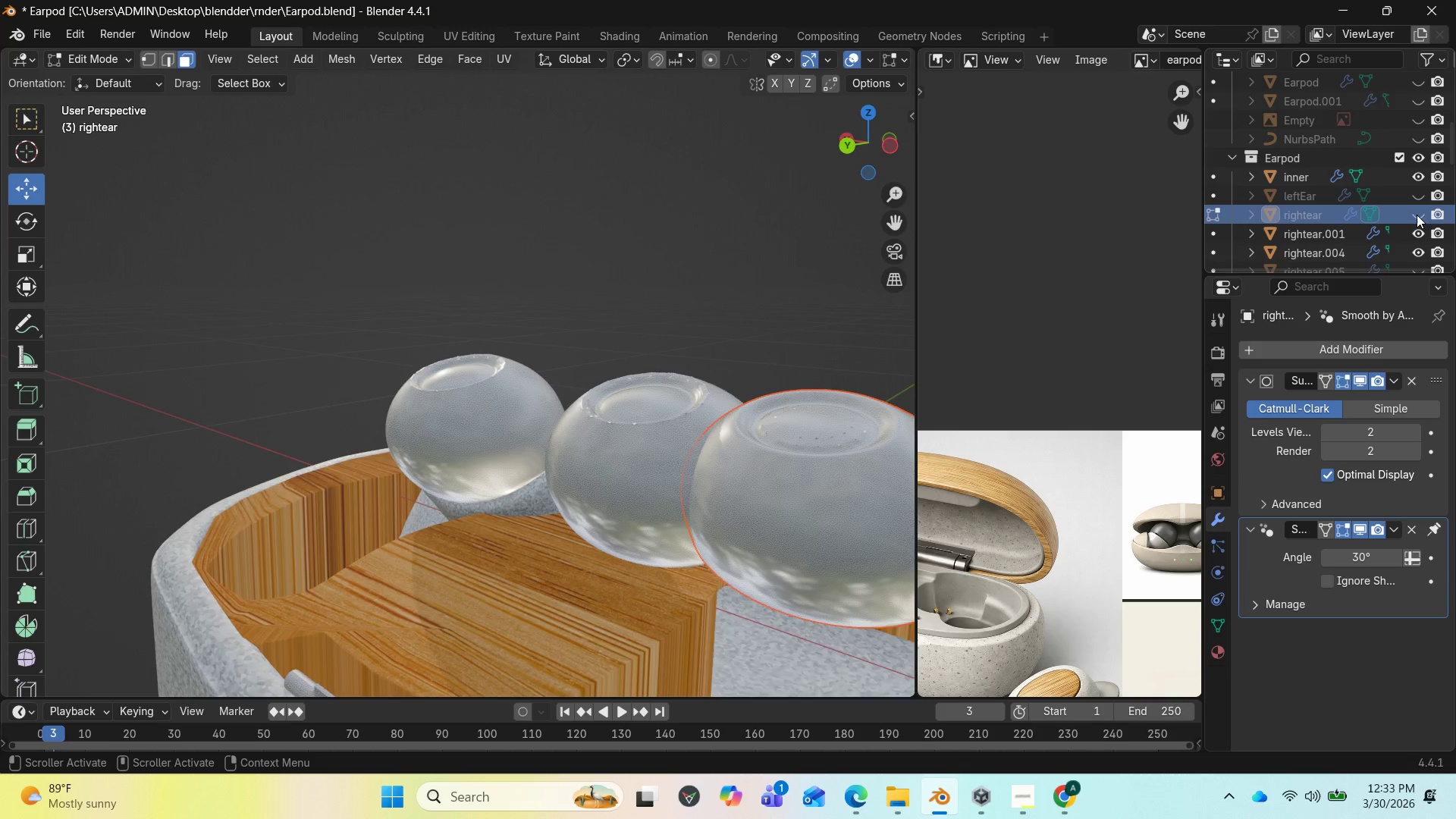 
left_click([1417, 215])
 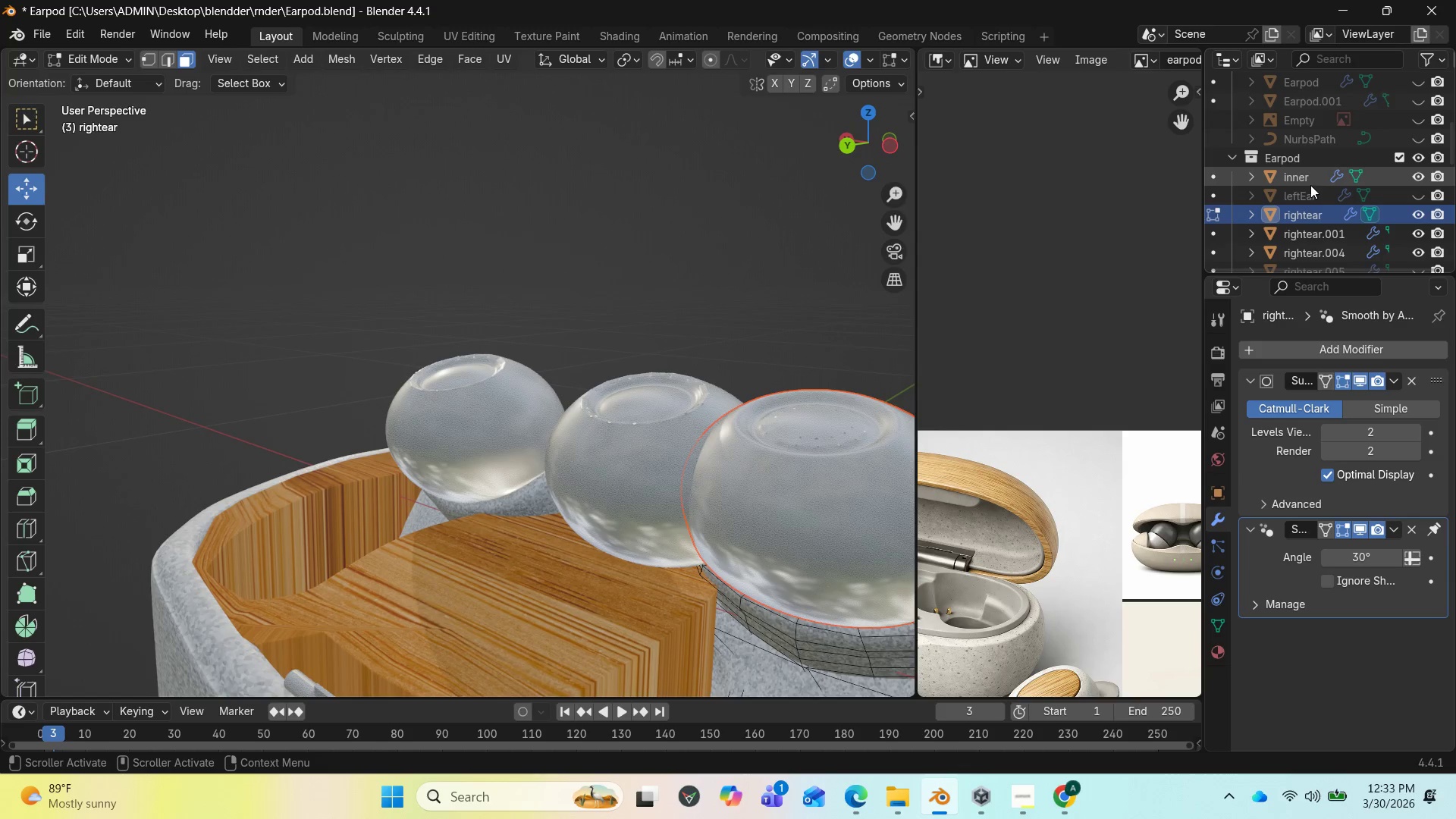 
left_click([1312, 234])
 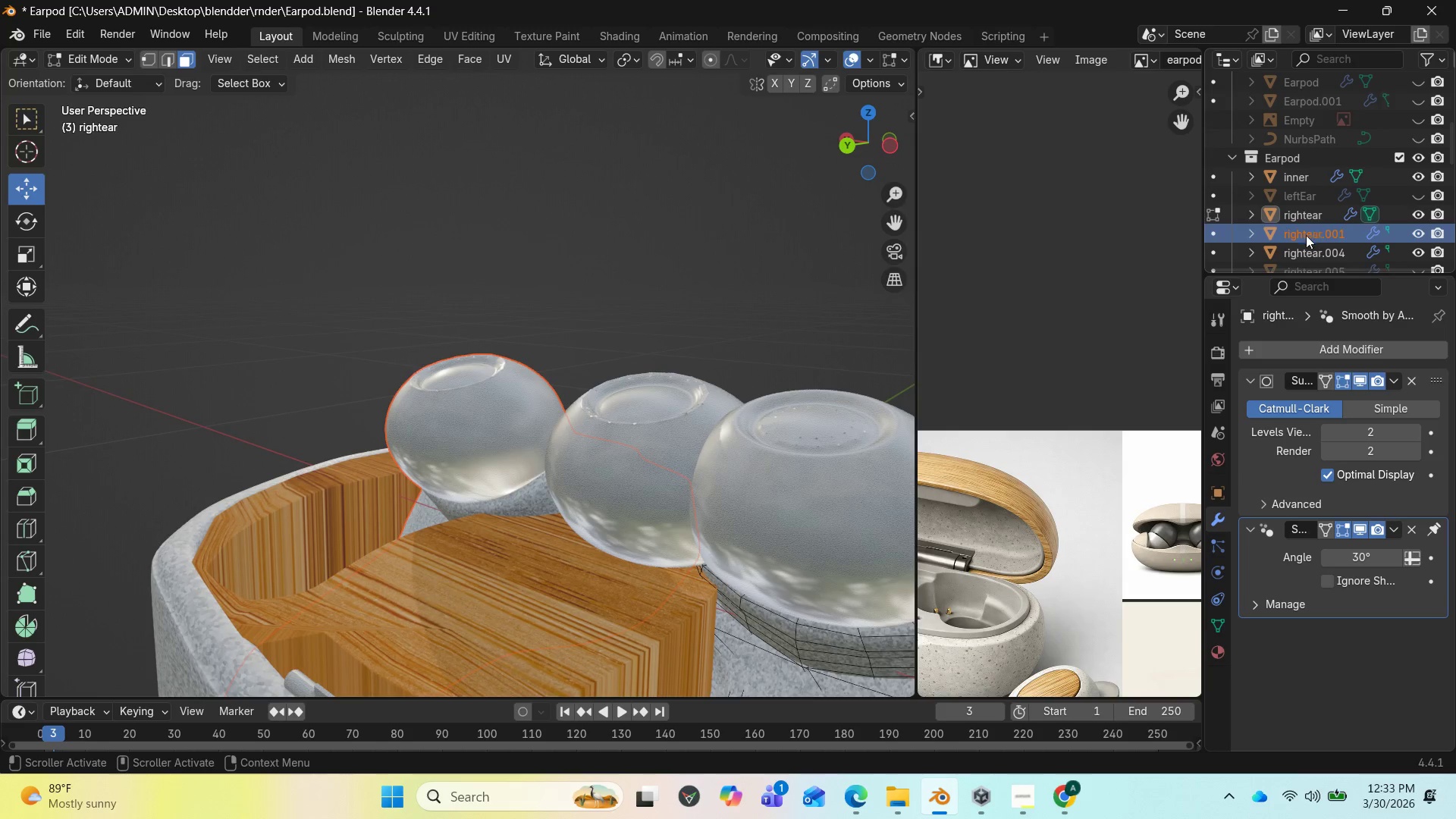 
key(Control+Z)
 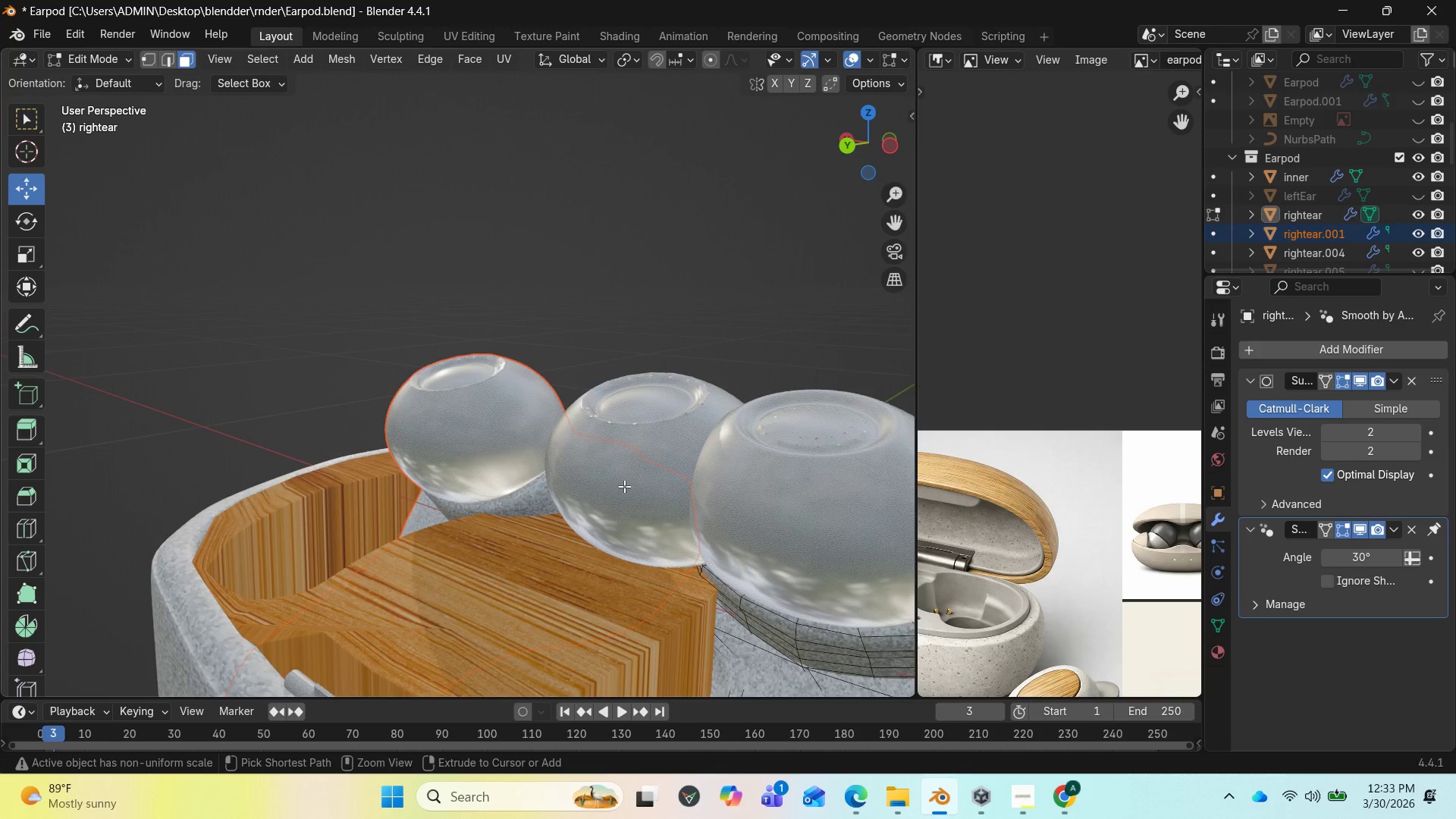 
key(Control+Z)
 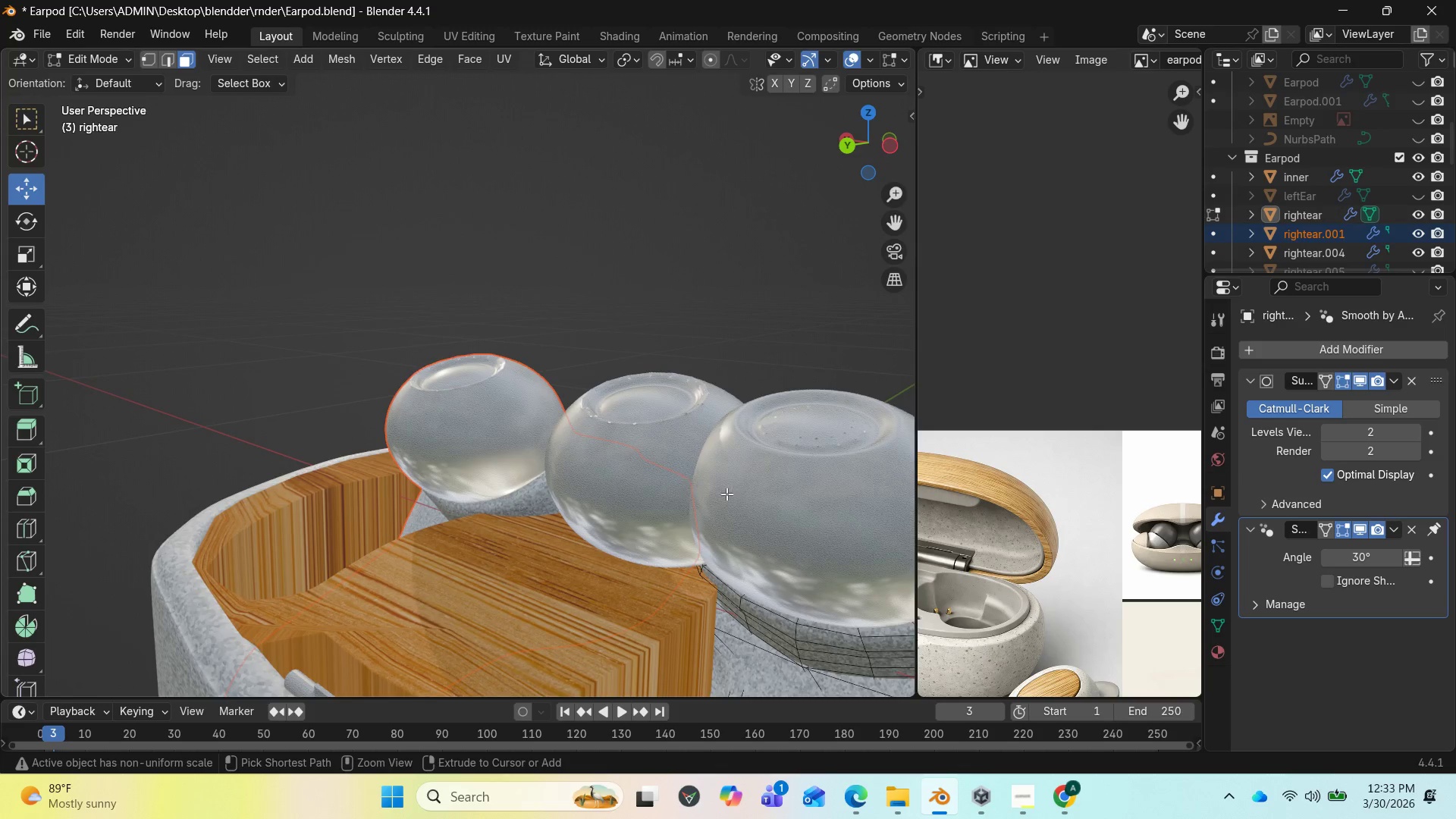 
key(Control+Z)
 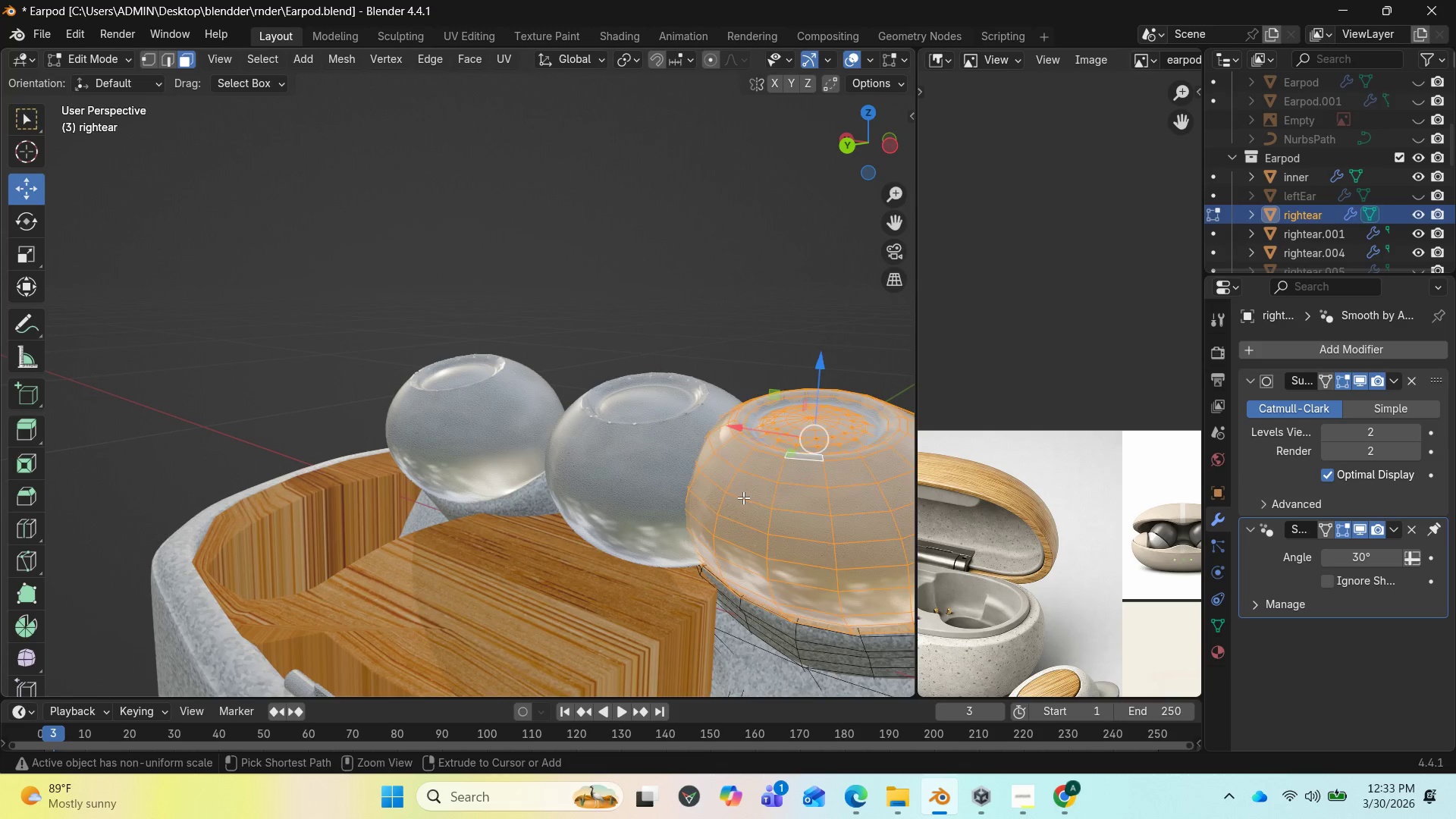 
key(Control+Z)
 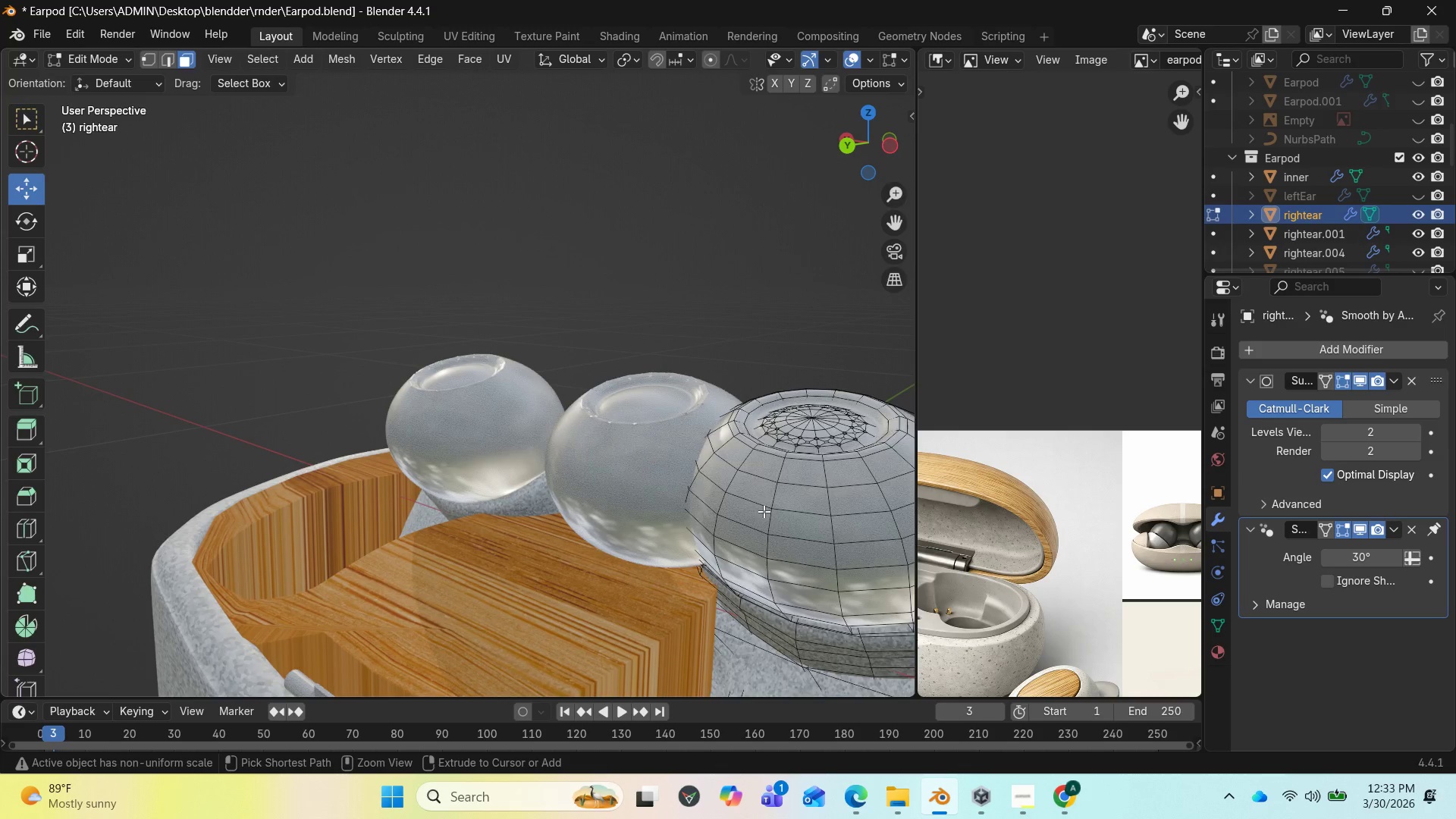 
key(Control+Z)
 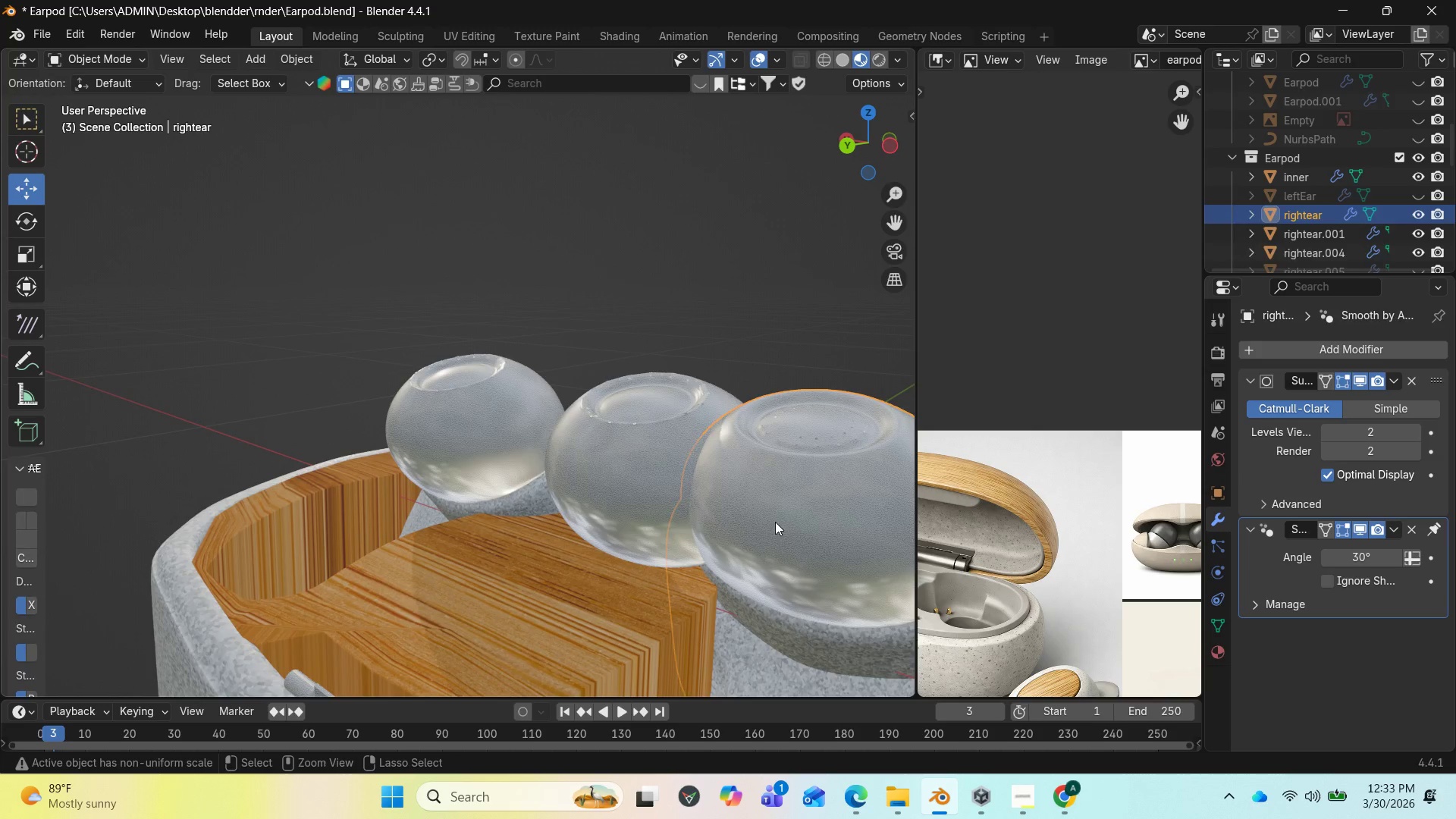 
key(Control+Z)
 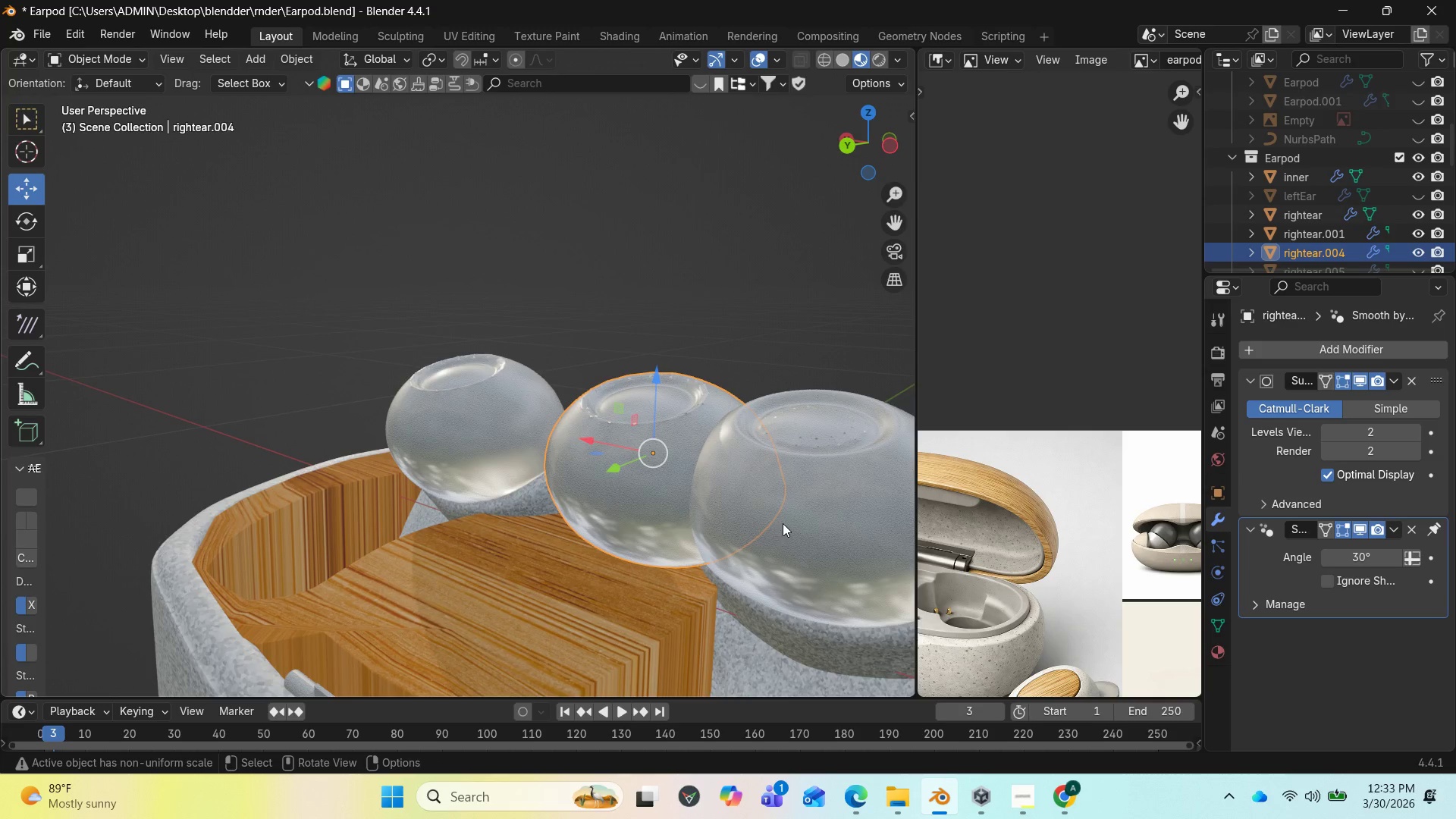 
left_click([783, 523])
 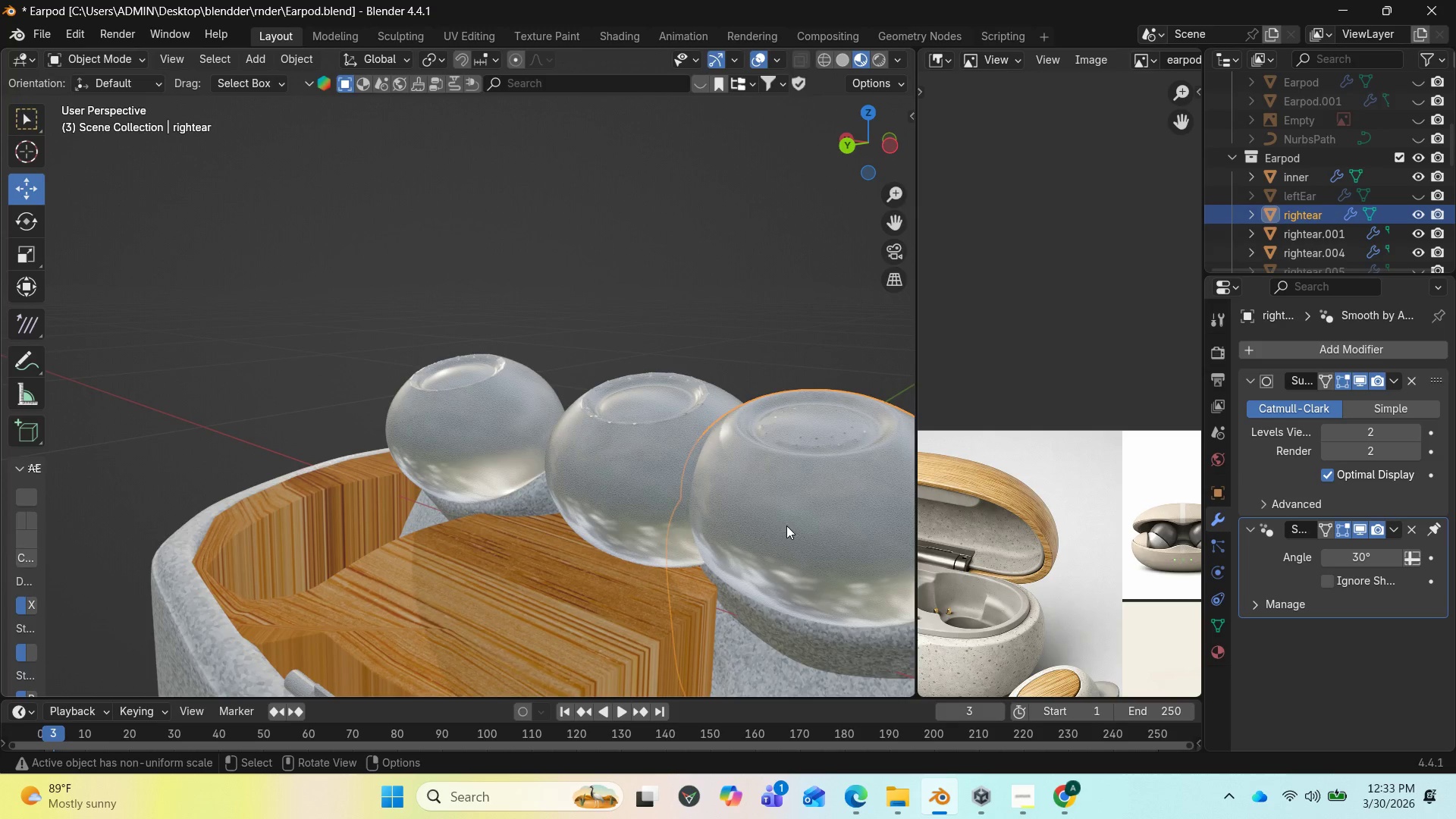 
key(Tab)
 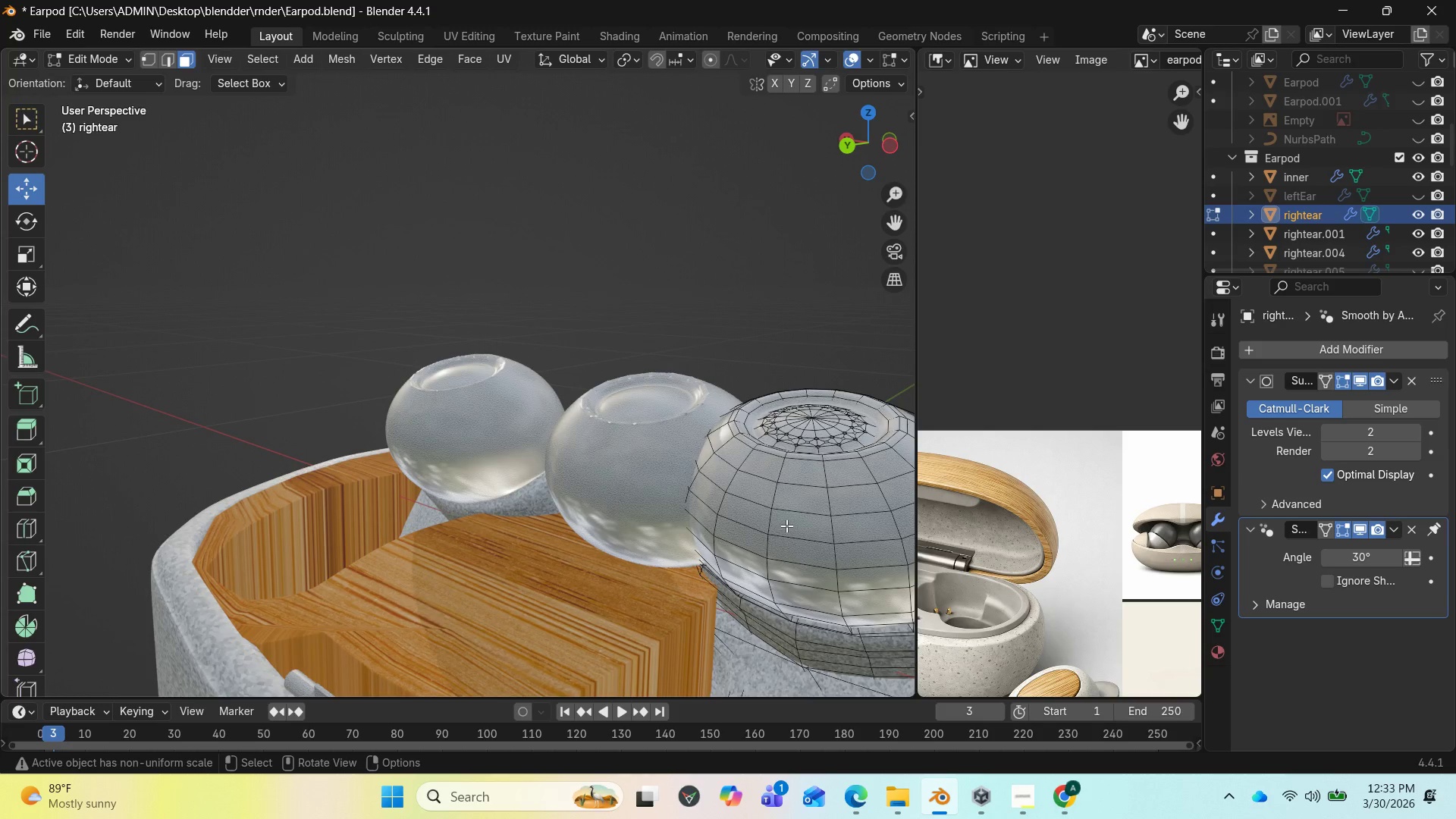 
left_click([786, 526])
 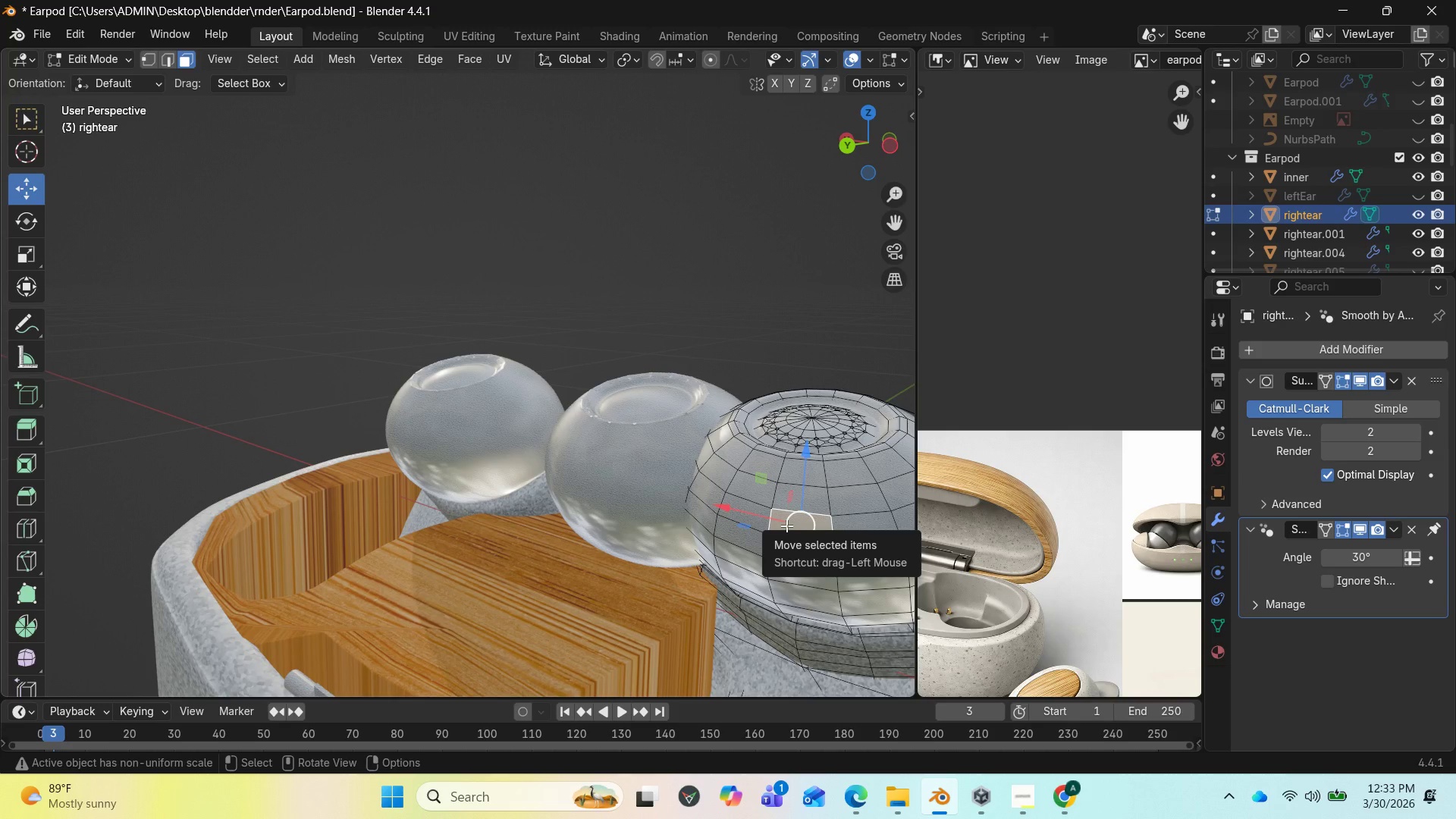 
key(L)
 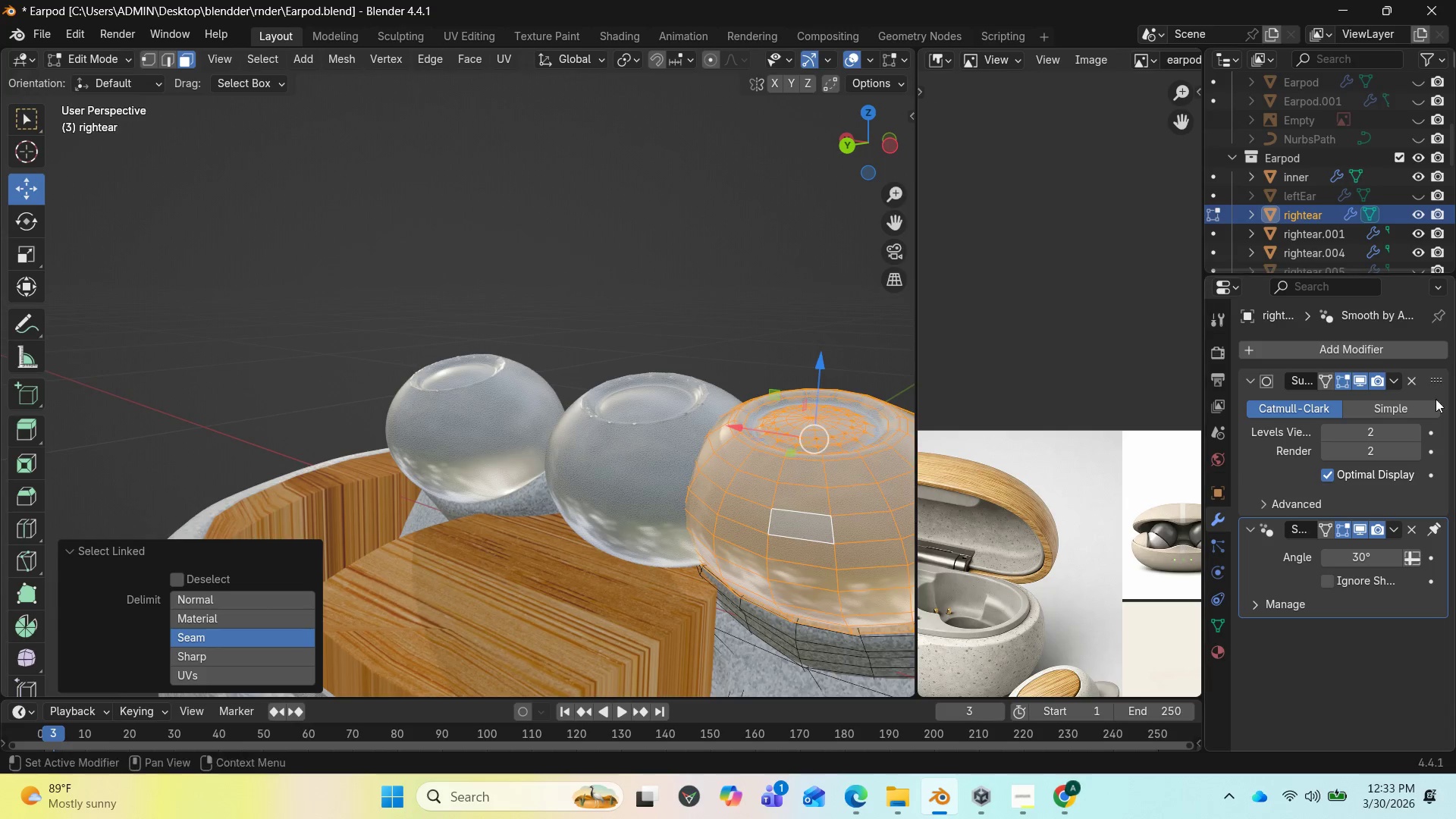 
scroll: coordinate [1291, 210], scroll_direction: down, amount: 4.0
 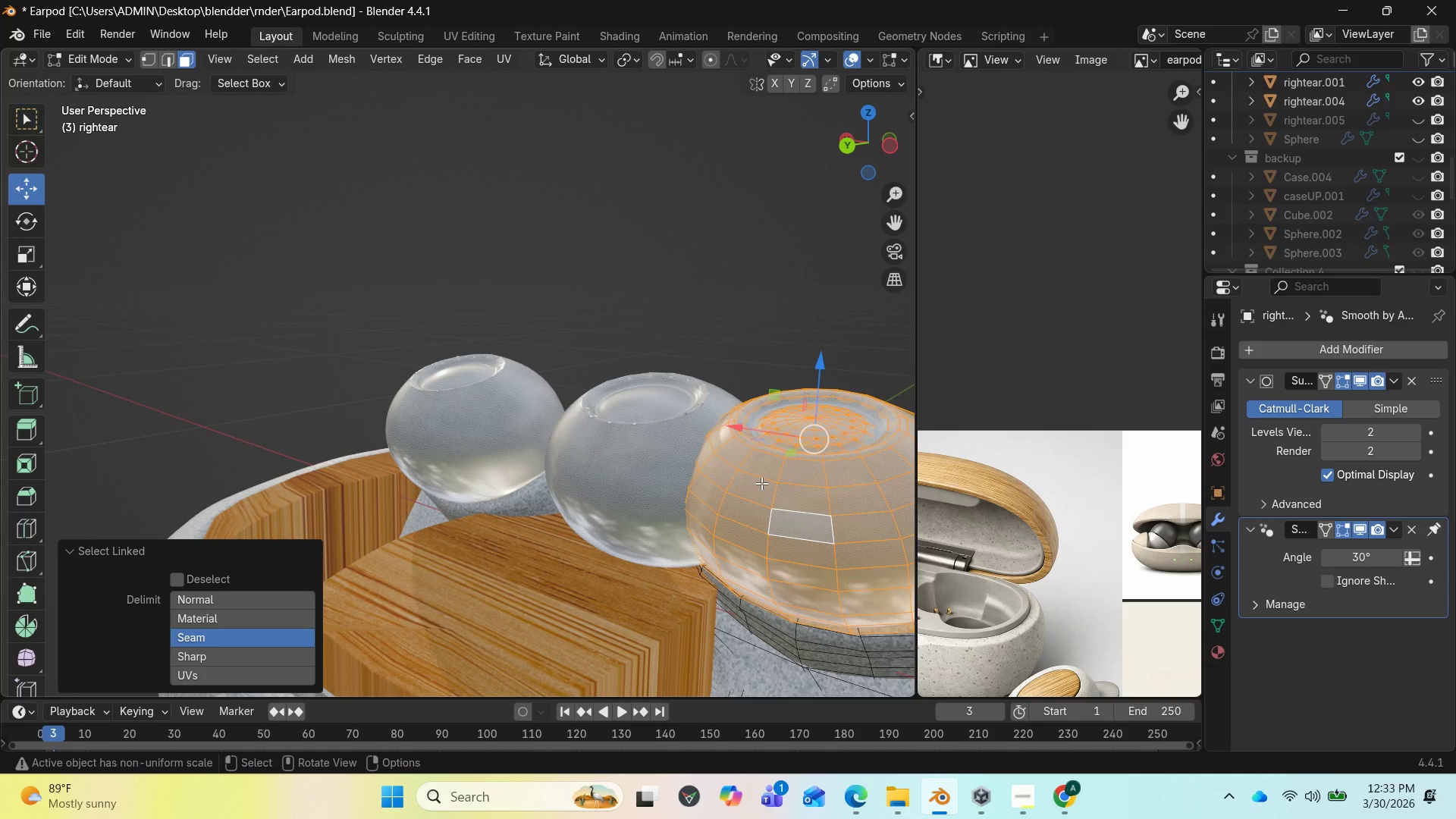 
key(P)
 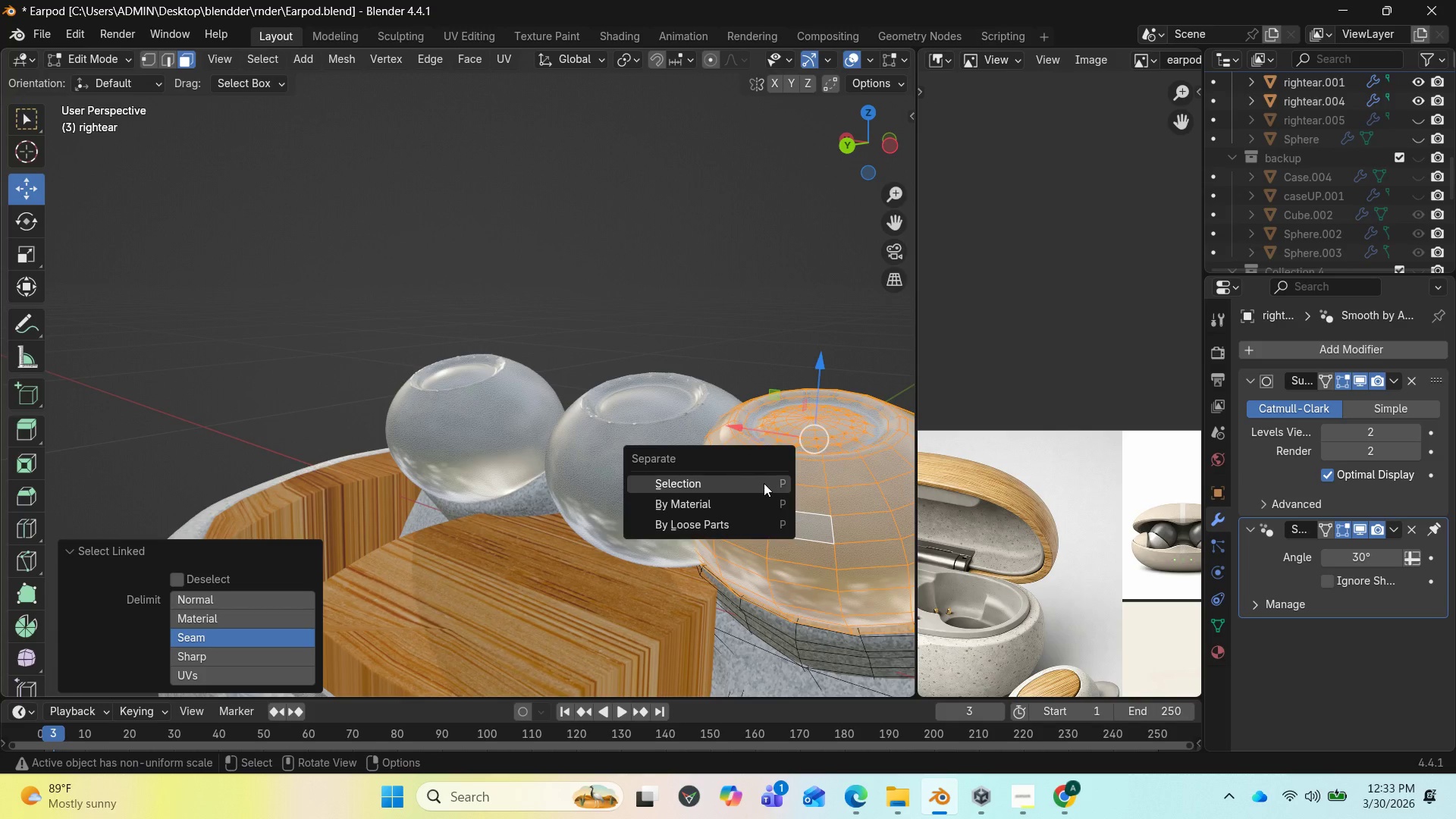 
left_click([764, 483])
 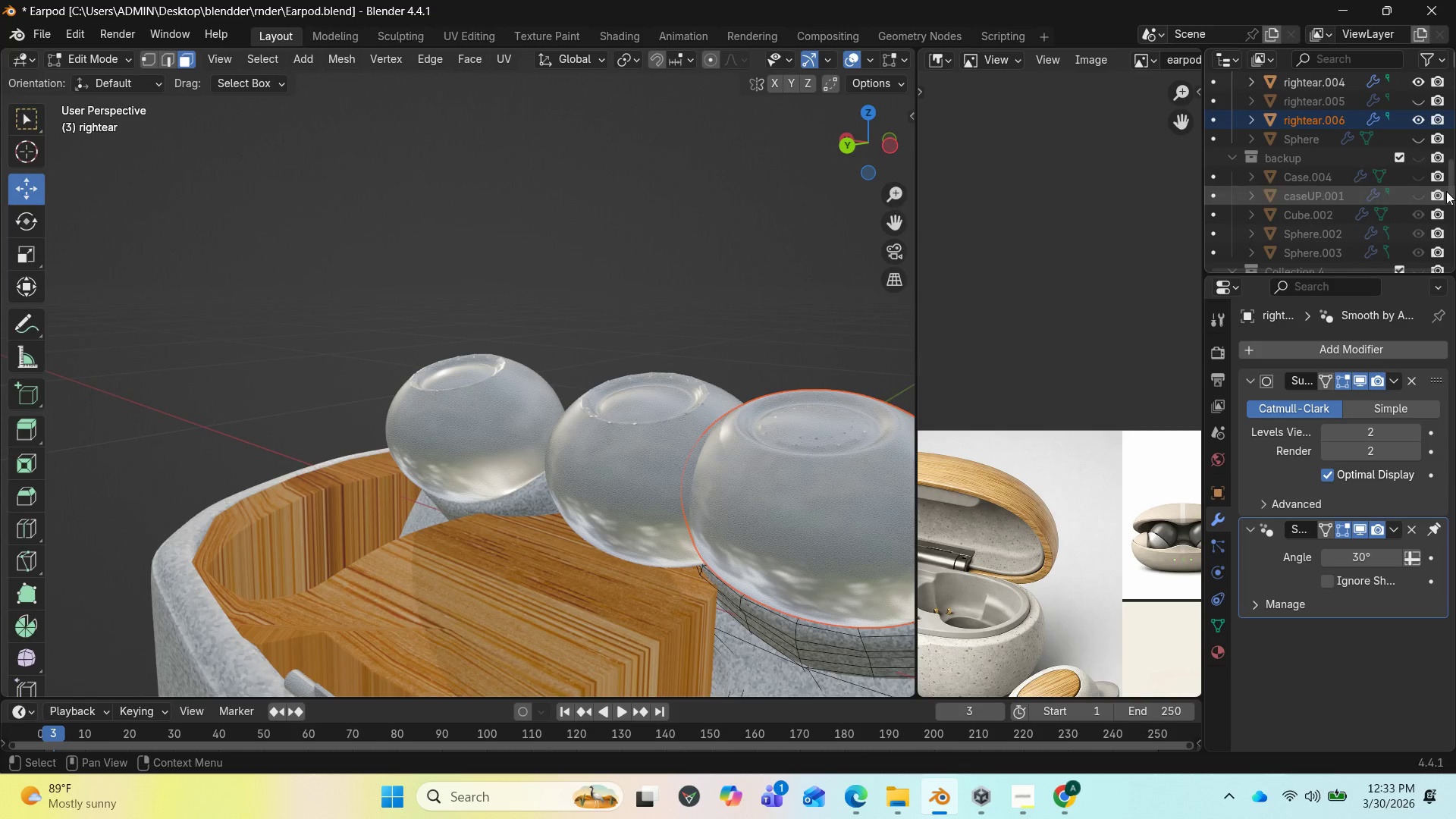 
scroll: coordinate [1442, 182], scroll_direction: up, amount: 2.0
 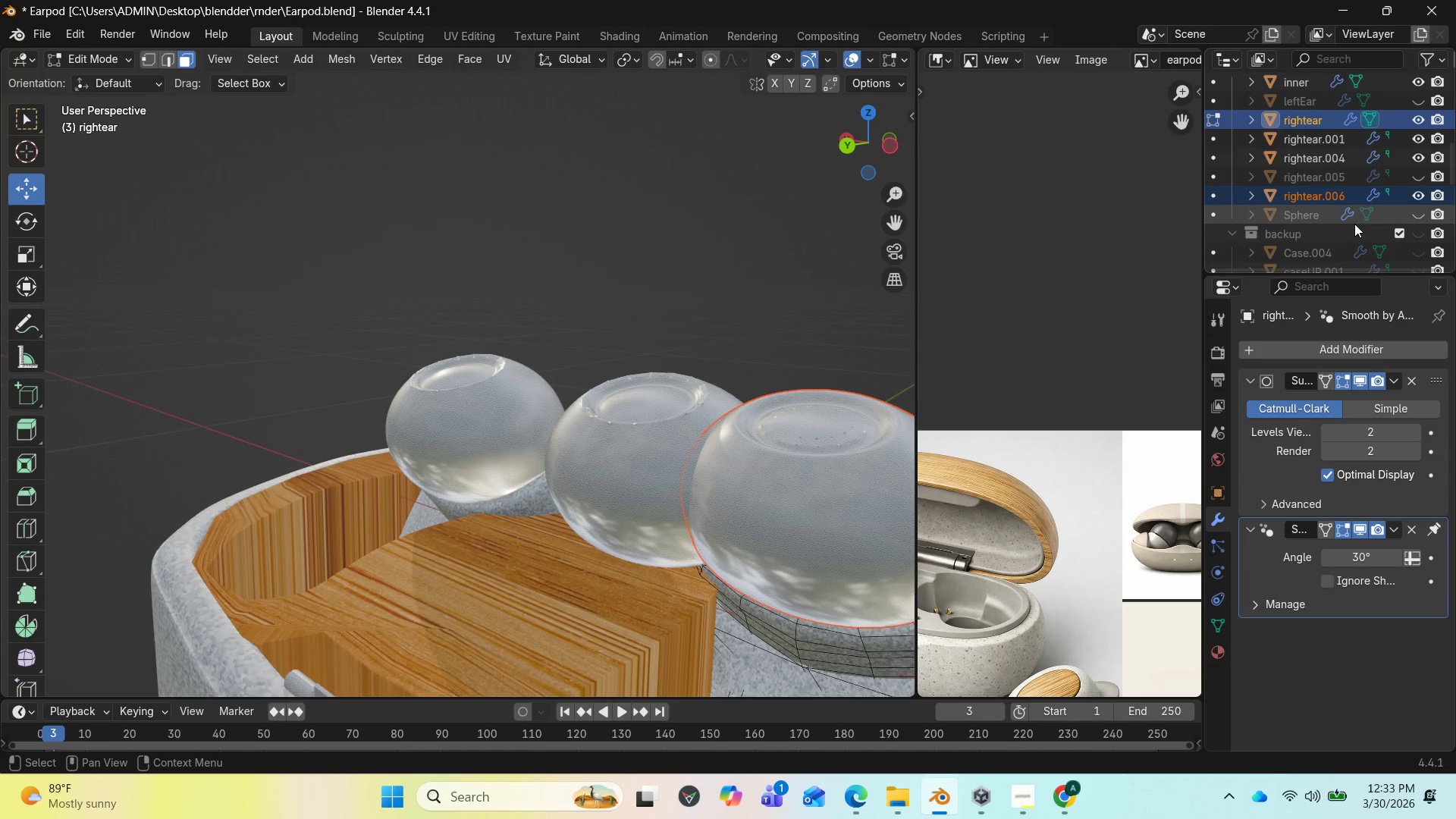 
left_click([1320, 202])
 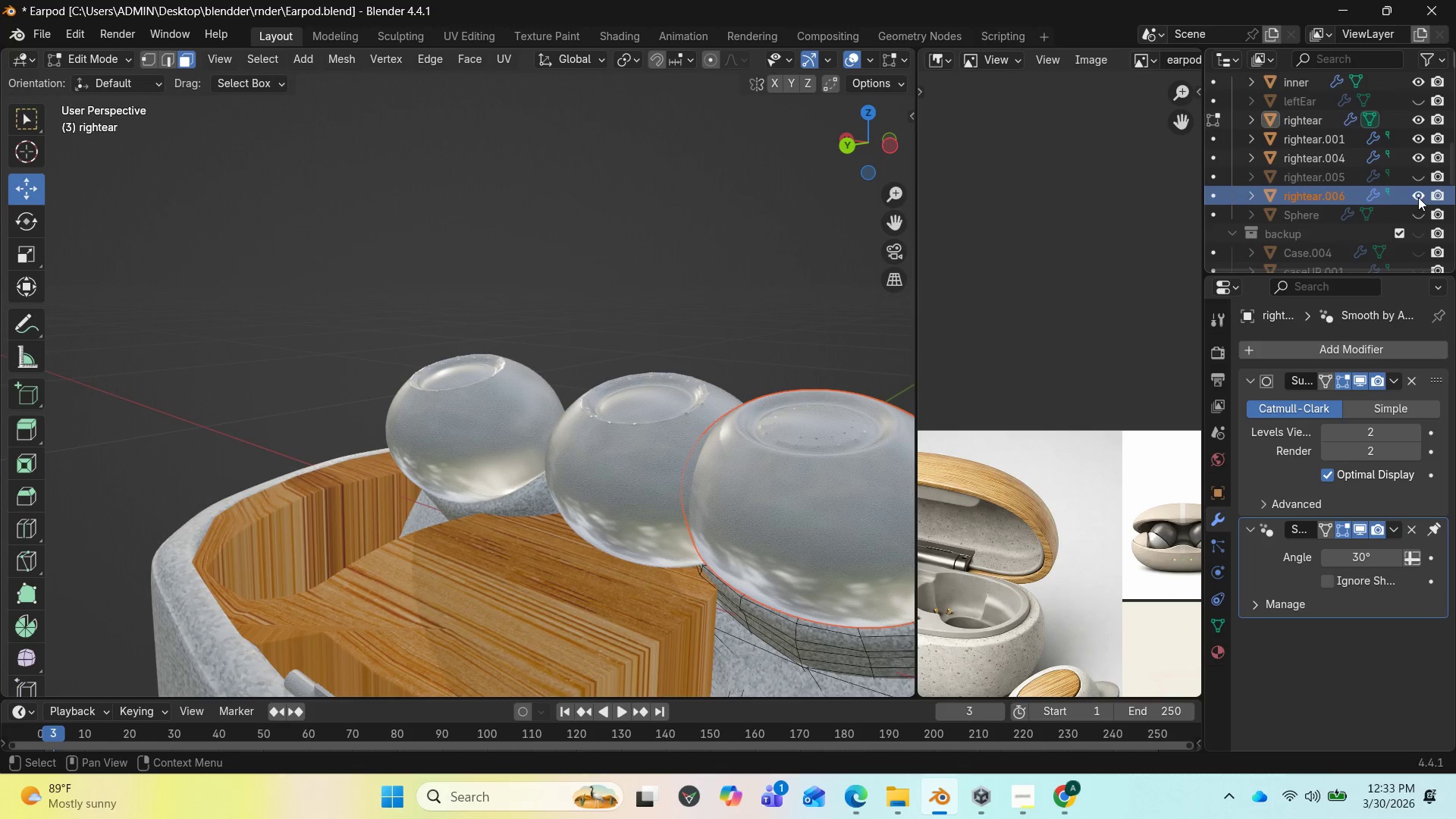 
left_click([1418, 197])
 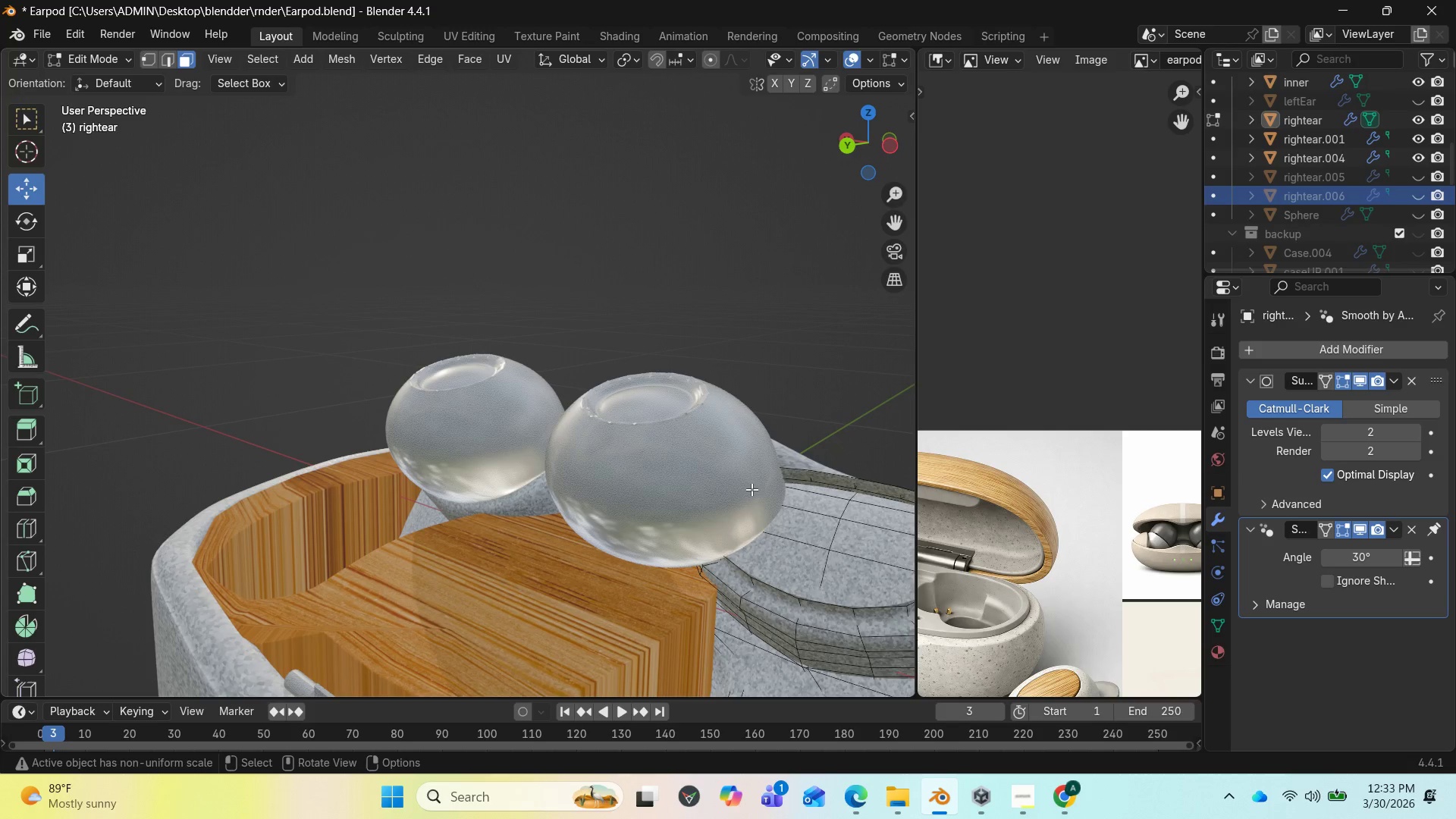 
key(Tab)
 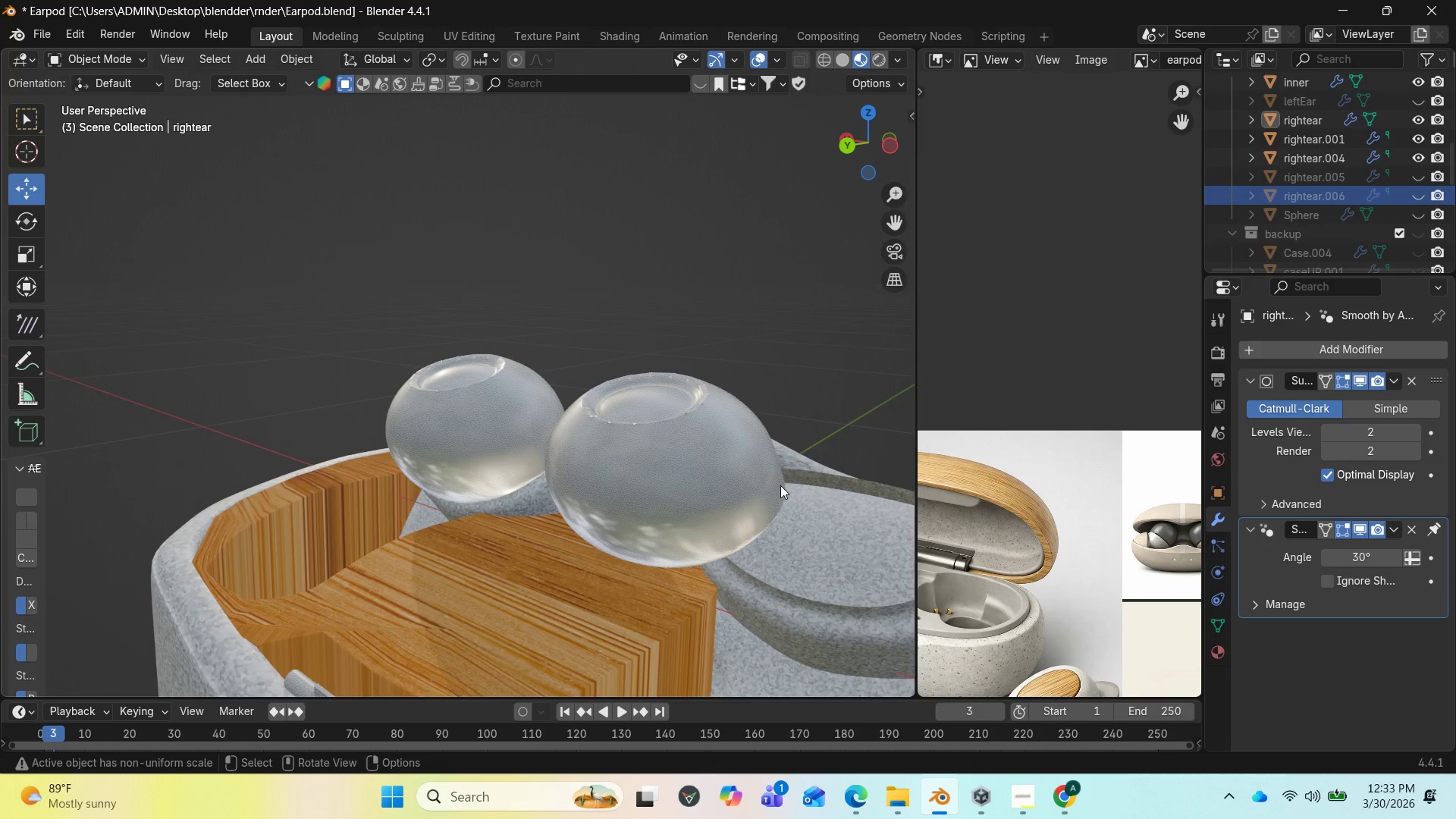 
scroll: coordinate [789, 485], scroll_direction: down, amount: 2.0
 